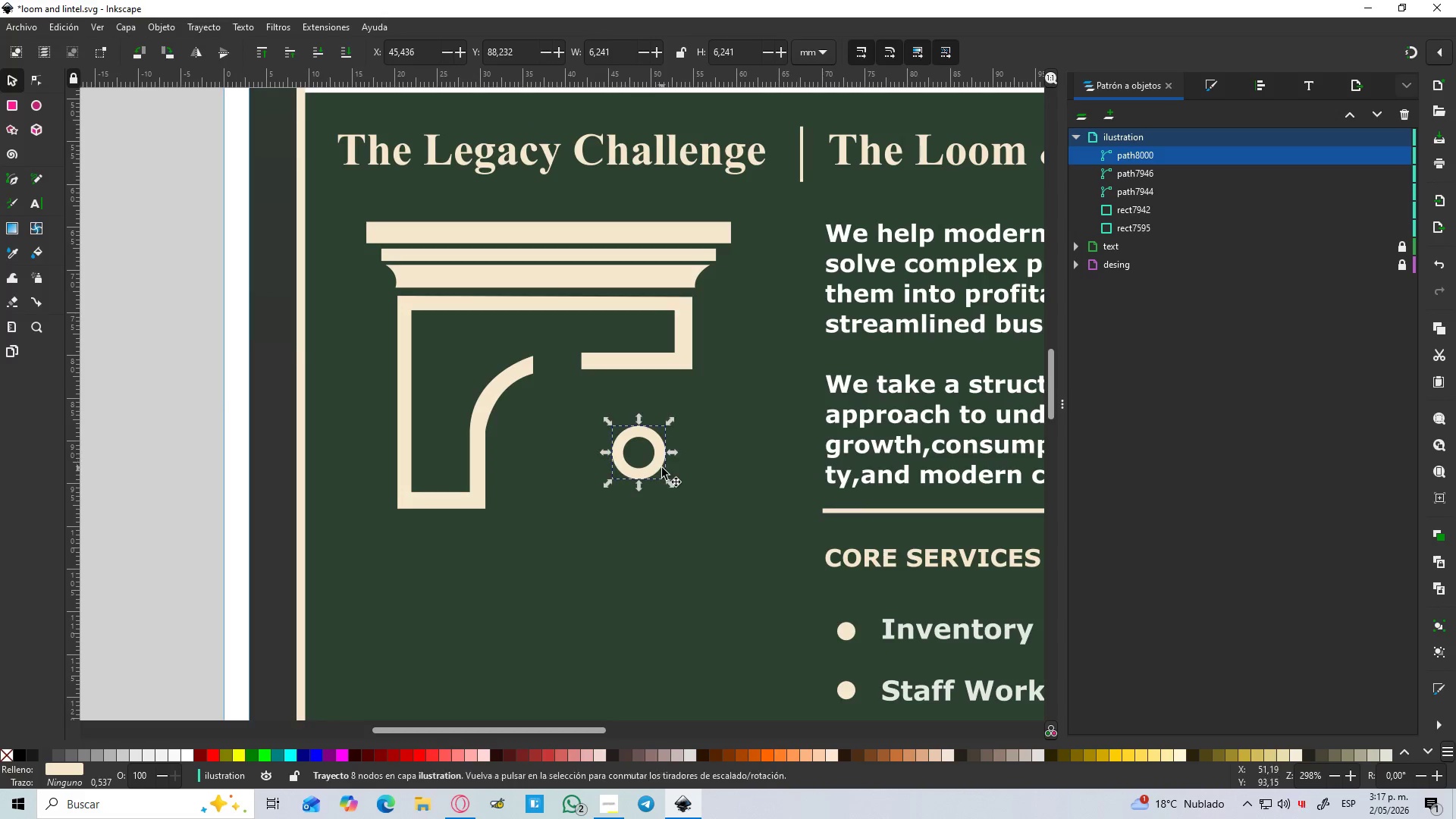 
hold_key(key=ControlLeft, duration=1.39)
scroll: coordinate [662, 472], scroll_direction: up, amount: 1.0
 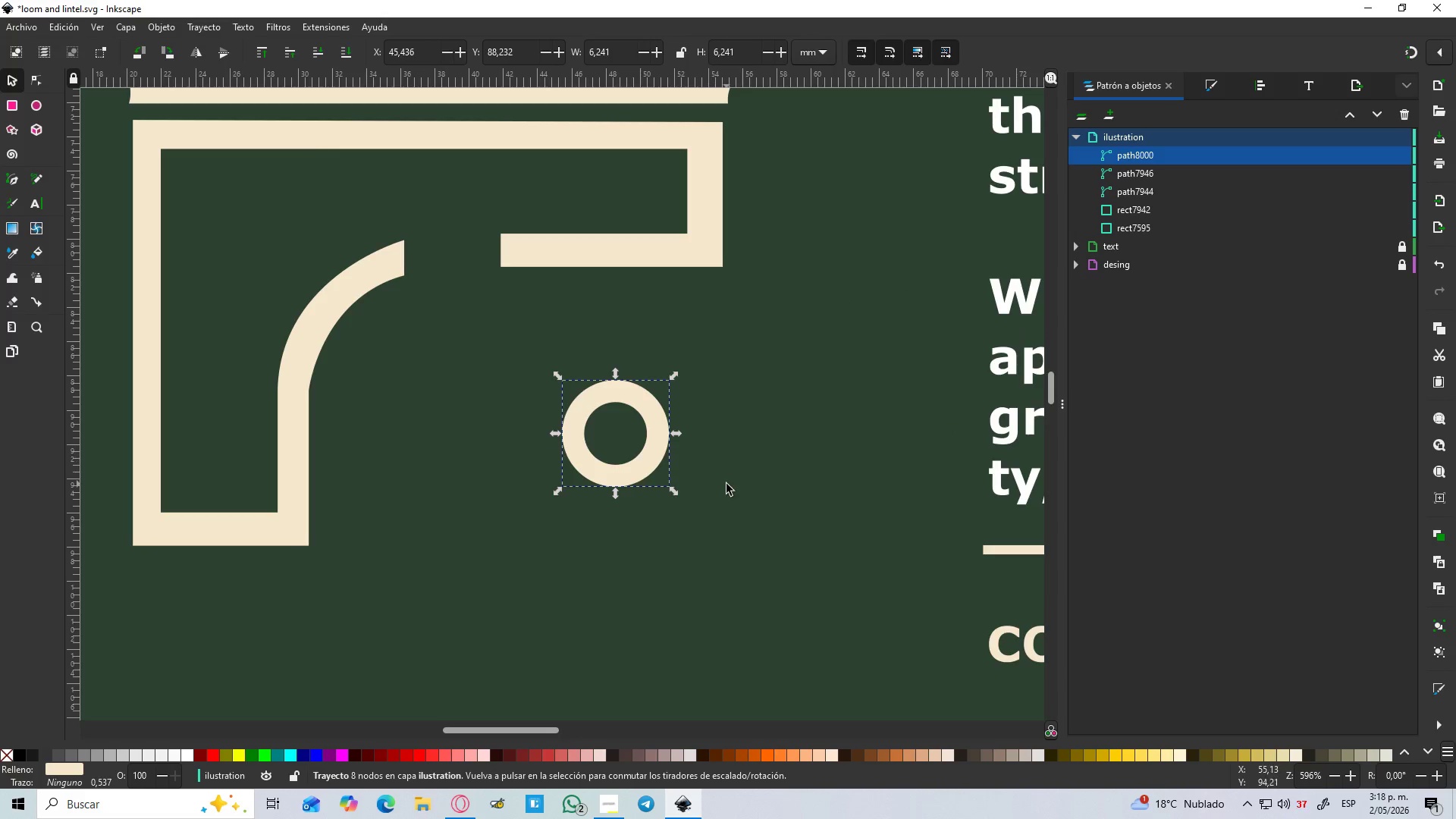 
key(B)
 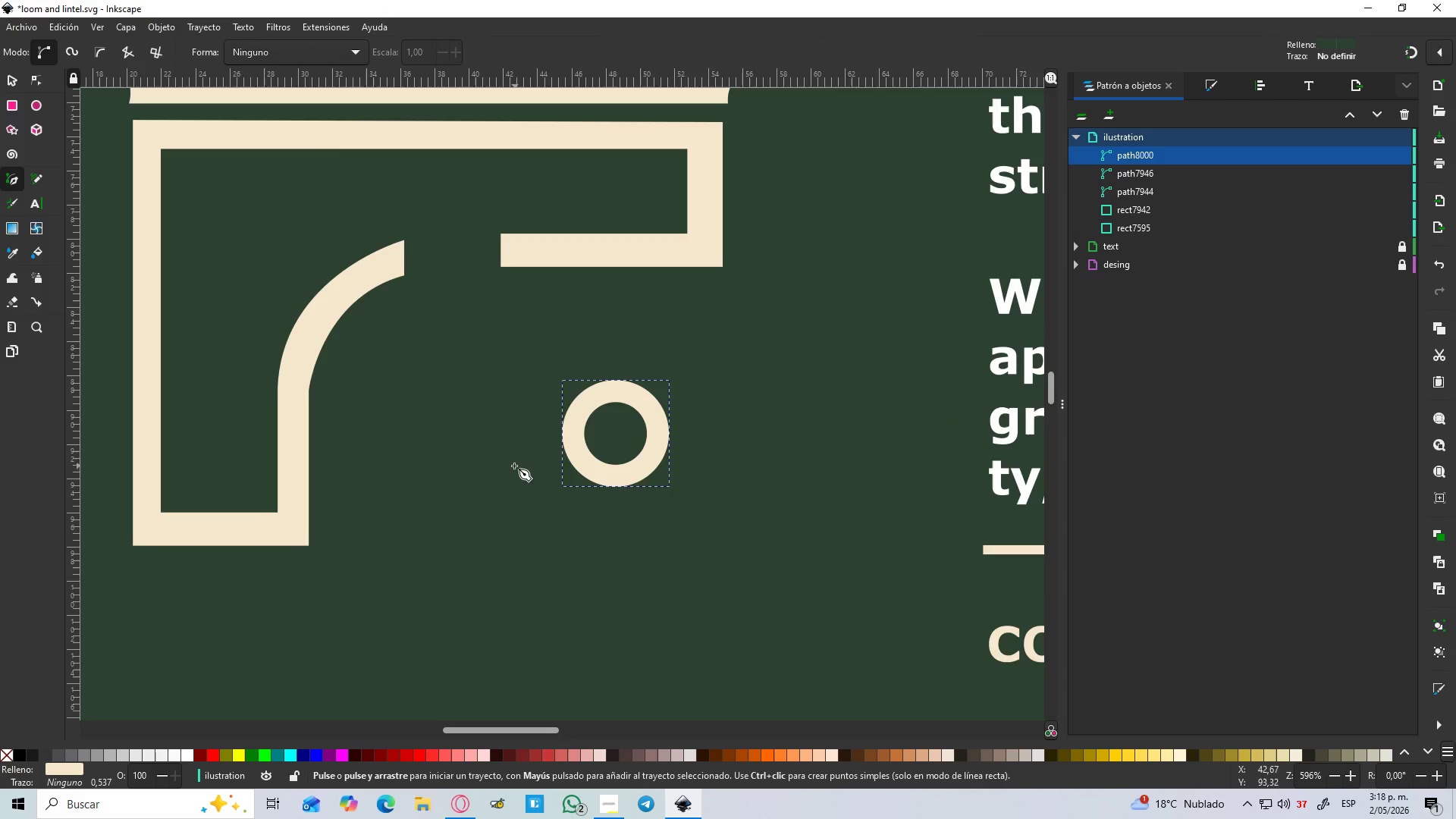 
left_click_drag(start_coordinate=[492, 452], to_coordinate=[632, 544])
 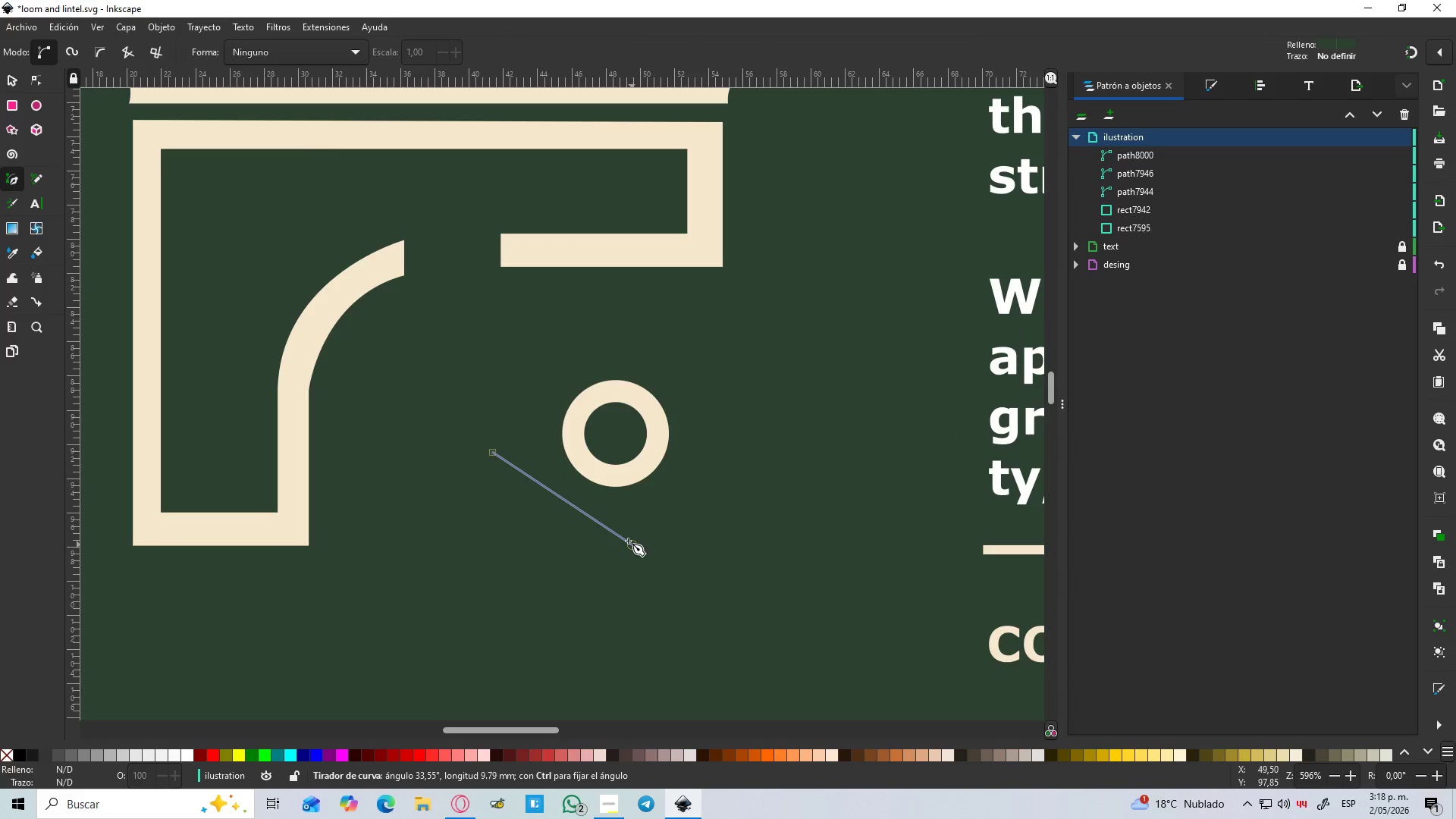 
key(Control+Z)
 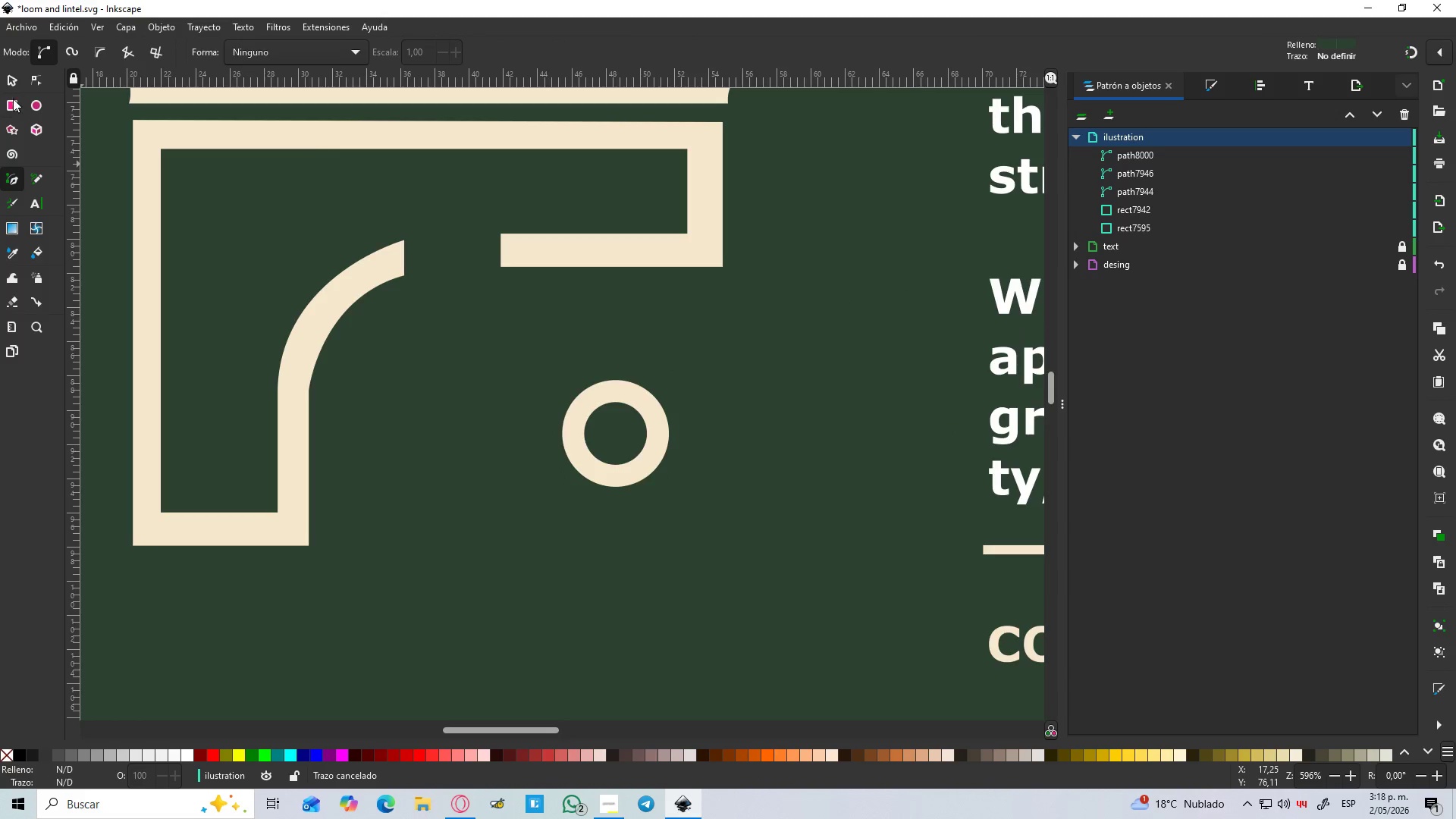 
left_click([31, 105])
 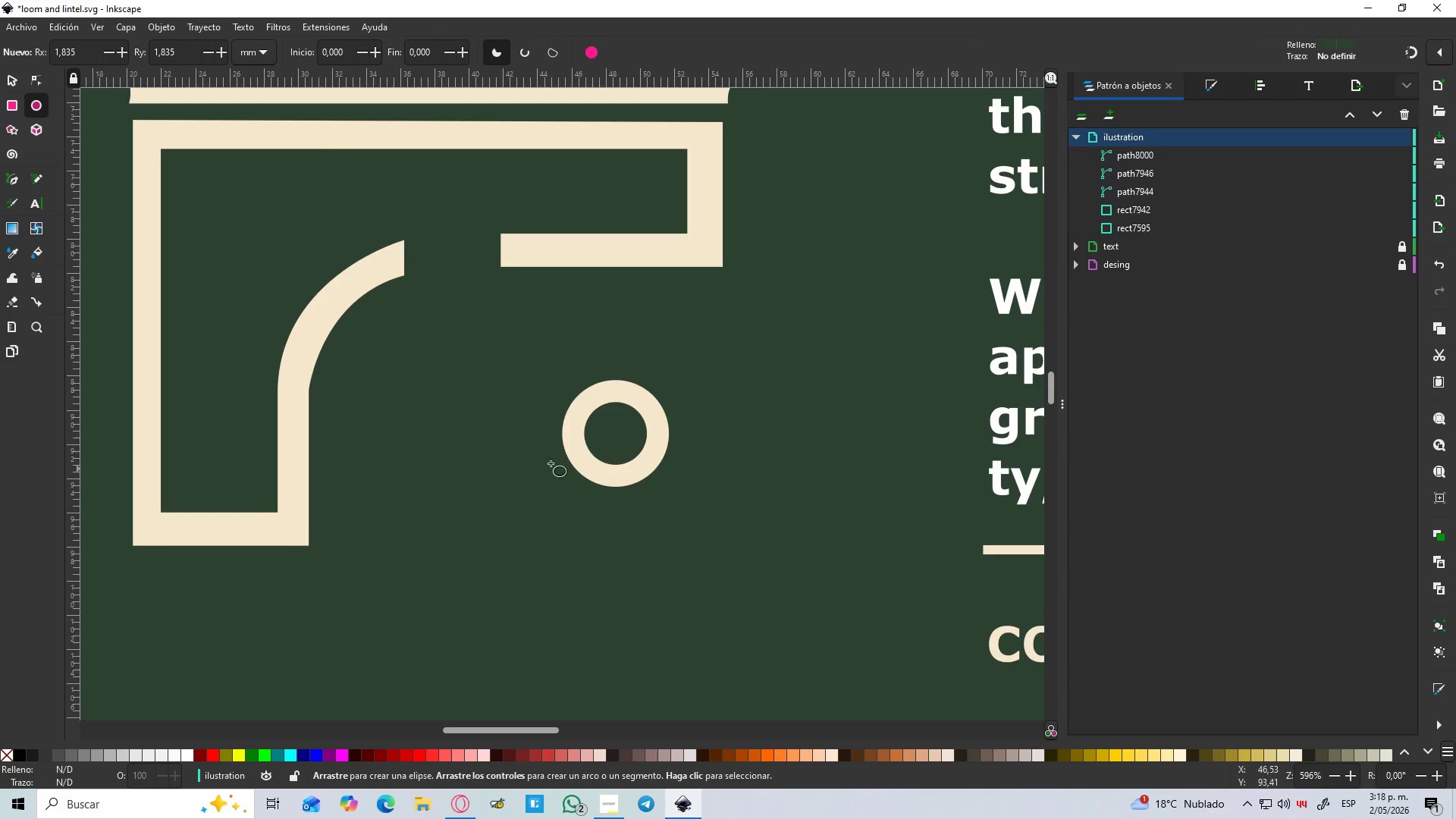 
left_click_drag(start_coordinate=[506, 431], to_coordinate=[752, 591])
 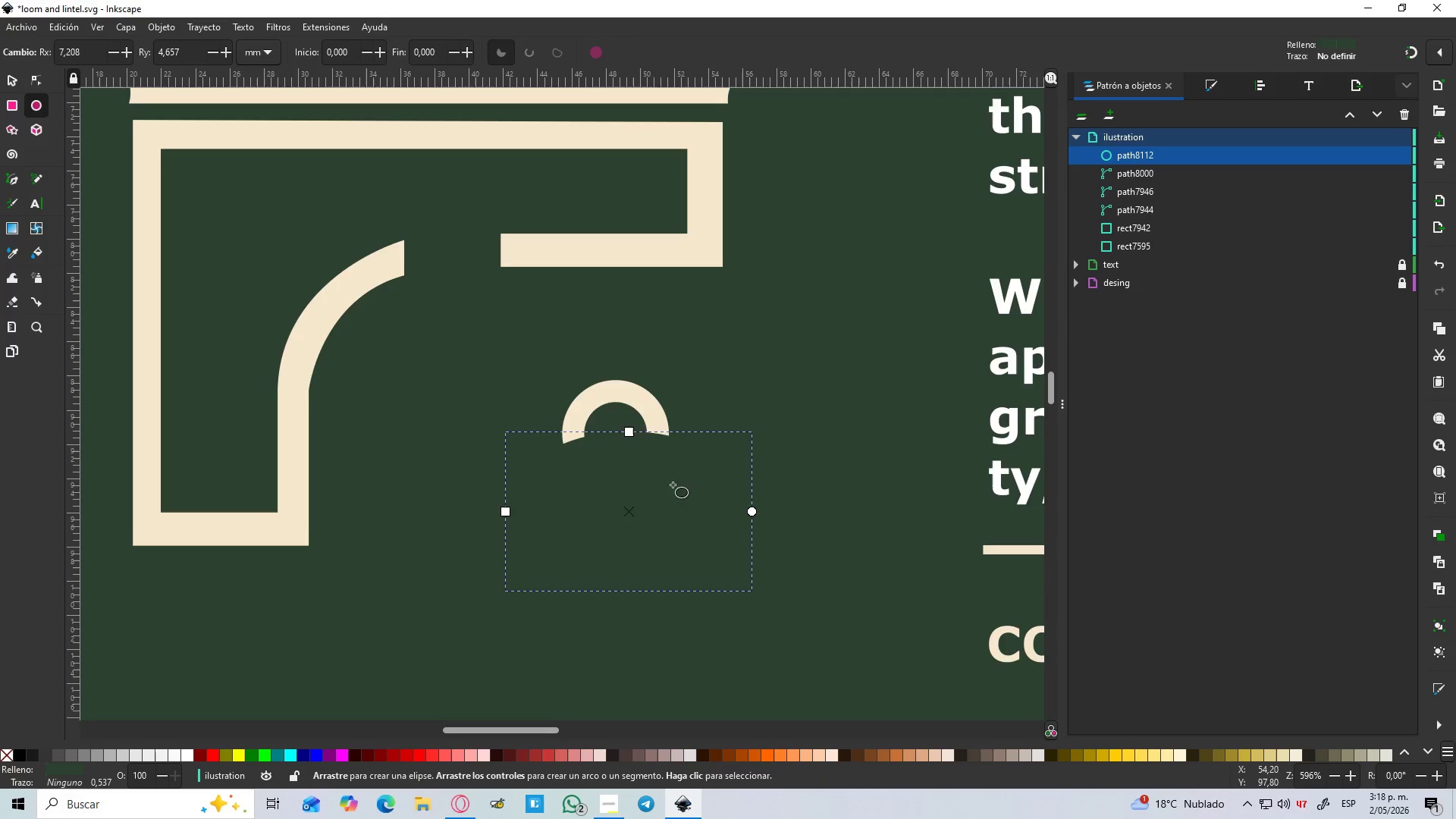 
key(D)
 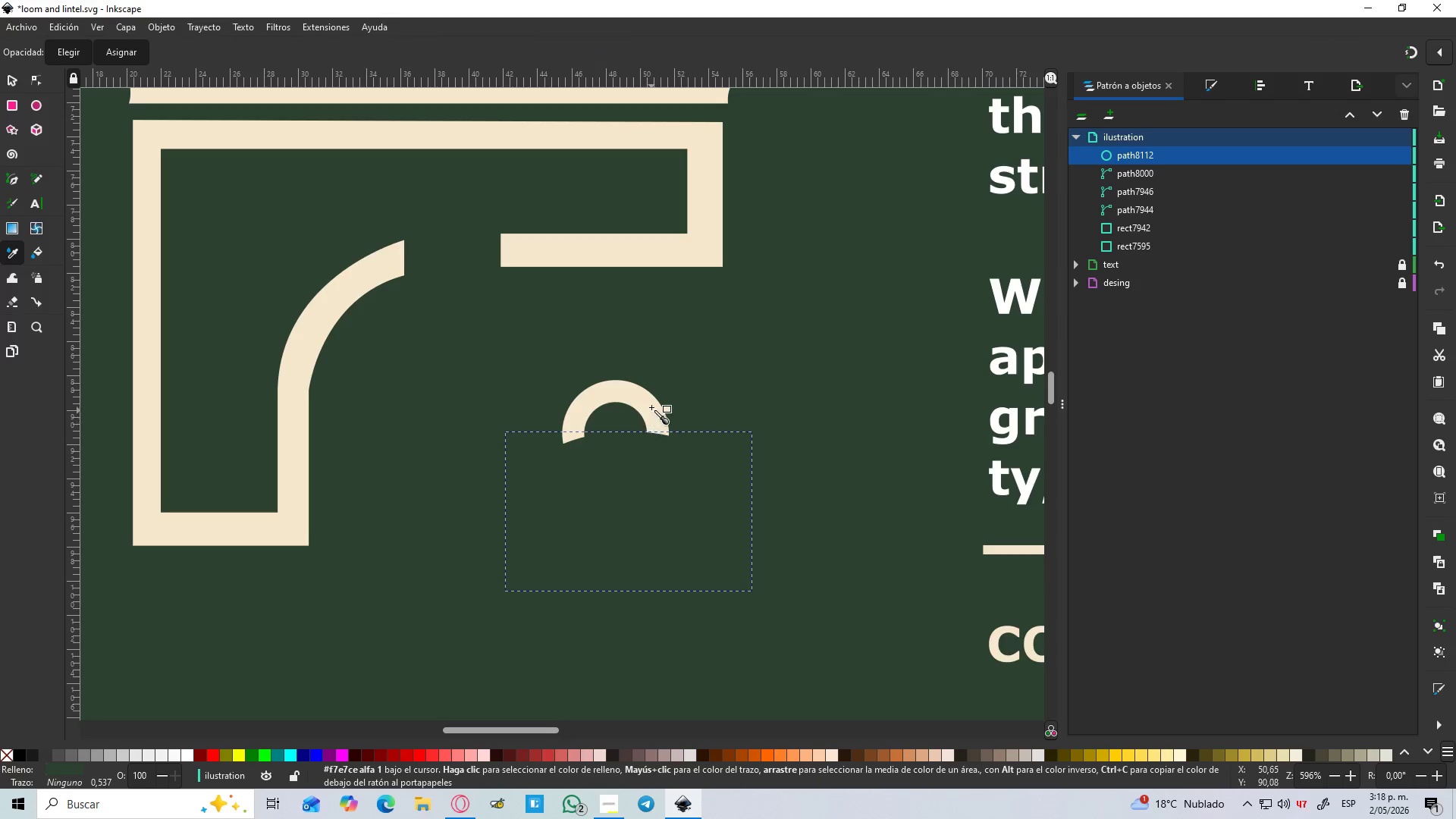 
left_click([653, 405])
 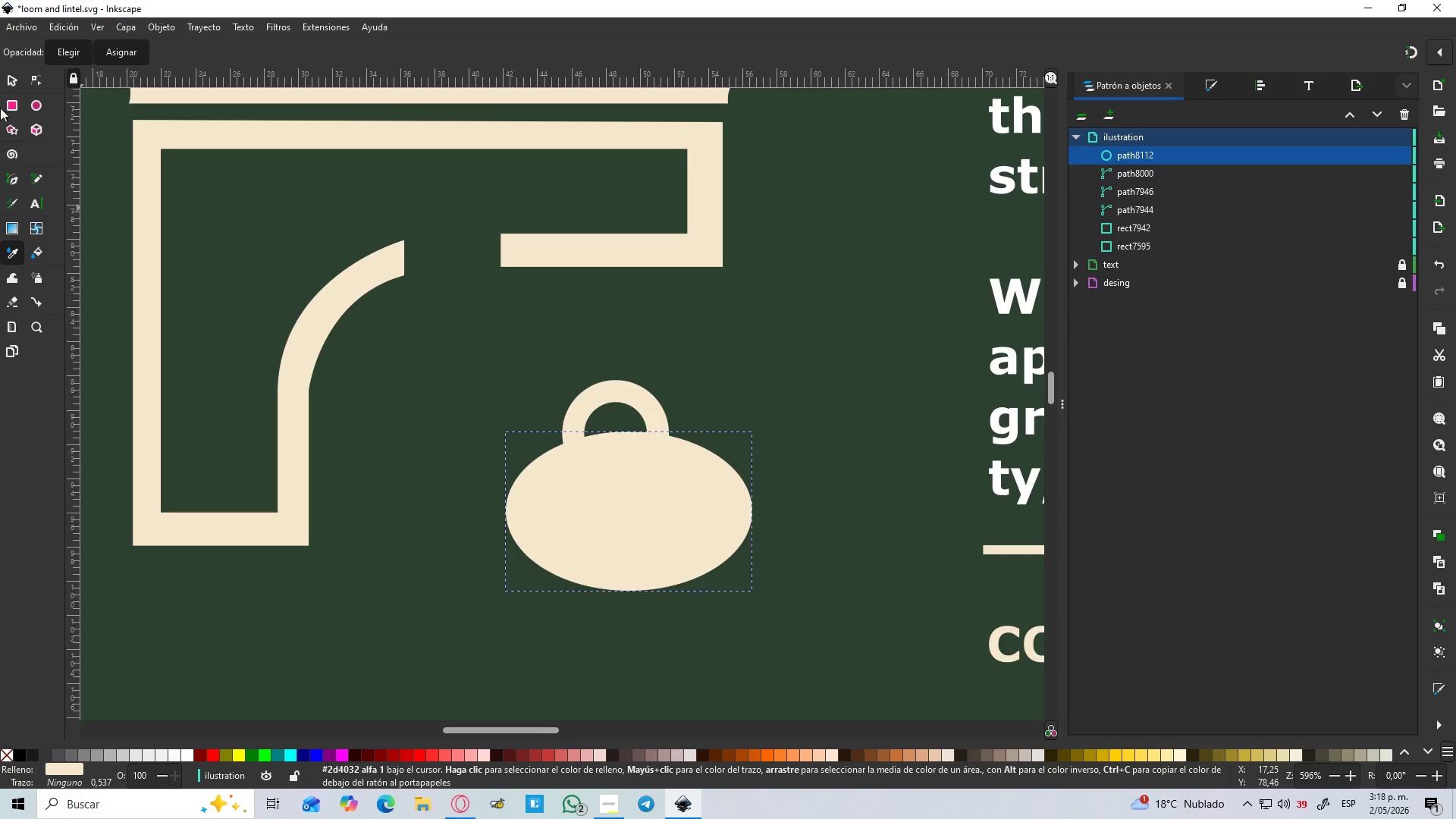 
left_click([7, 77])
 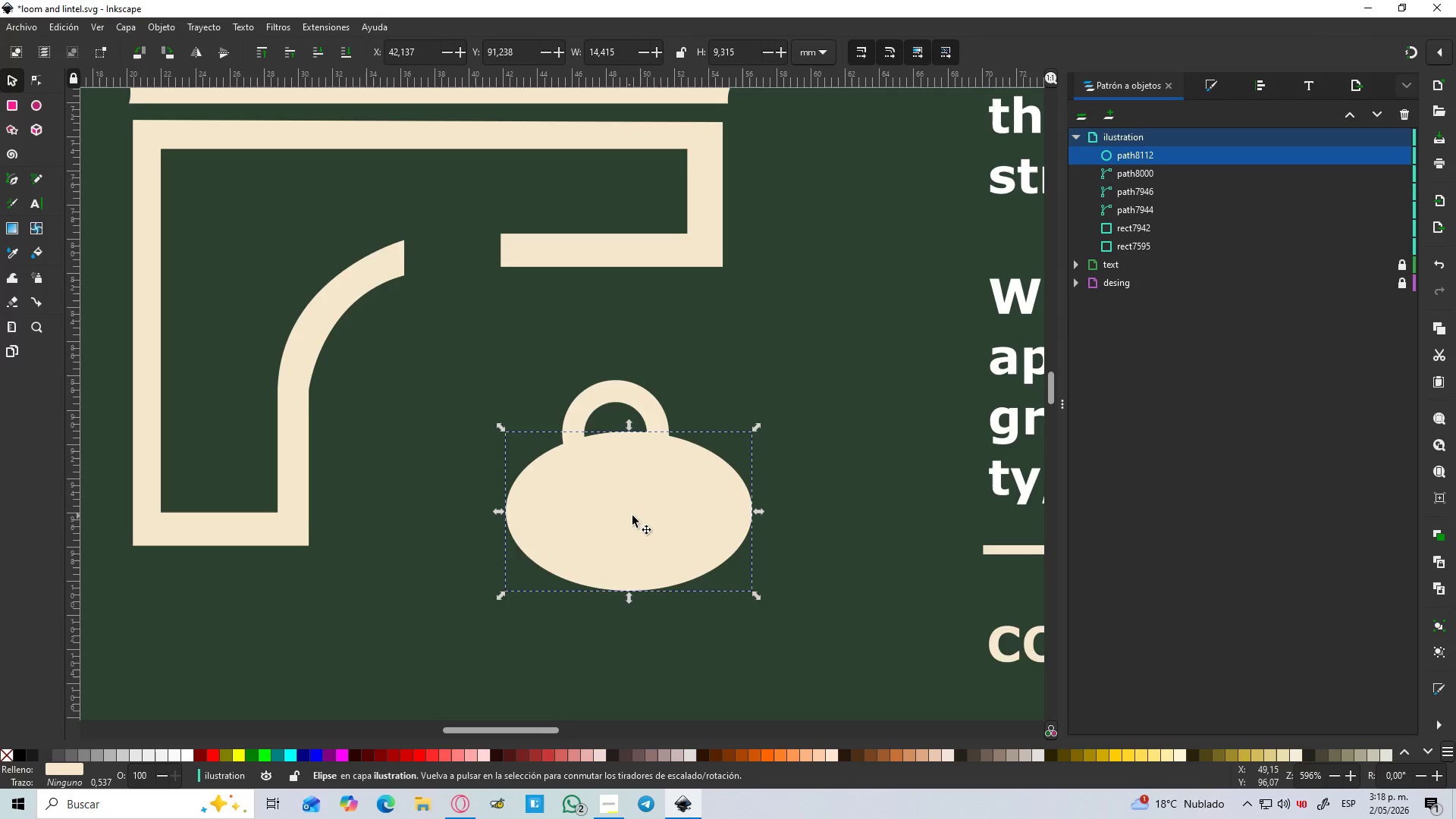 
left_click_drag(start_coordinate=[632, 516], to_coordinate=[614, 514])
 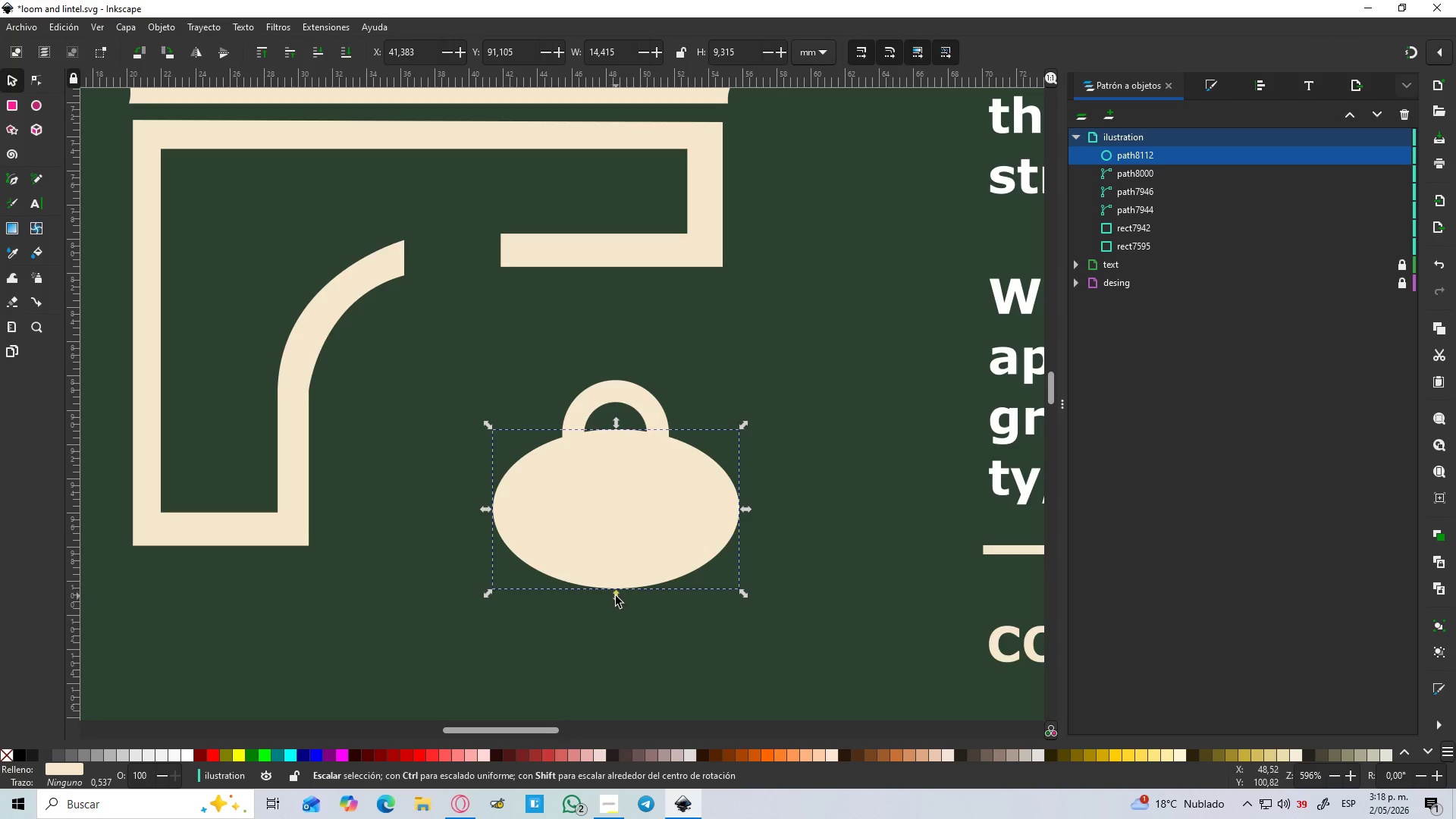 
left_click_drag(start_coordinate=[616, 596], to_coordinate=[617, 623])
 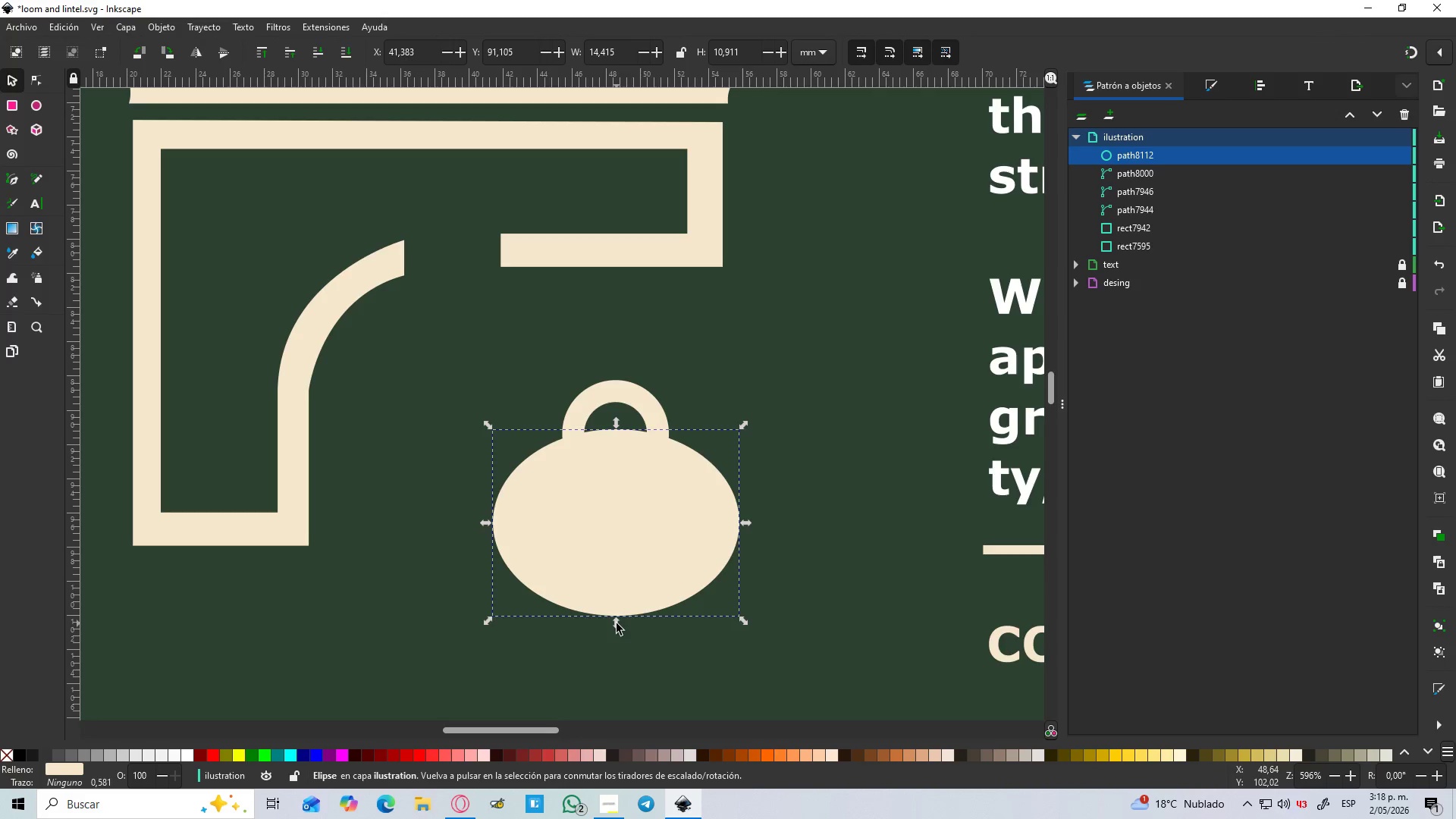 
hold_key(key=ControlLeft, duration=1.5)
scroll: coordinate [617, 623], scroll_direction: down, amount: 1.0
 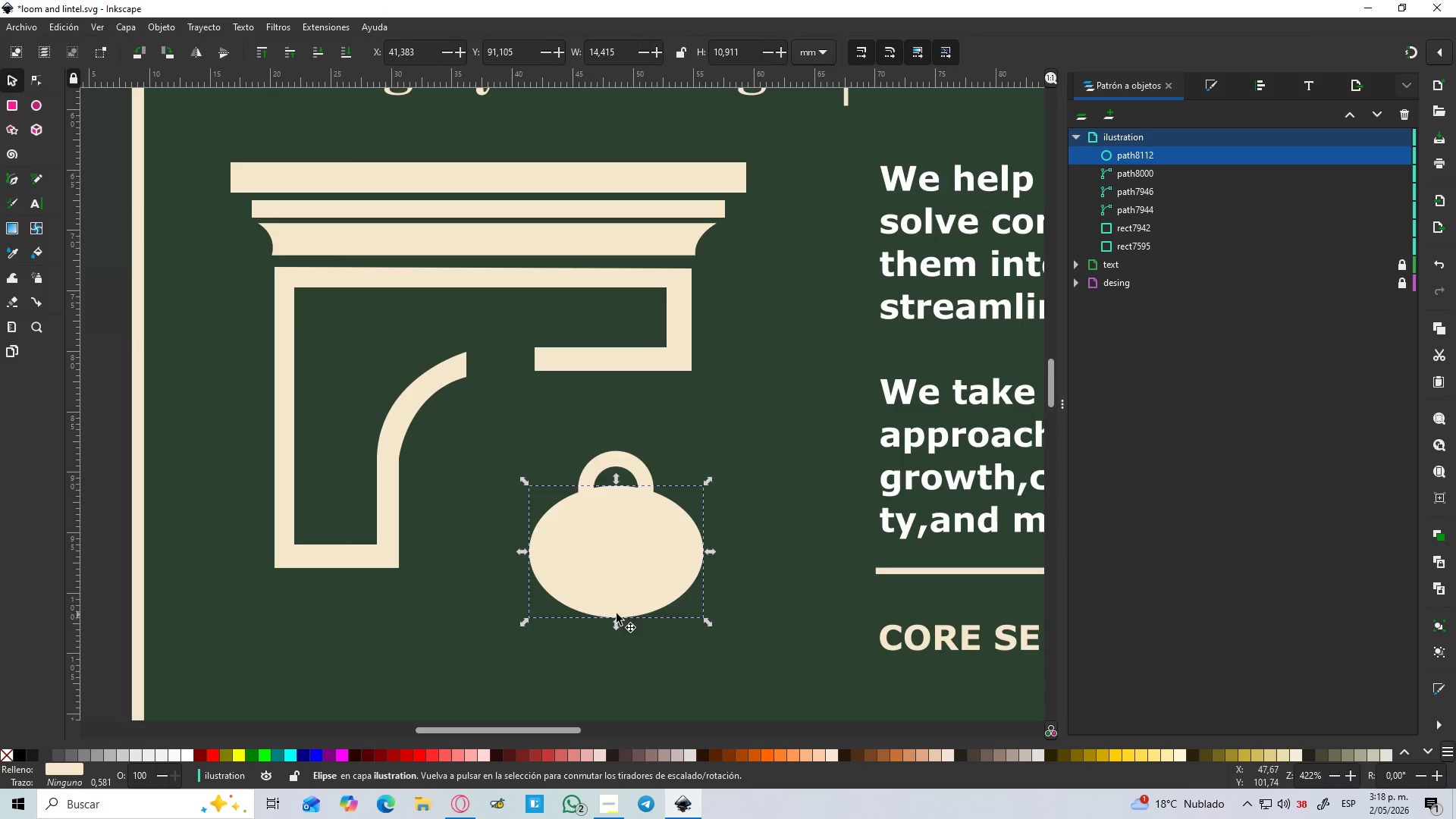 
hold_key(key=ControlLeft, duration=0.78)
 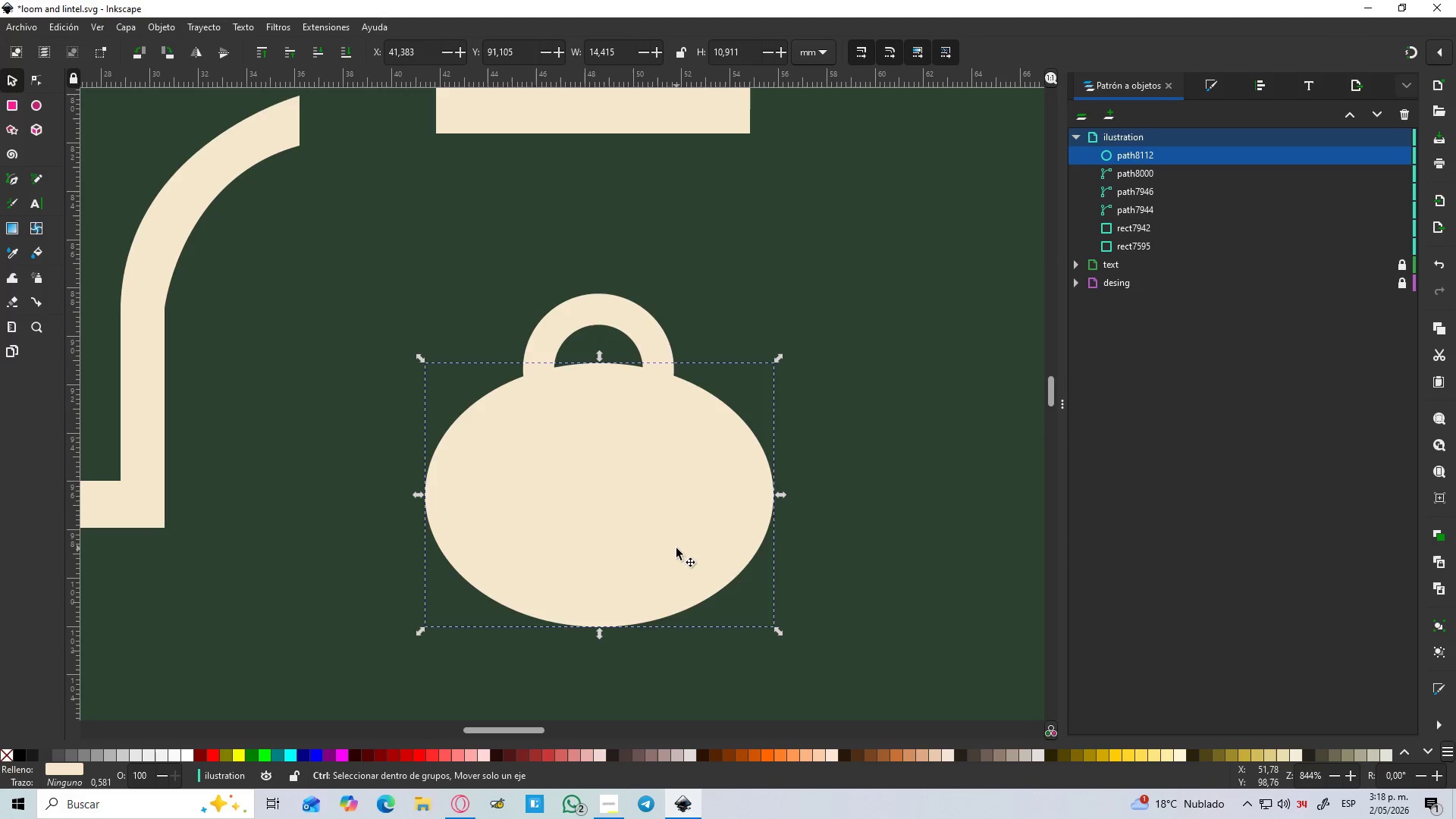 
scroll: coordinate [632, 608], scroll_direction: up, amount: 2.0
 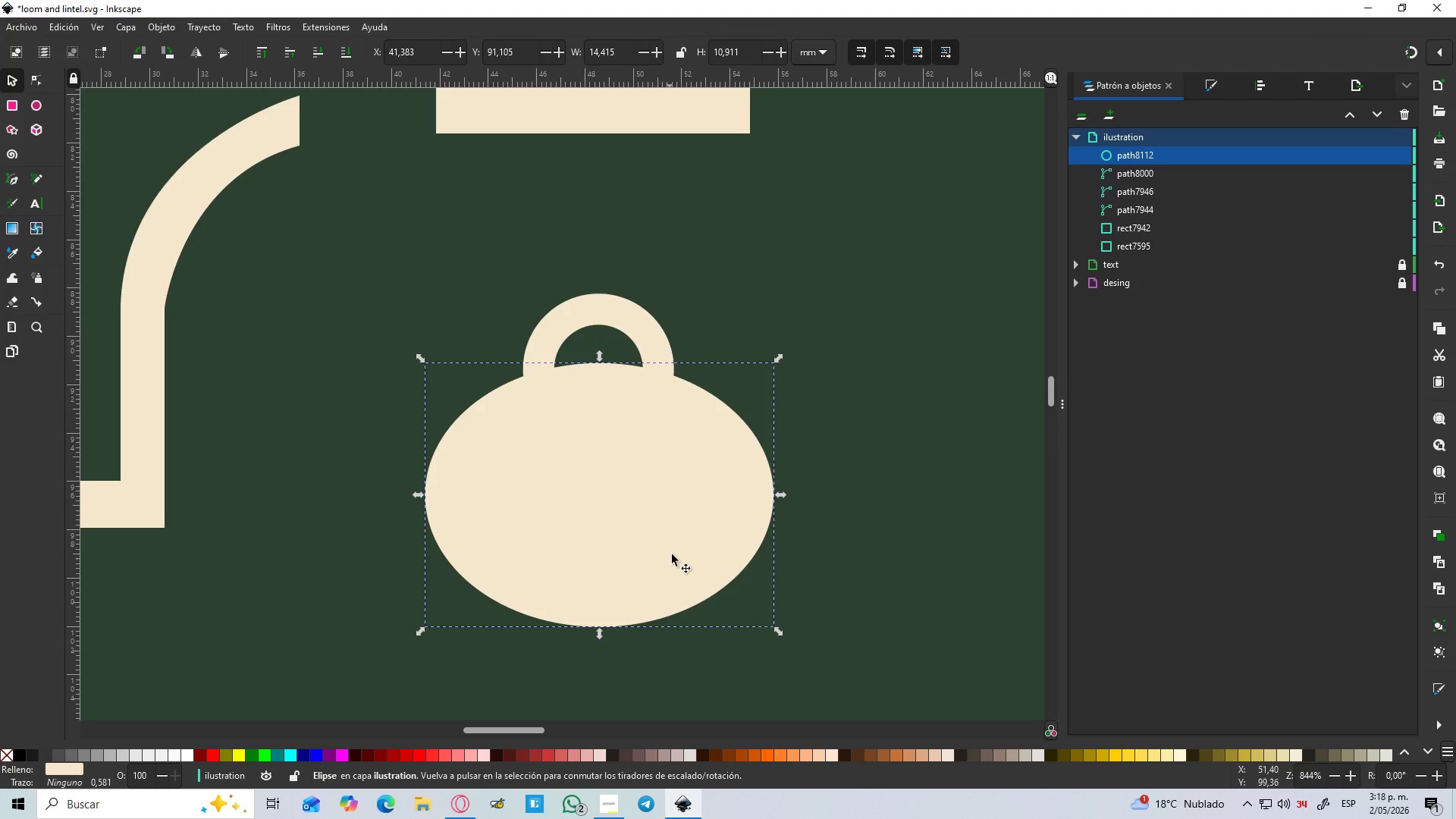 
key(Control+D)
 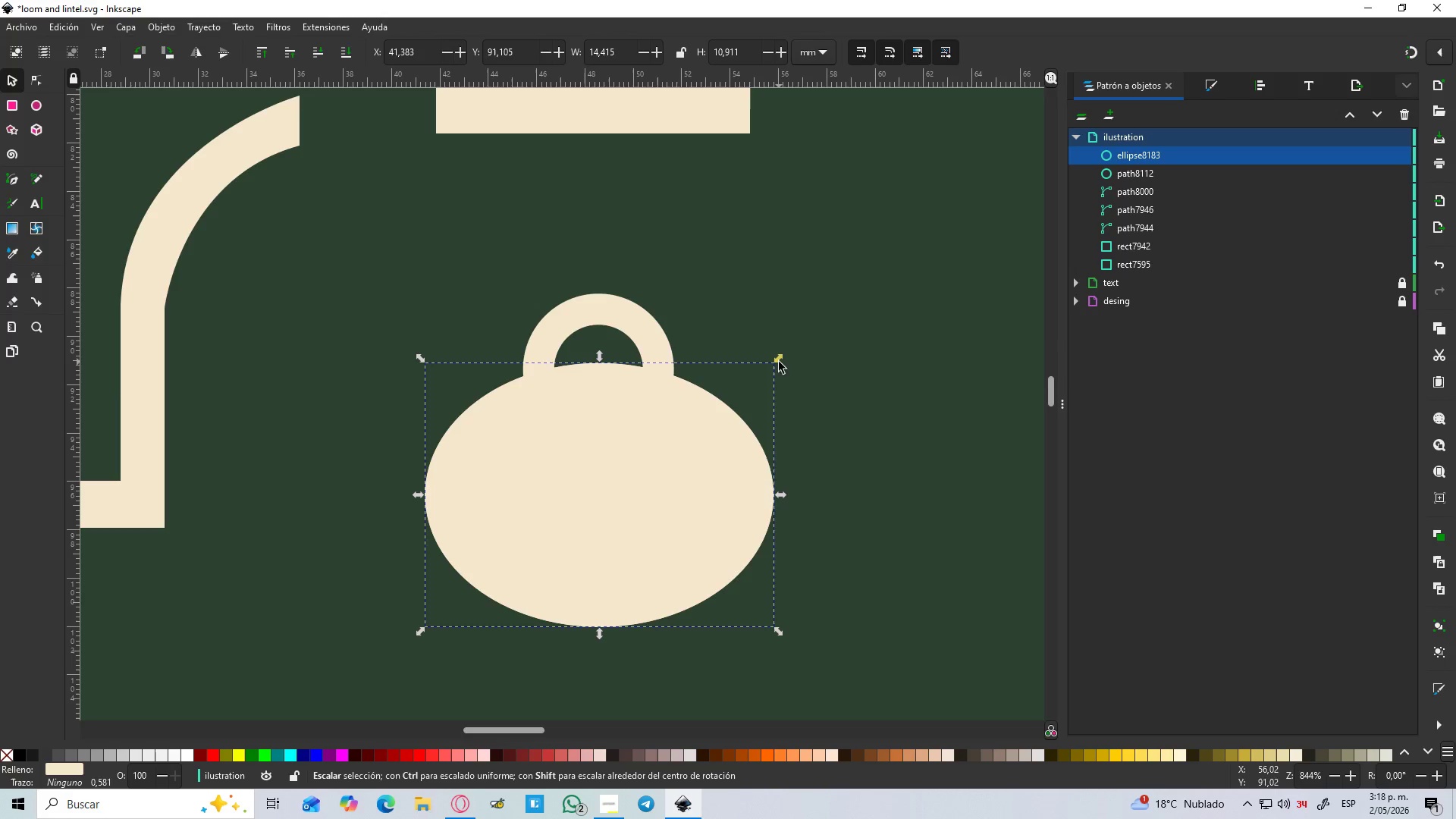 
key(D)
 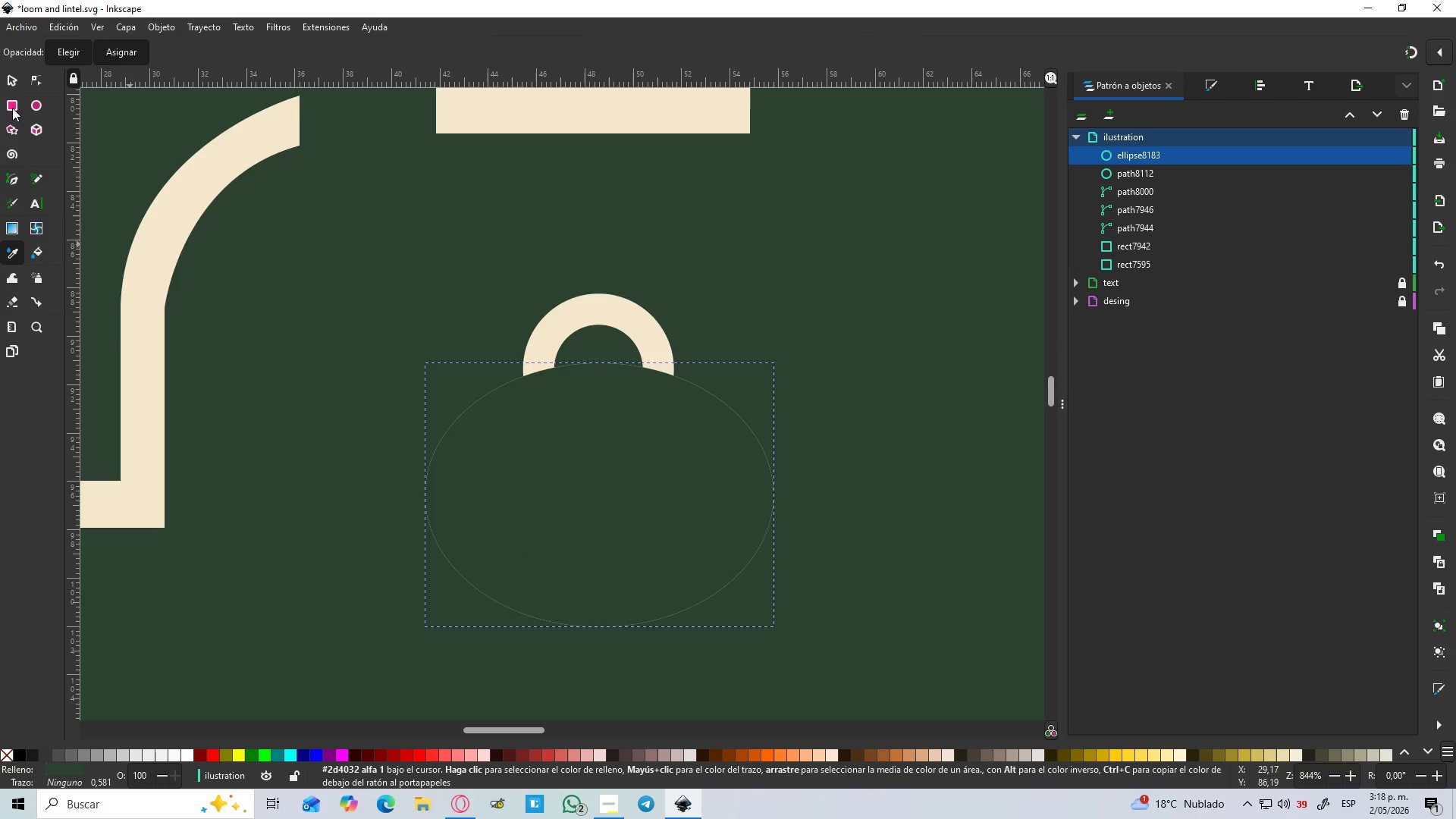 
left_click([11, 84])
 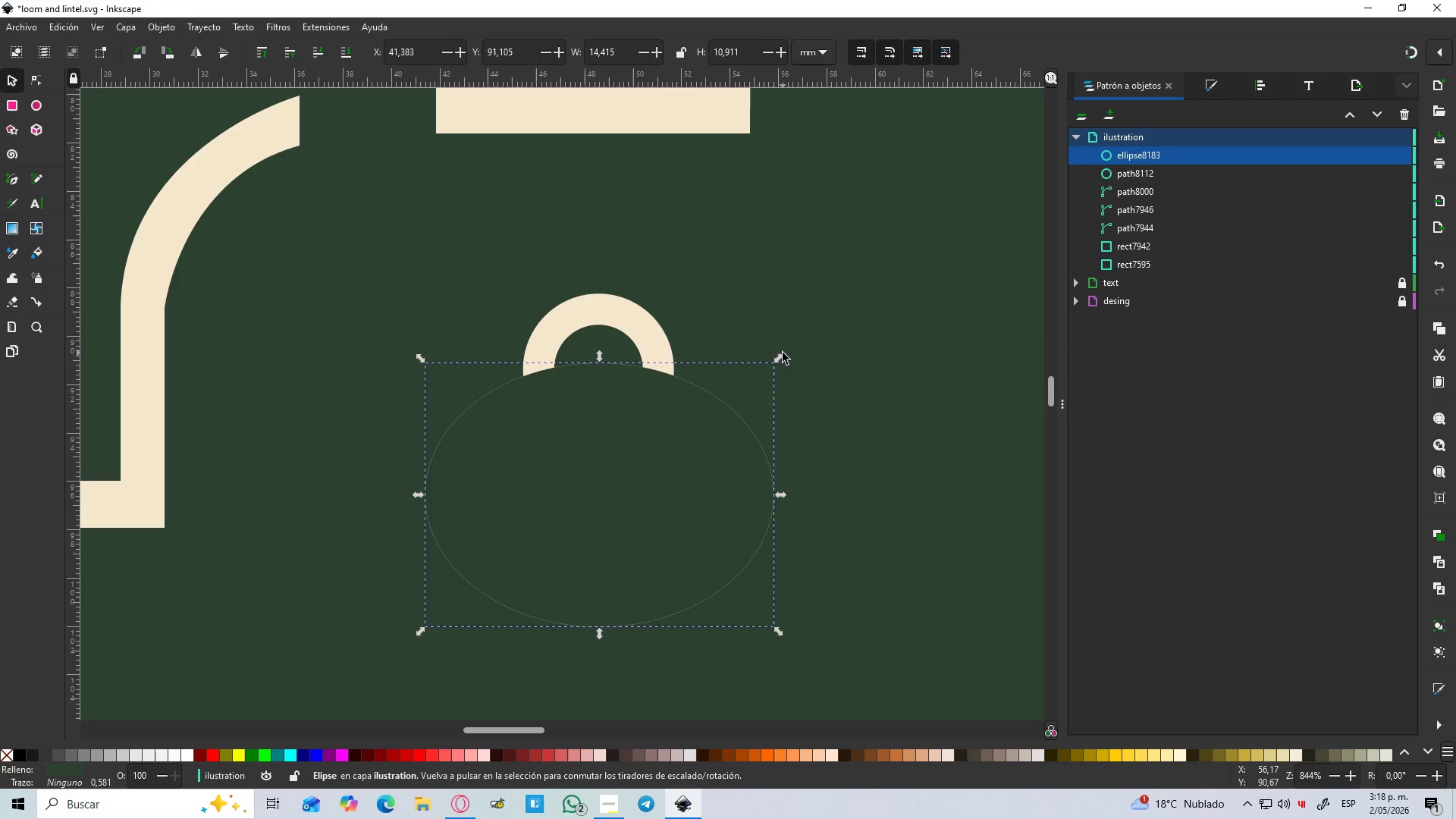 
hold_key(key=ControlLeft, duration=3.16)
left_click_drag(start_coordinate=[780, 362], to_coordinate=[733, 385])
 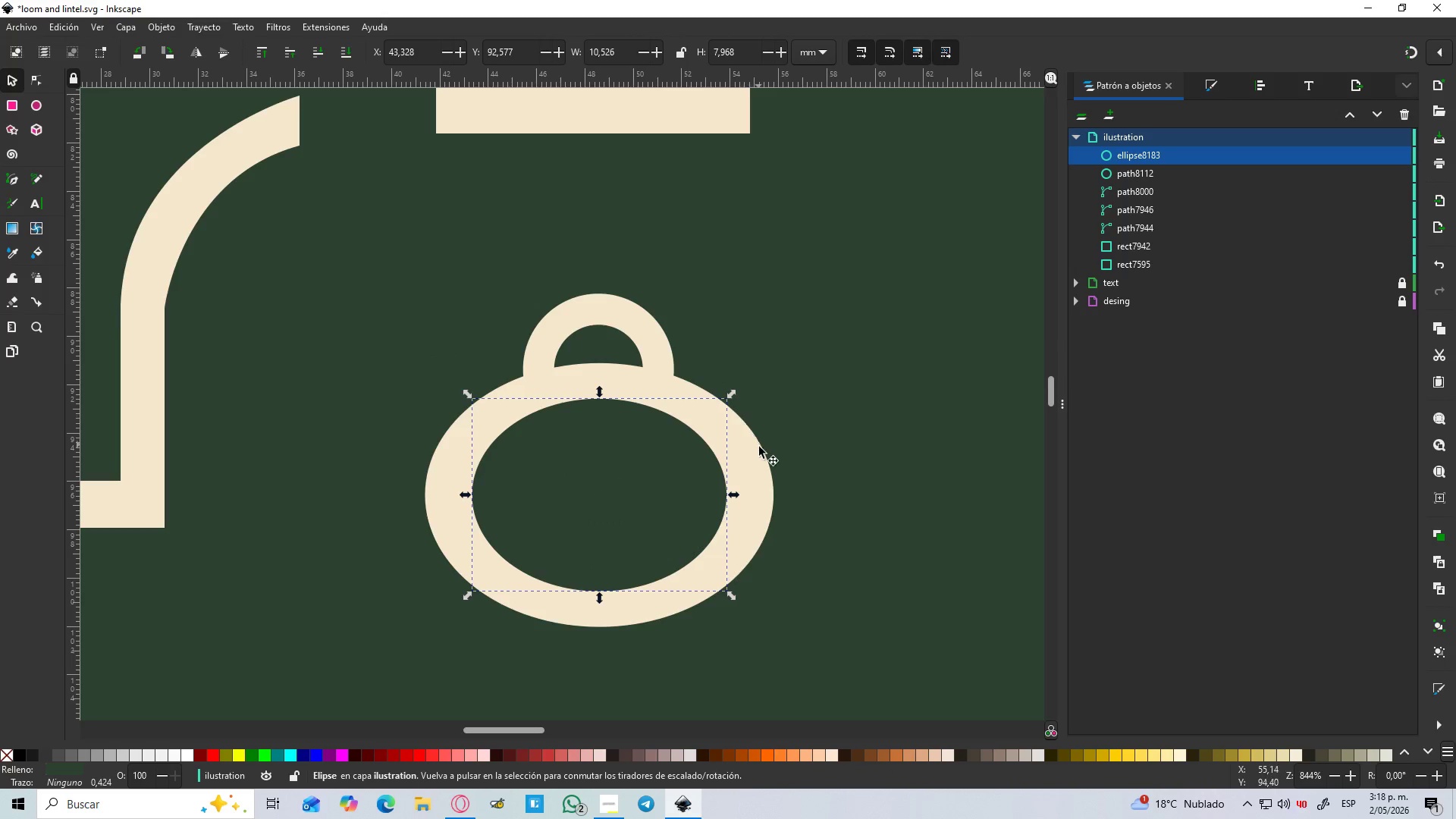 
hold_key(key=ShiftLeft, duration=1.5)
 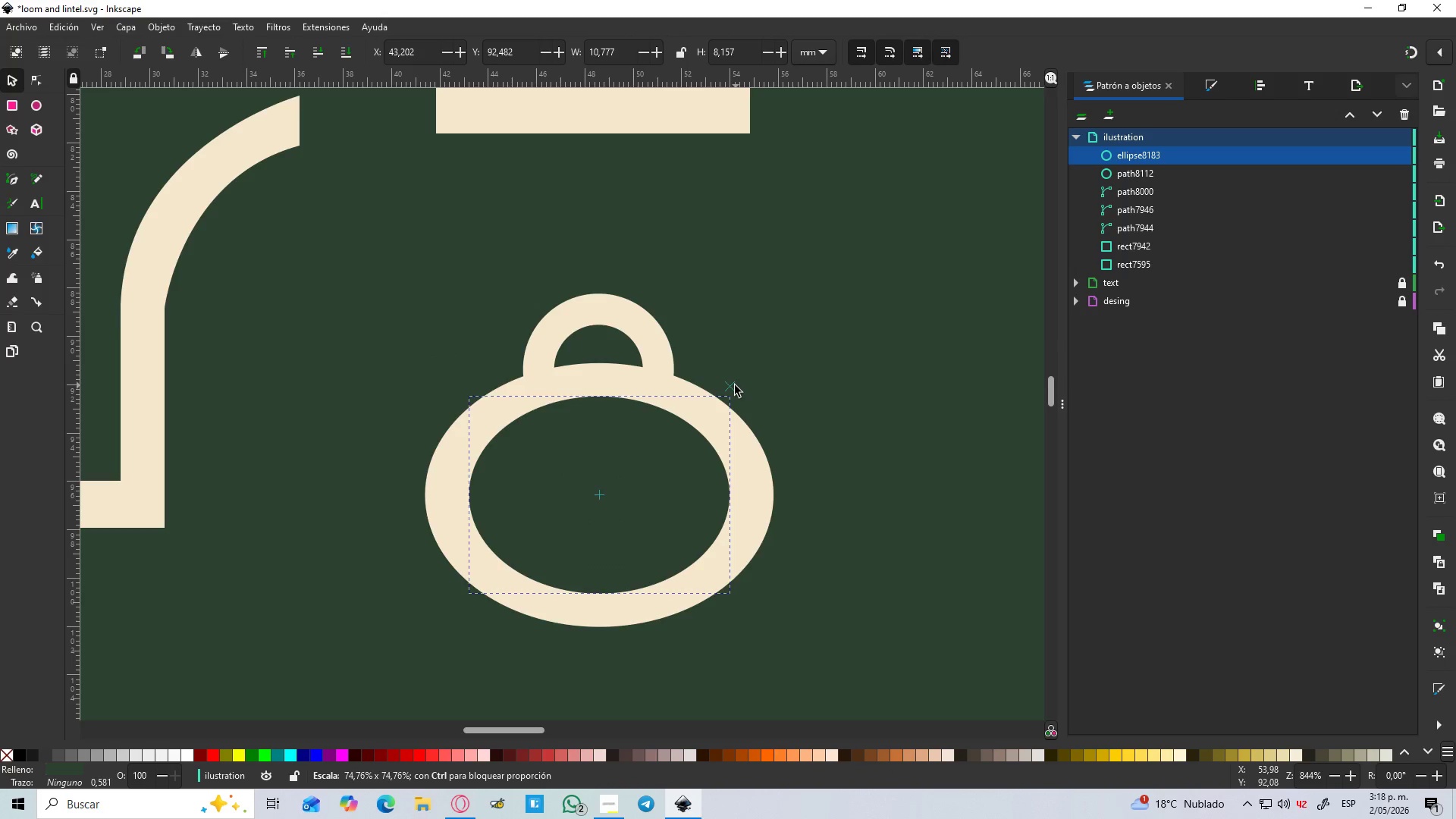 
hold_key(key=ShiftLeft, duration=1.31)
 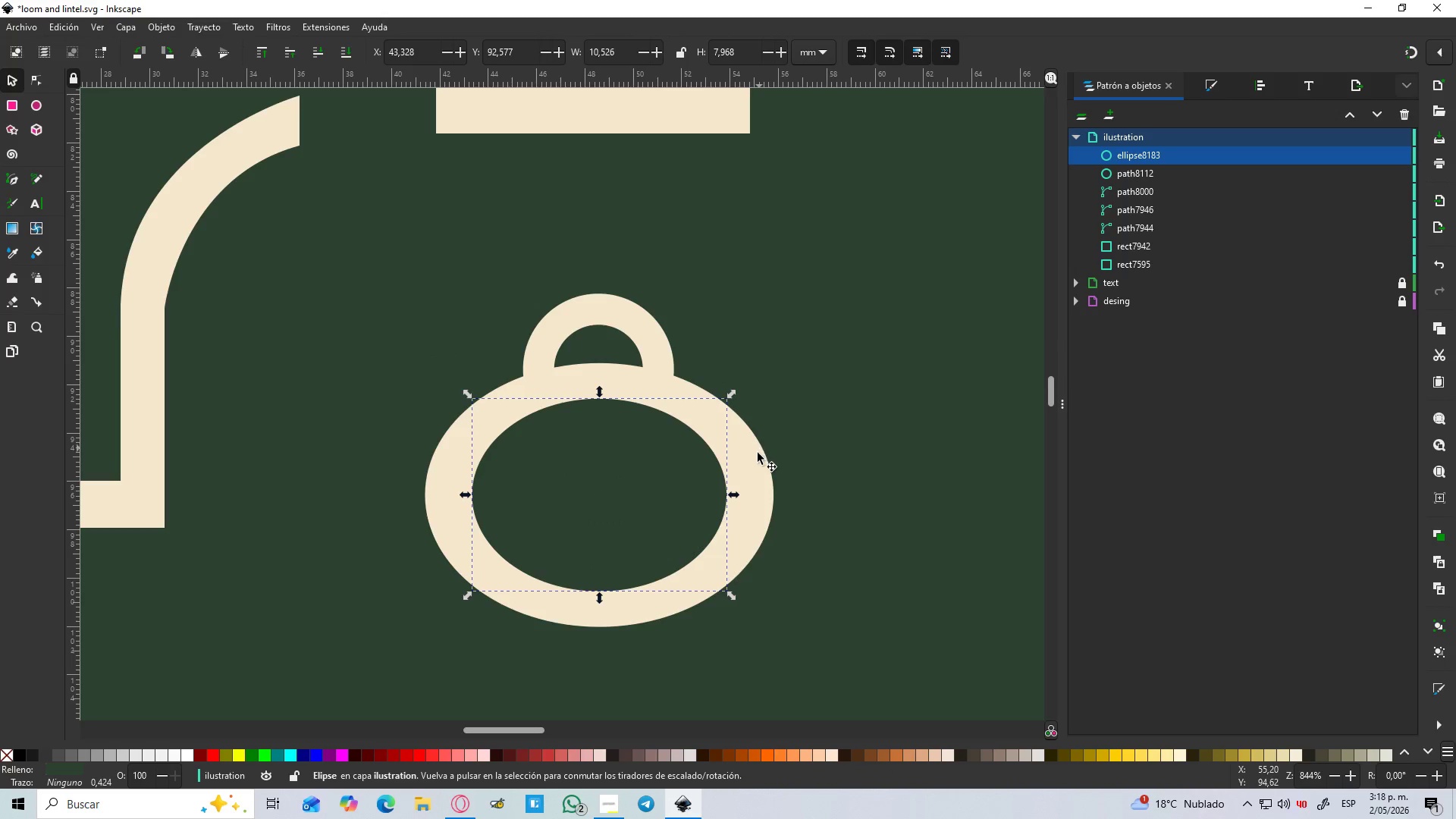 
hold_key(key=ShiftLeft, duration=0.94)
left_click([757, 455])
 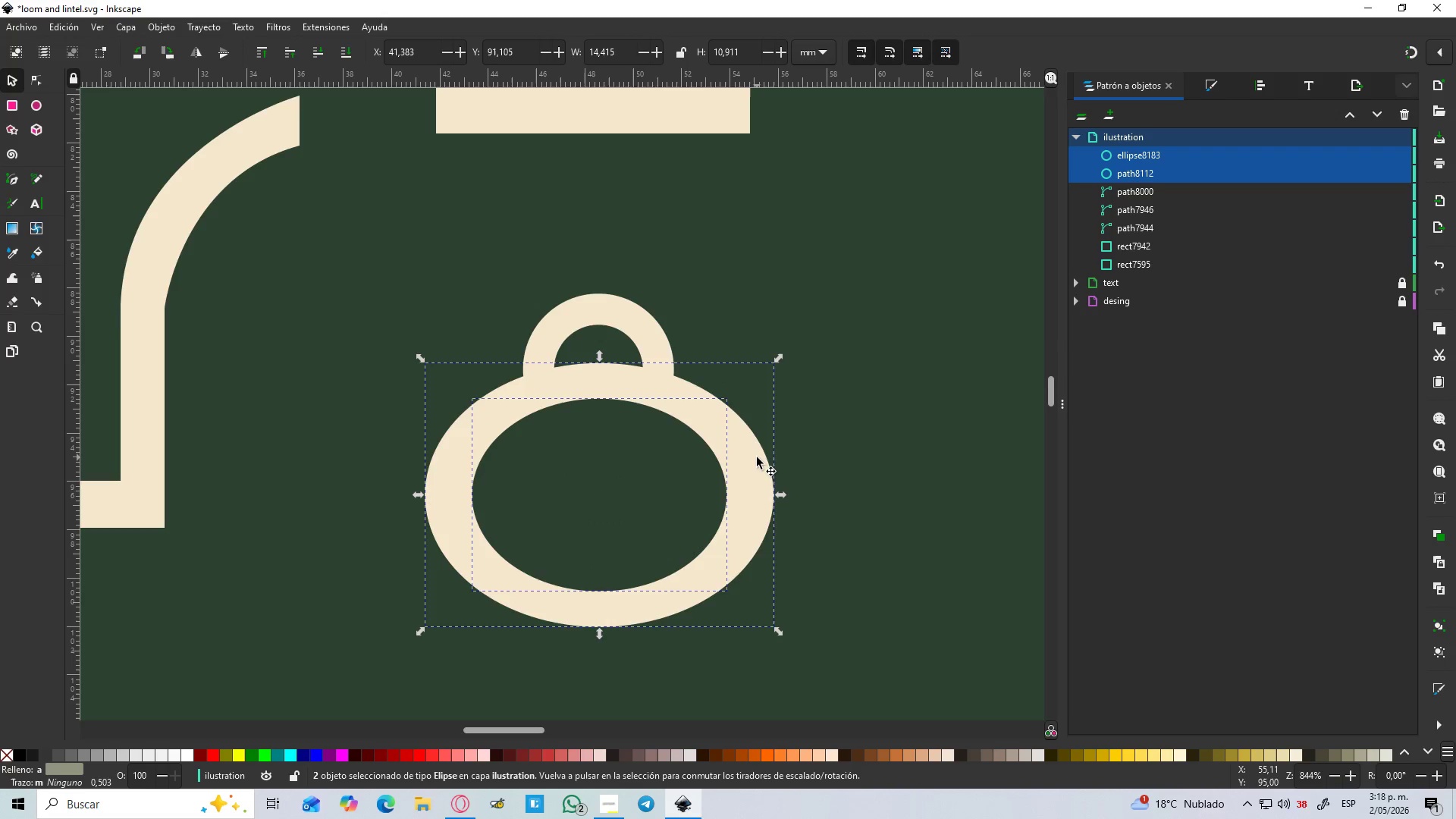 
key(Control+NumpadSubtract)
 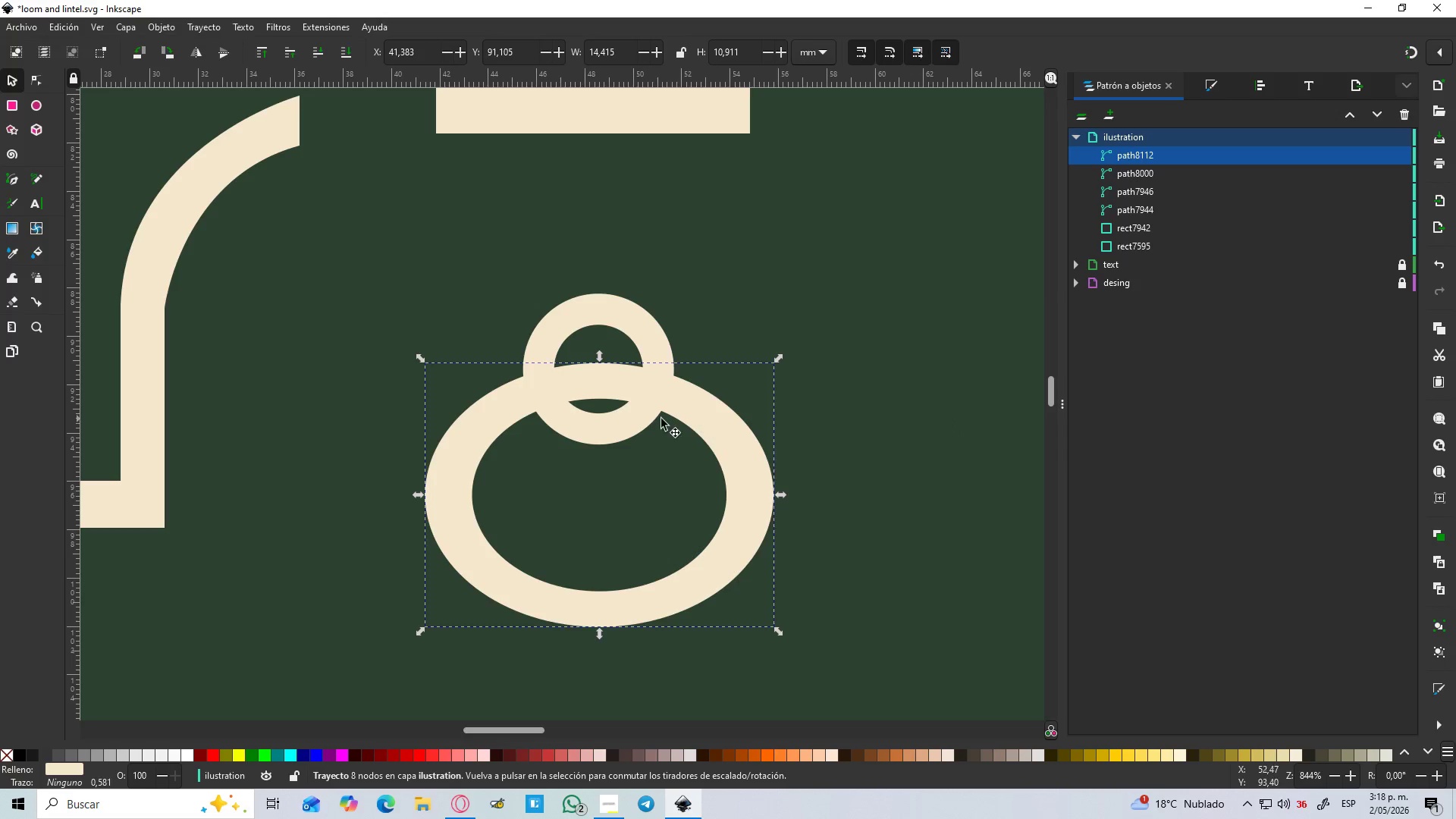 
left_click([9, 80])
 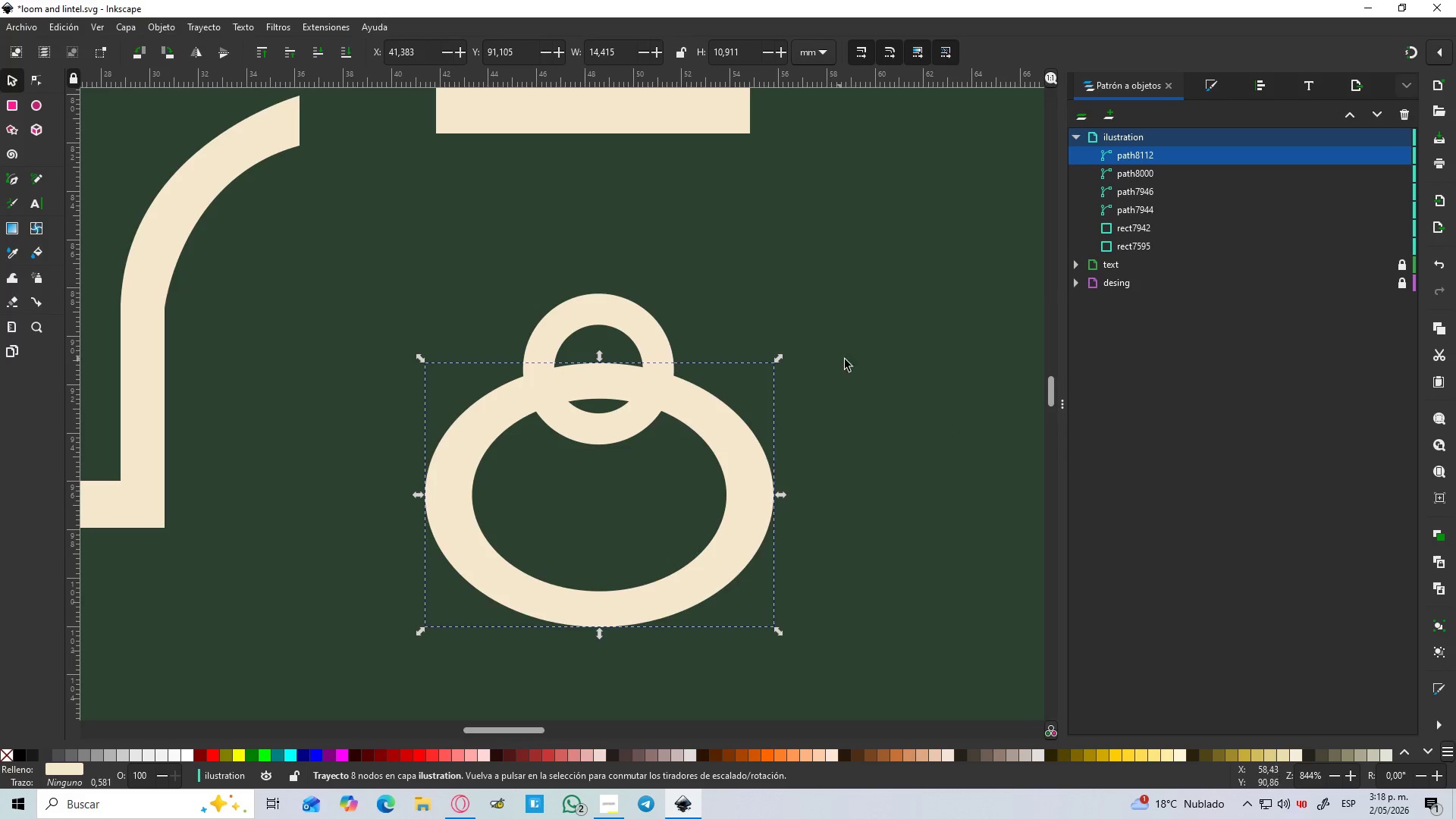 
left_click([855, 362])
 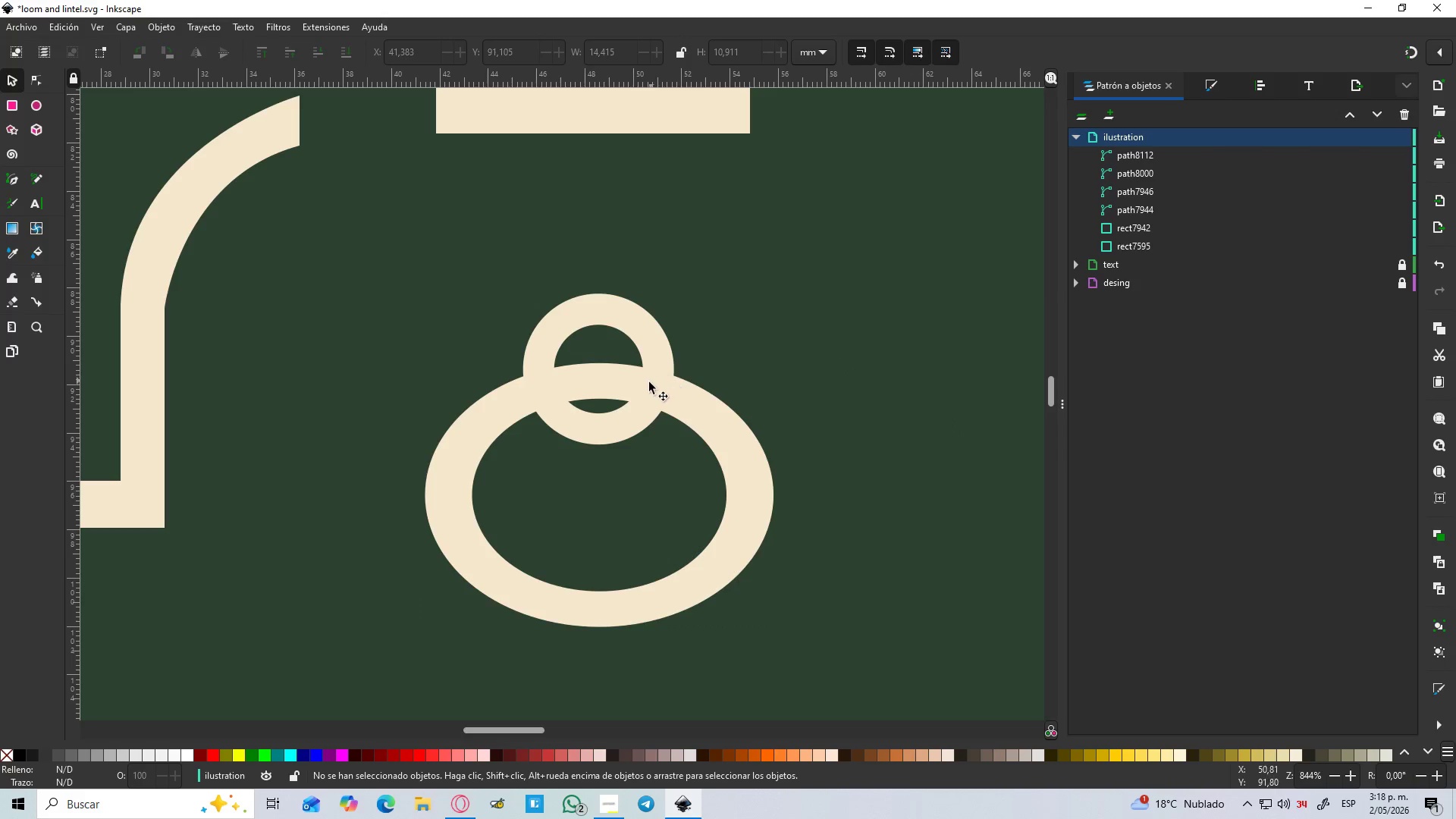 
hold_key(key=ControlLeft, duration=1.51)
scroll: coordinate [657, 416], scroll_direction: up, amount: 1.0
 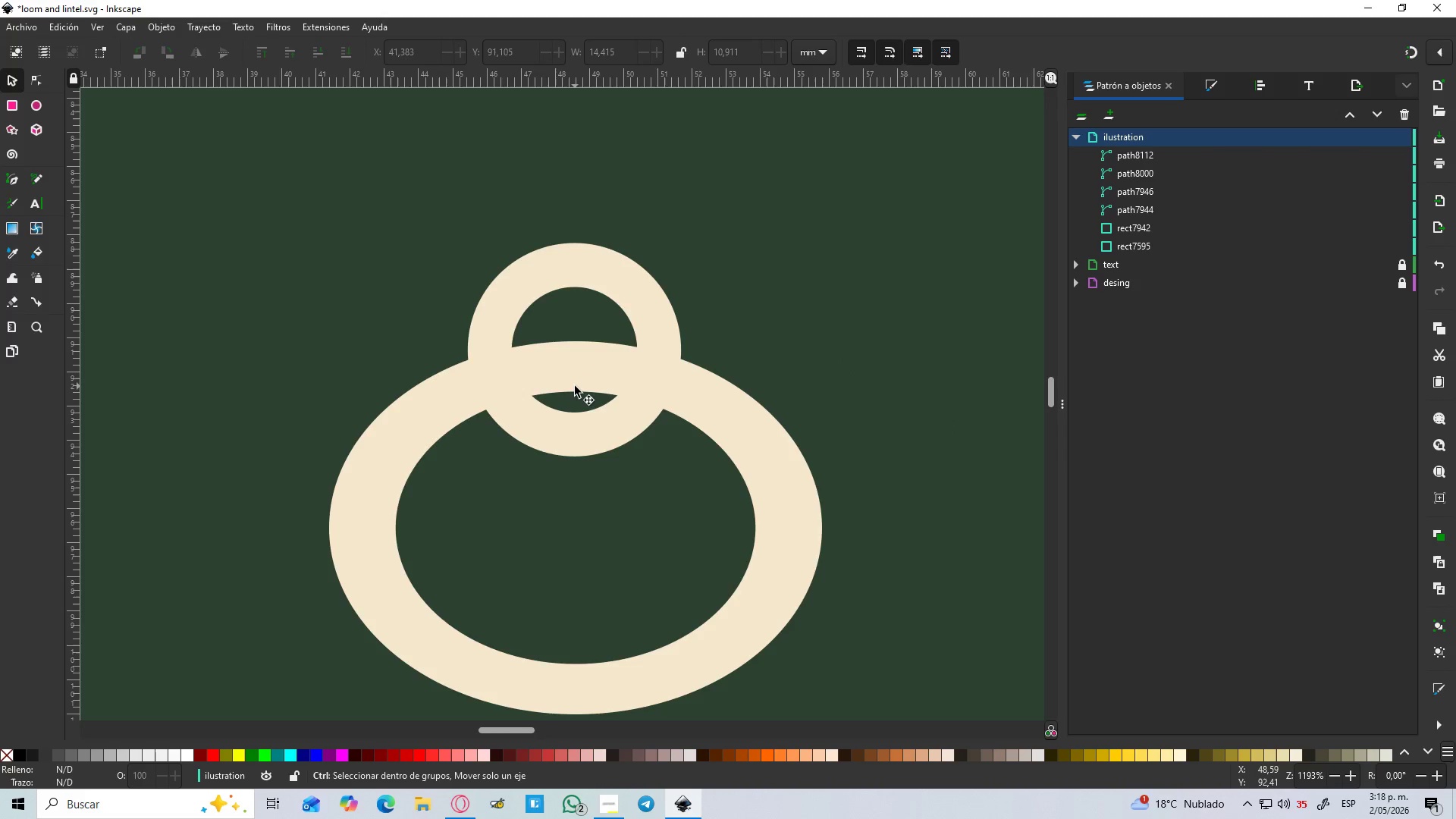 
hold_key(key=ControlLeft, duration=1.52)
scroll: coordinate [575, 386], scroll_direction: up, amount: 1.0
 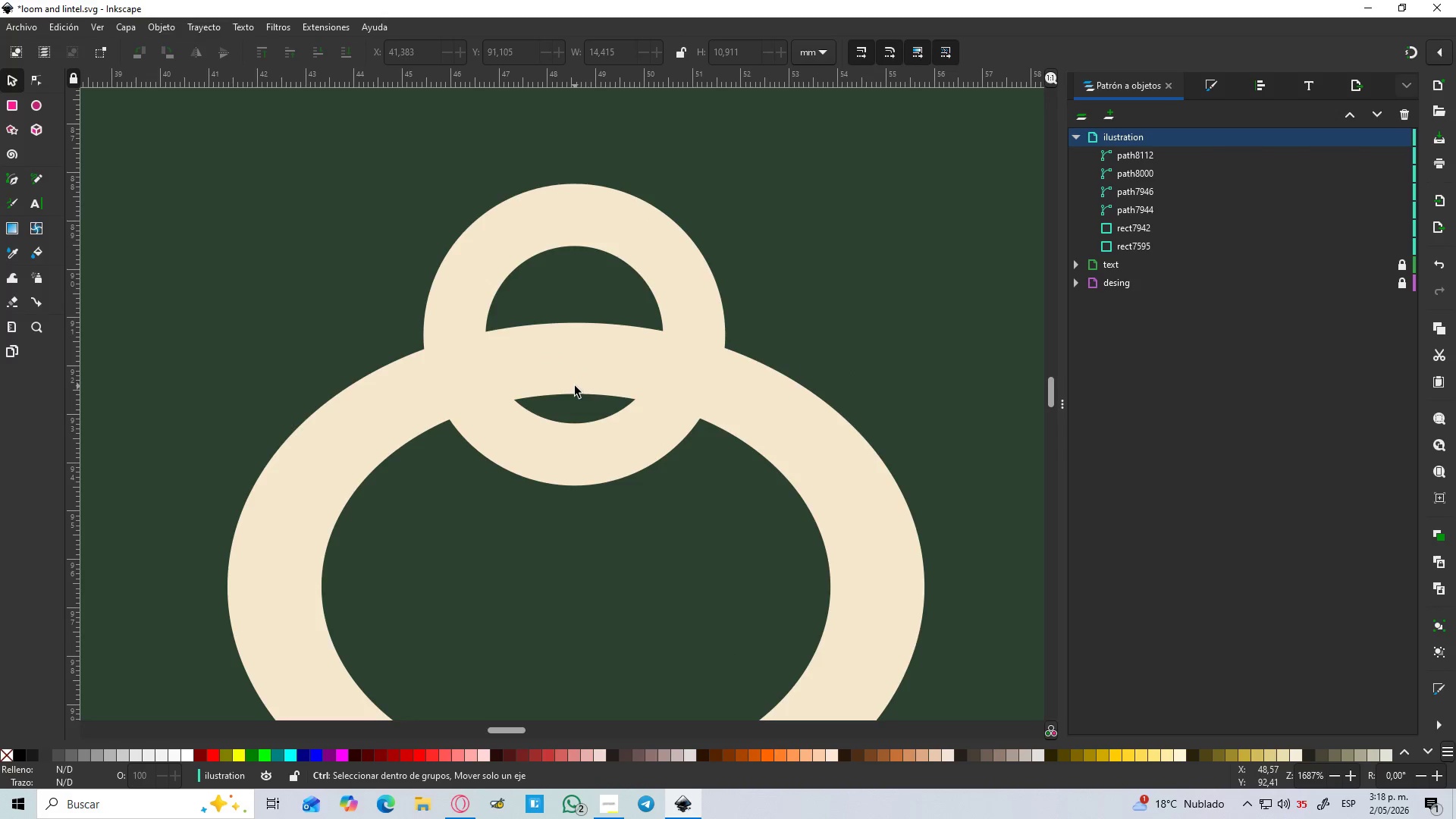 
hold_key(key=ControlLeft, duration=1.36)
scroll: coordinate [575, 386], scroll_direction: down, amount: 3.0
 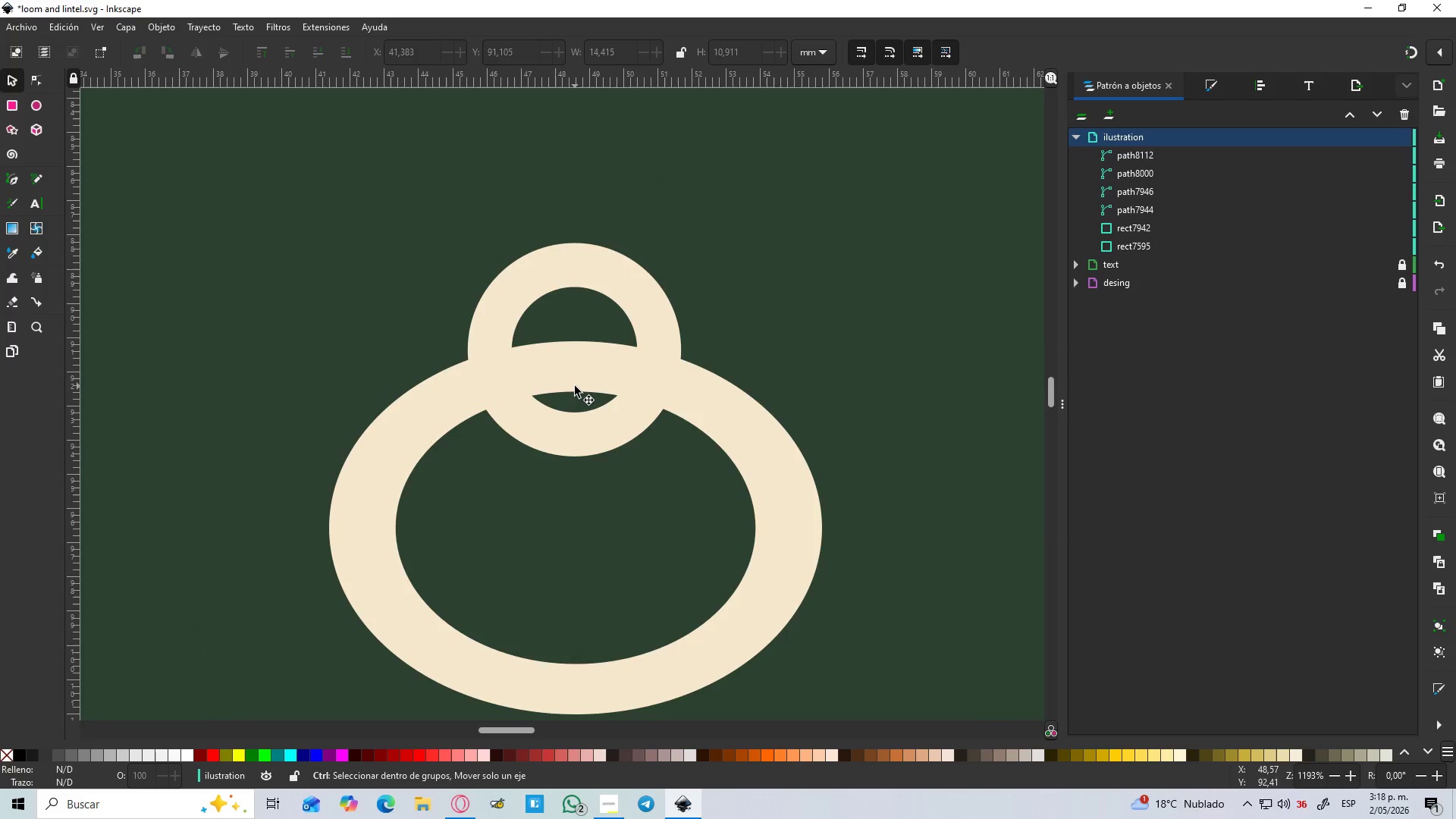 
hold_key(key=ControlLeft, duration=1.5)
 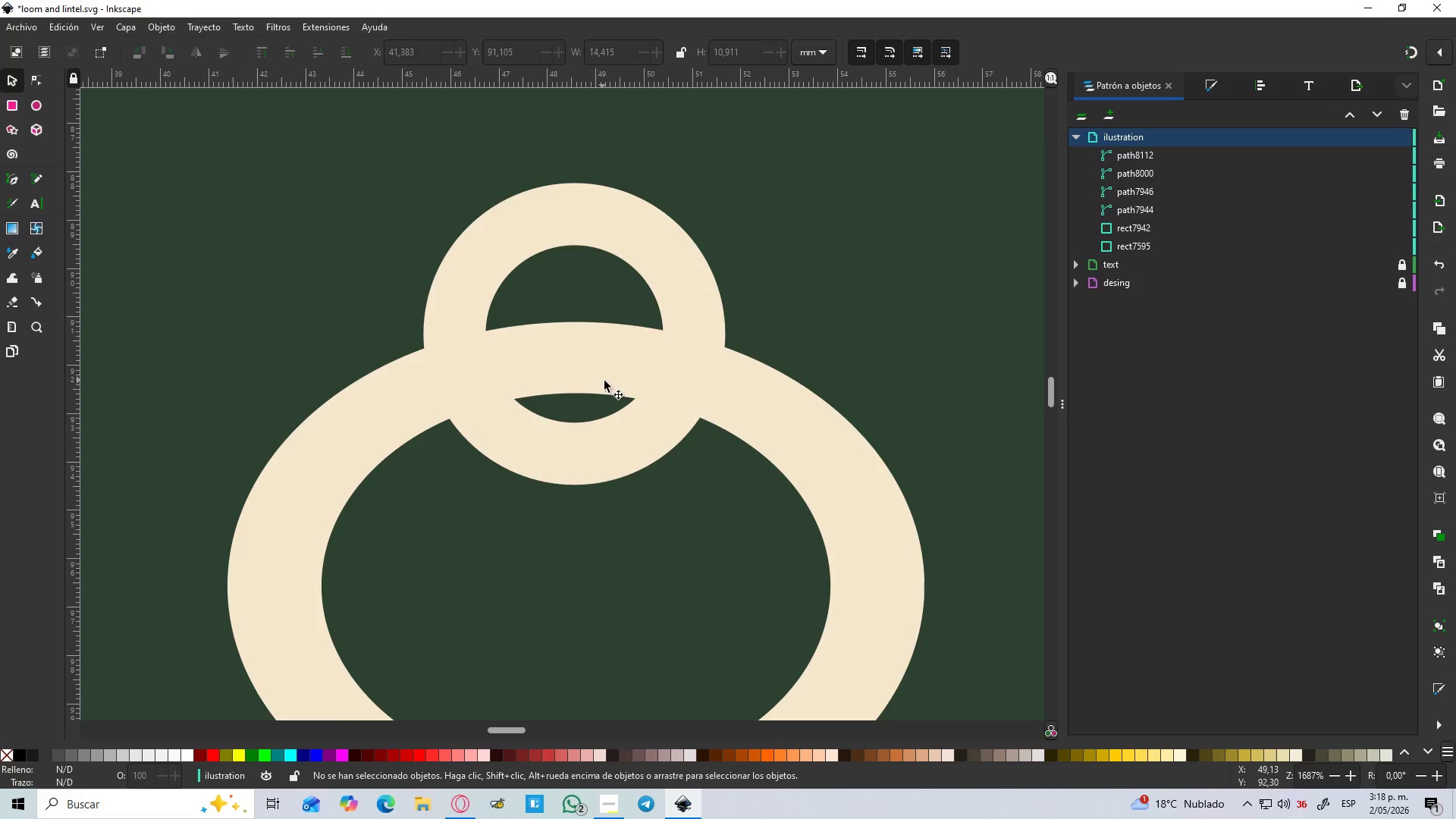 
key(Control+ControlLeft)
 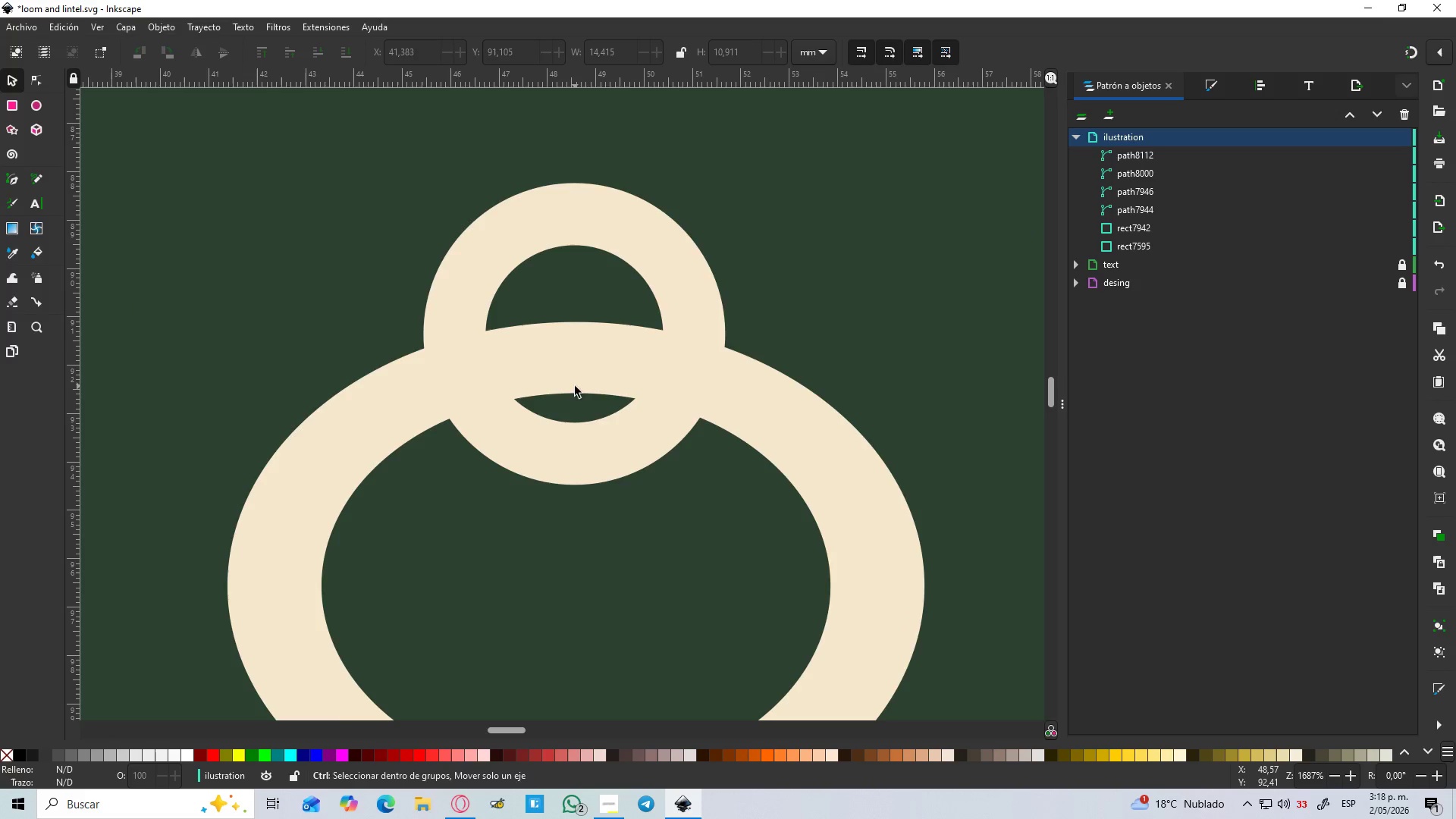 
key(Control+ControlLeft)
 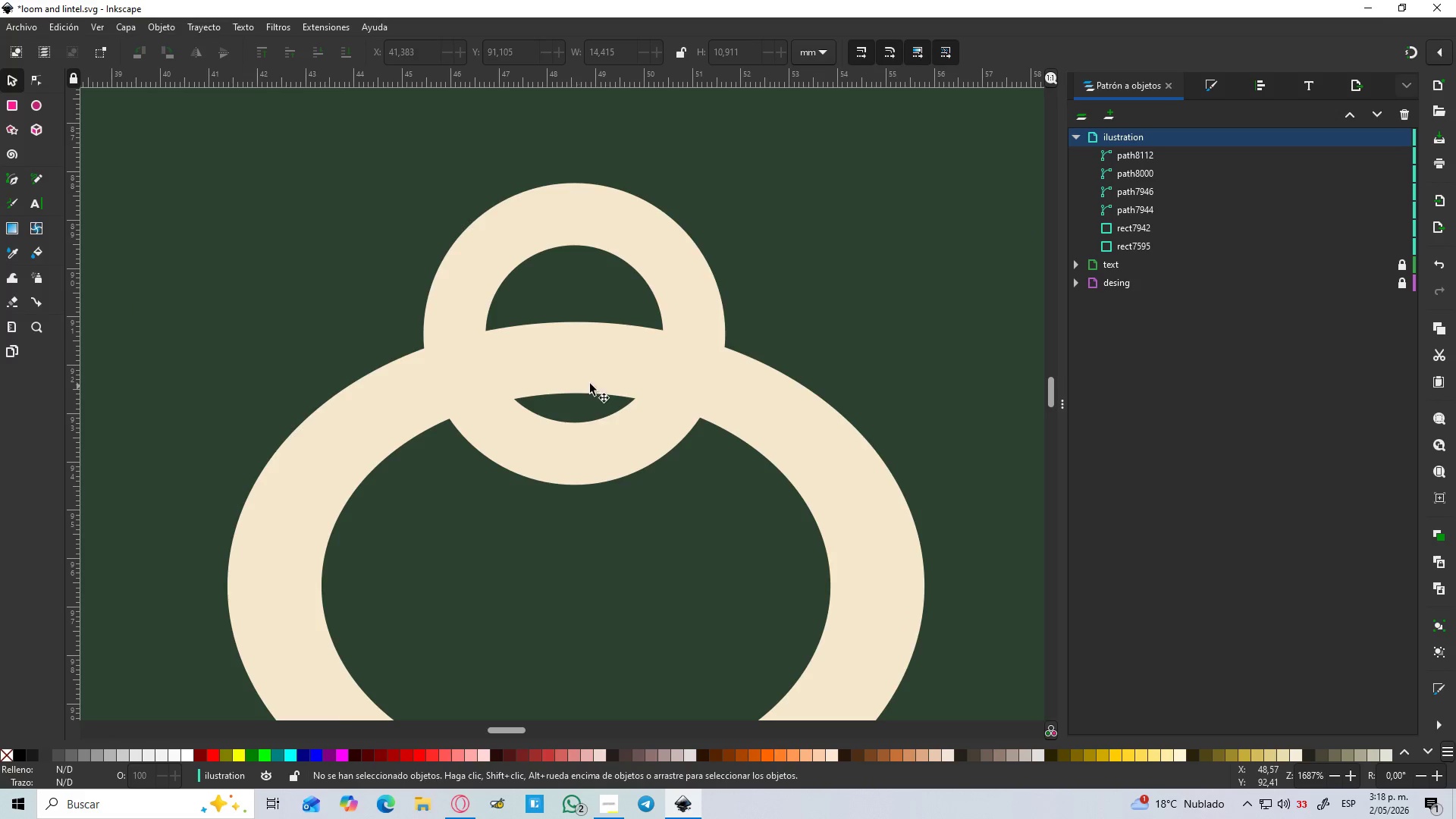 
key(Control+ControlLeft)
 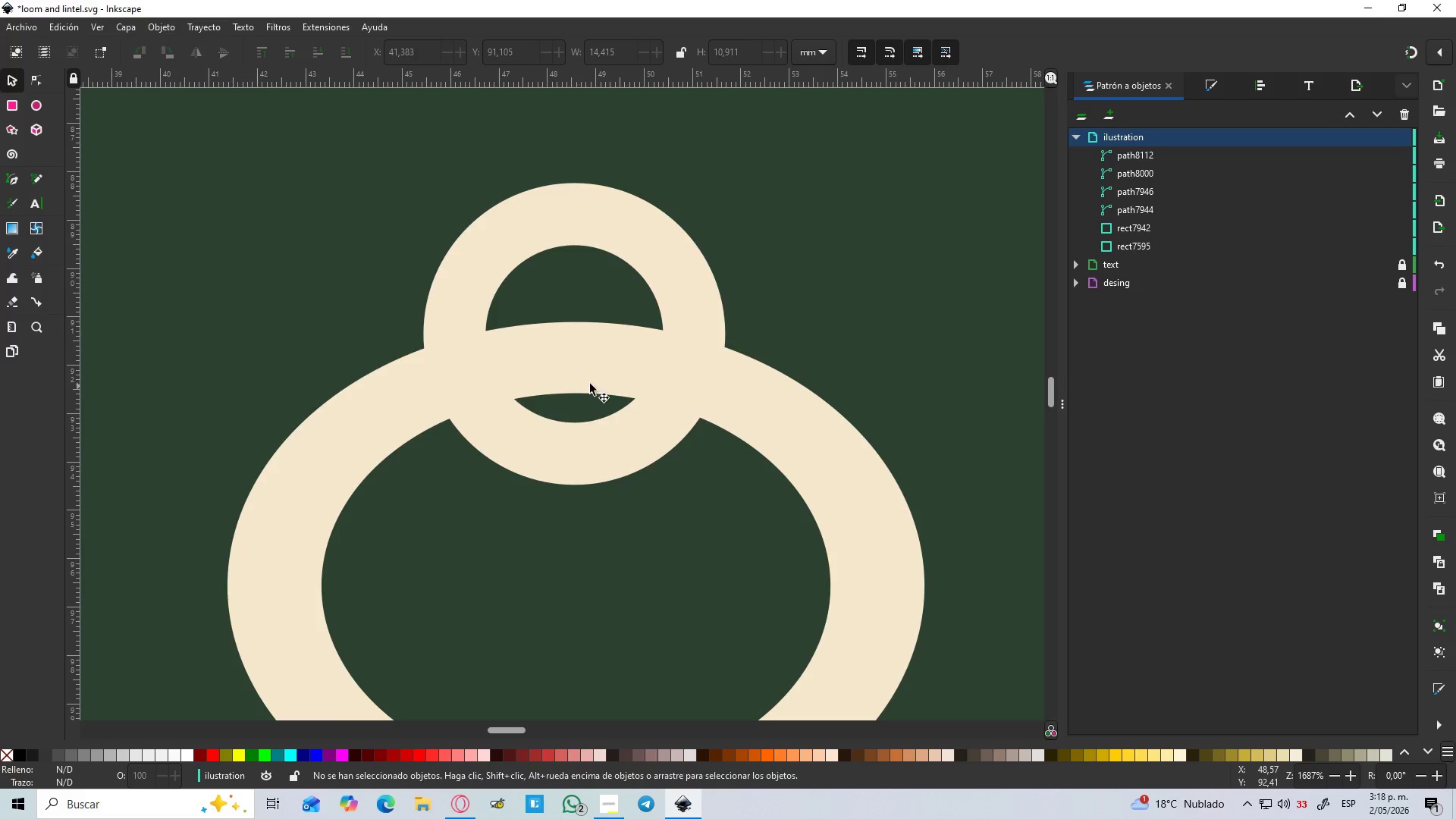 
key(Control+ControlLeft)
 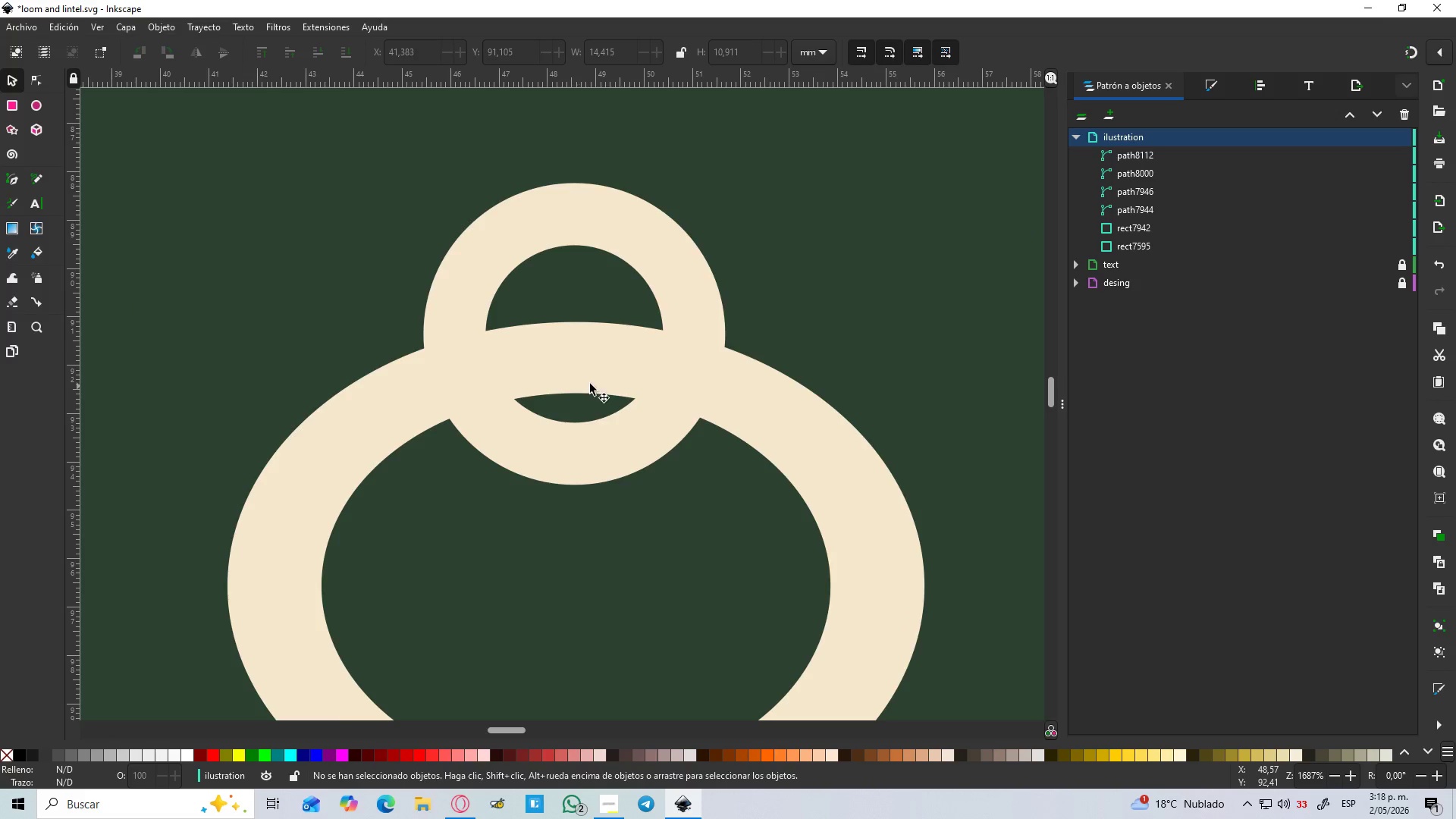 
key(Control+ControlLeft)
 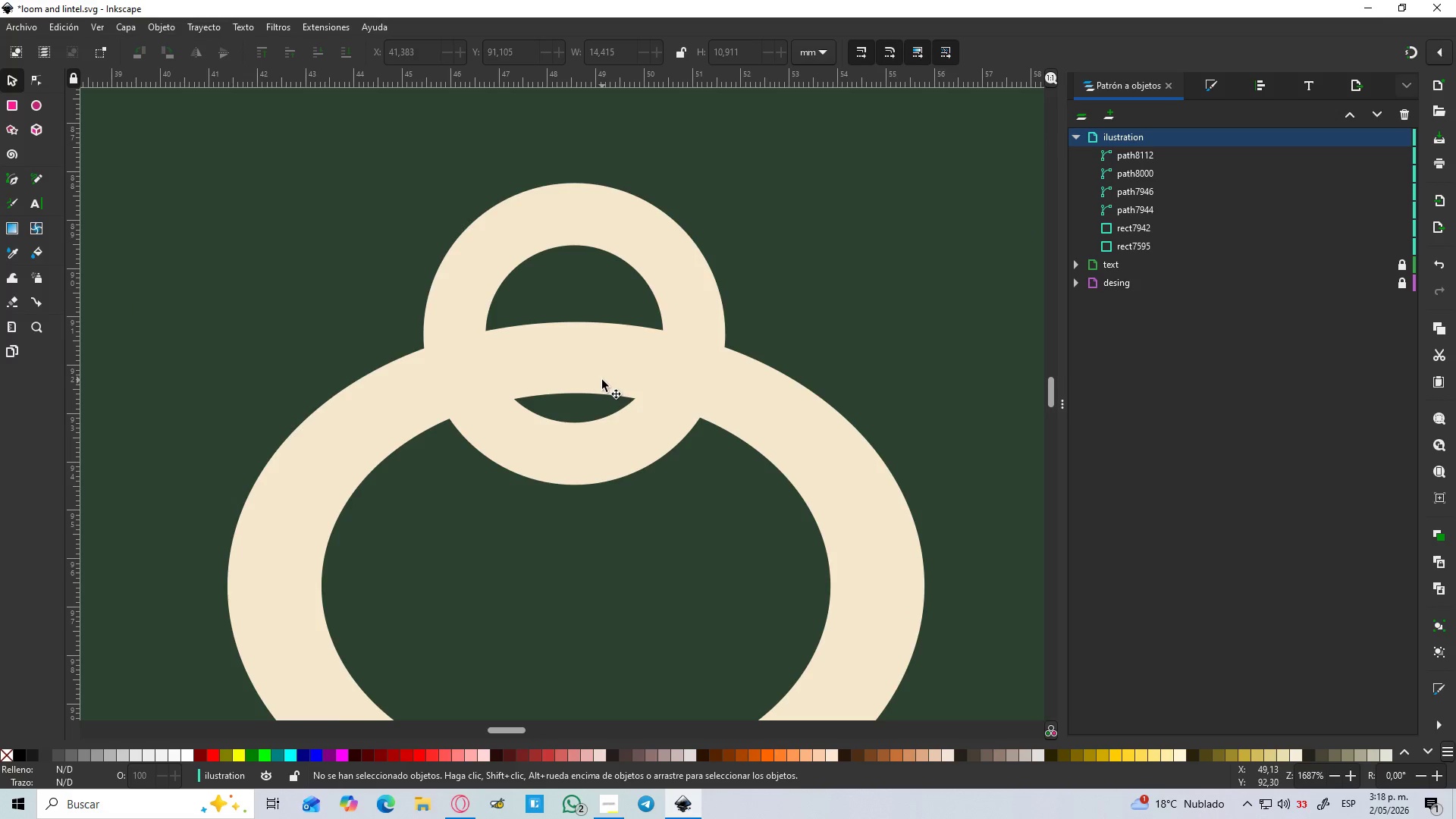 
scroll: coordinate [575, 386], scroll_direction: up, amount: 3.0
 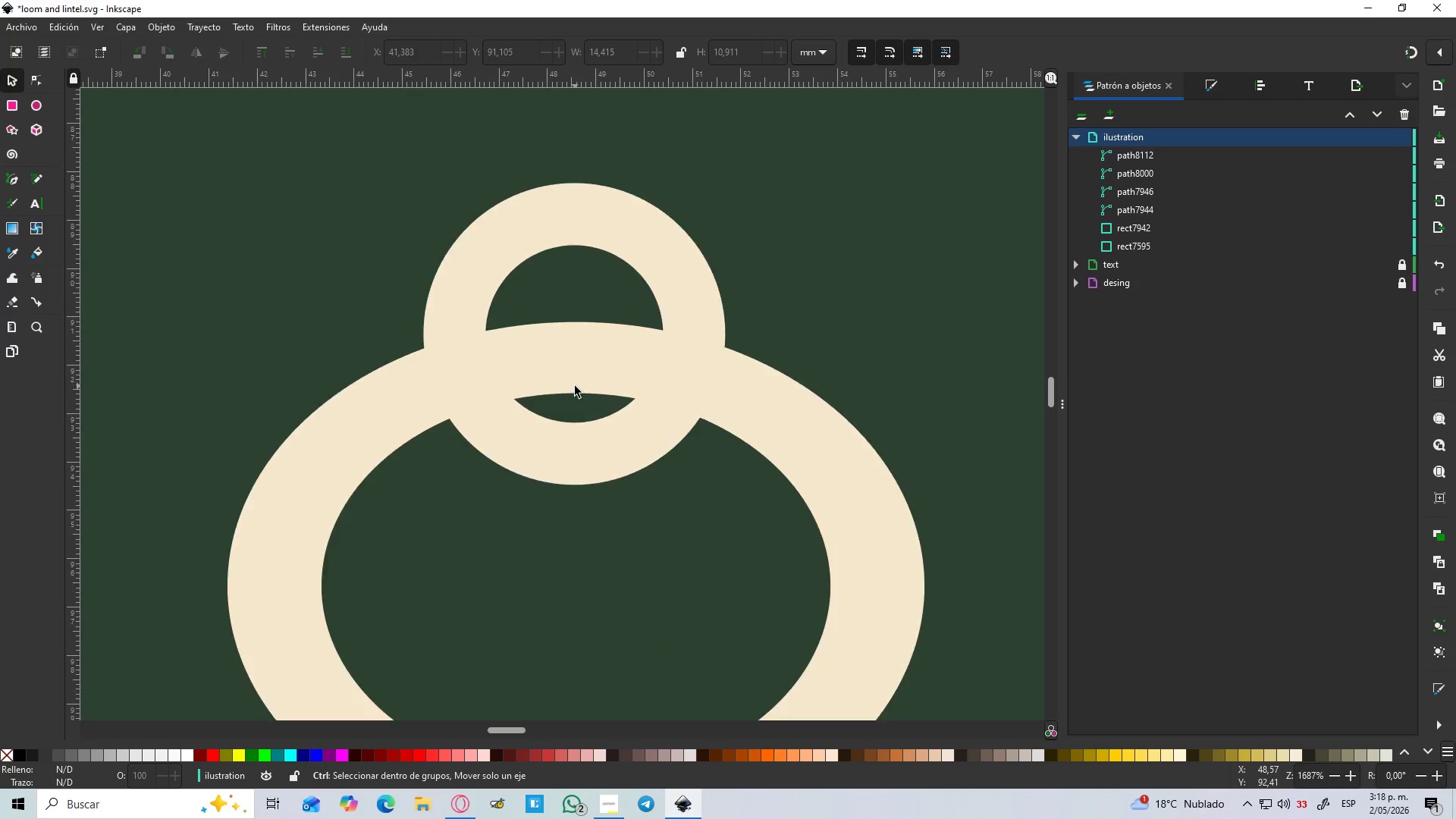 
left_click([602, 380])
 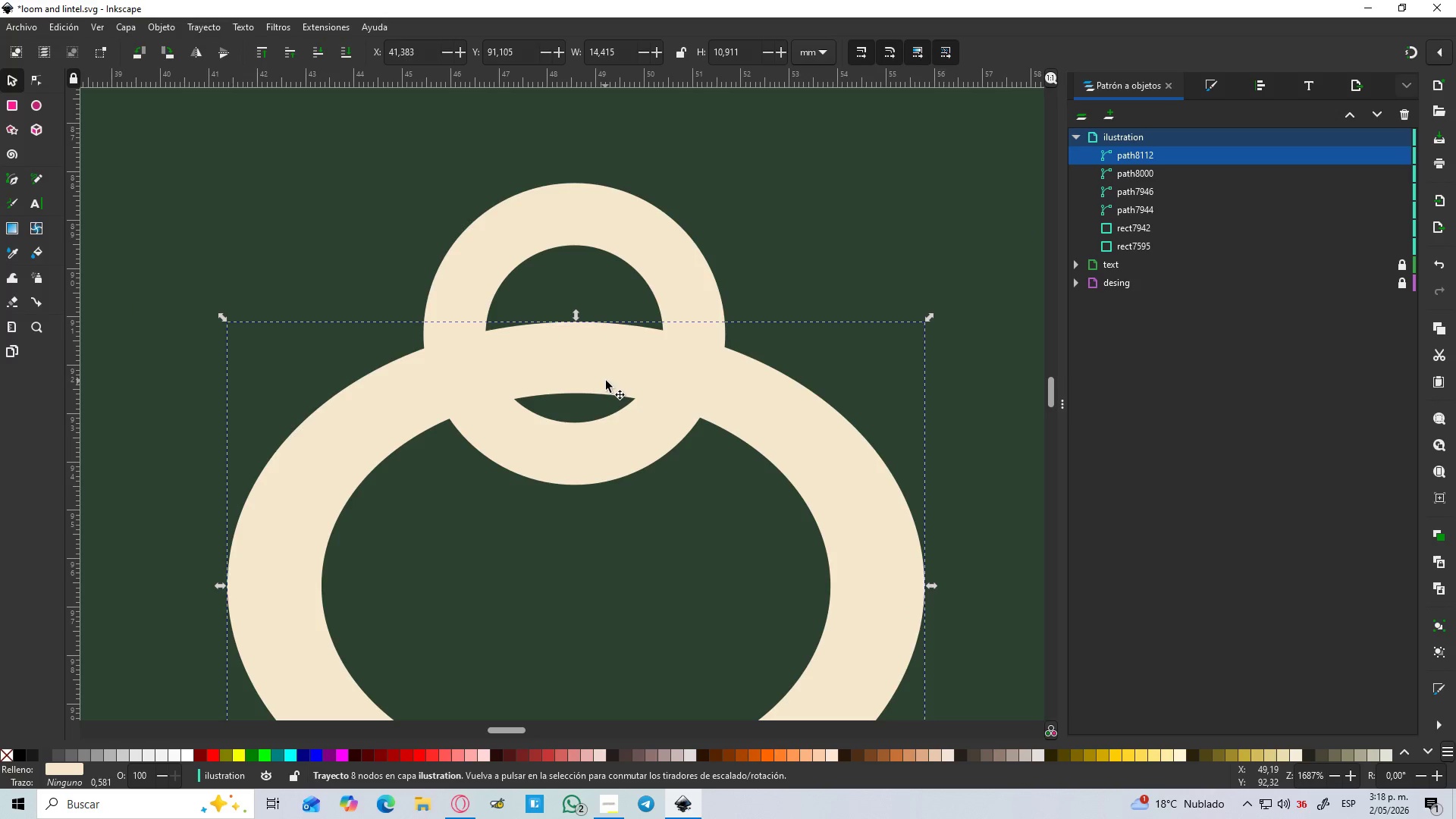 
hold_key(key=ControlLeft, duration=0.39)
scroll: coordinate [606, 381], scroll_direction: down, amount: 2.0
 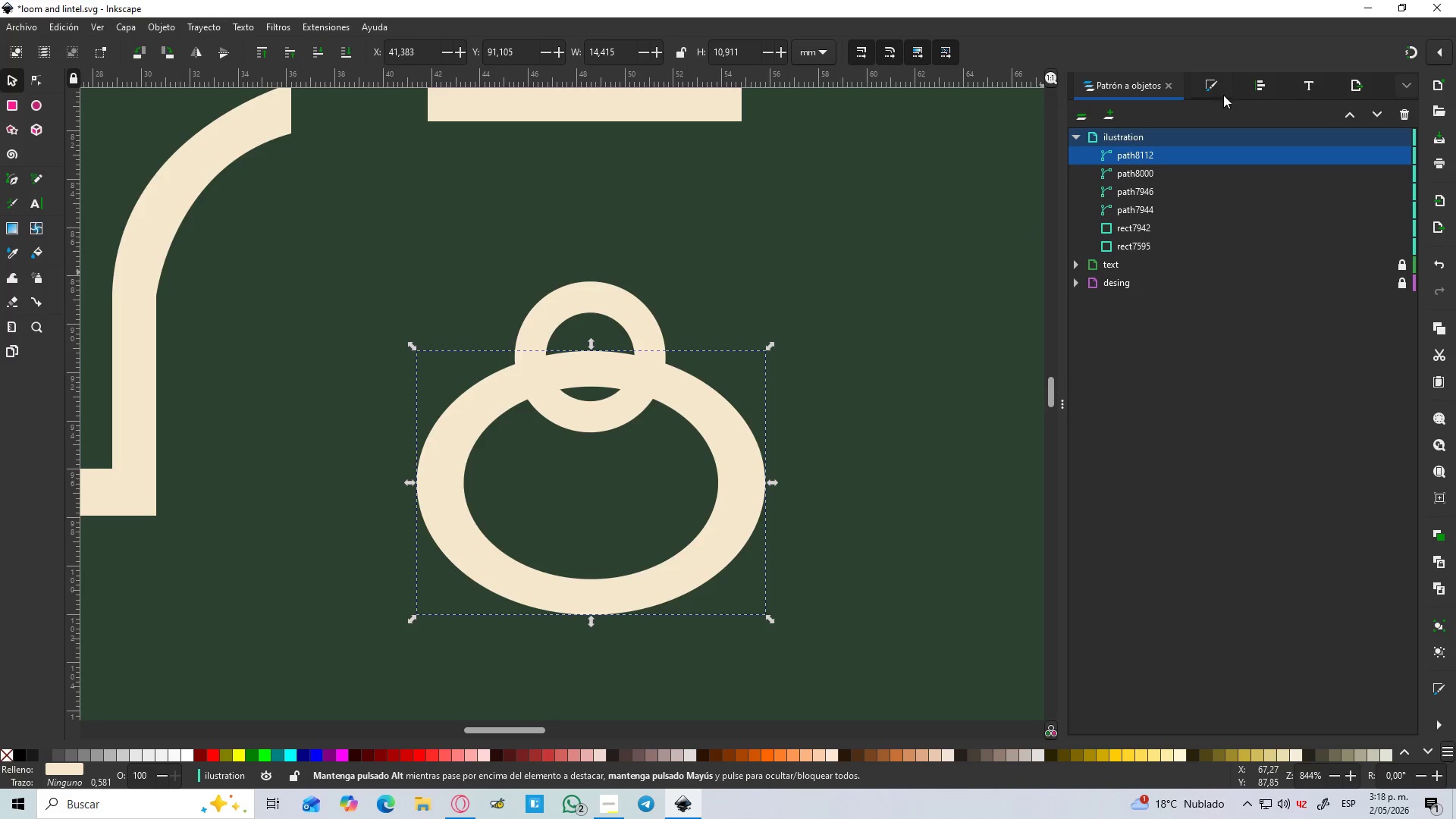 
left_click([1209, 83])
 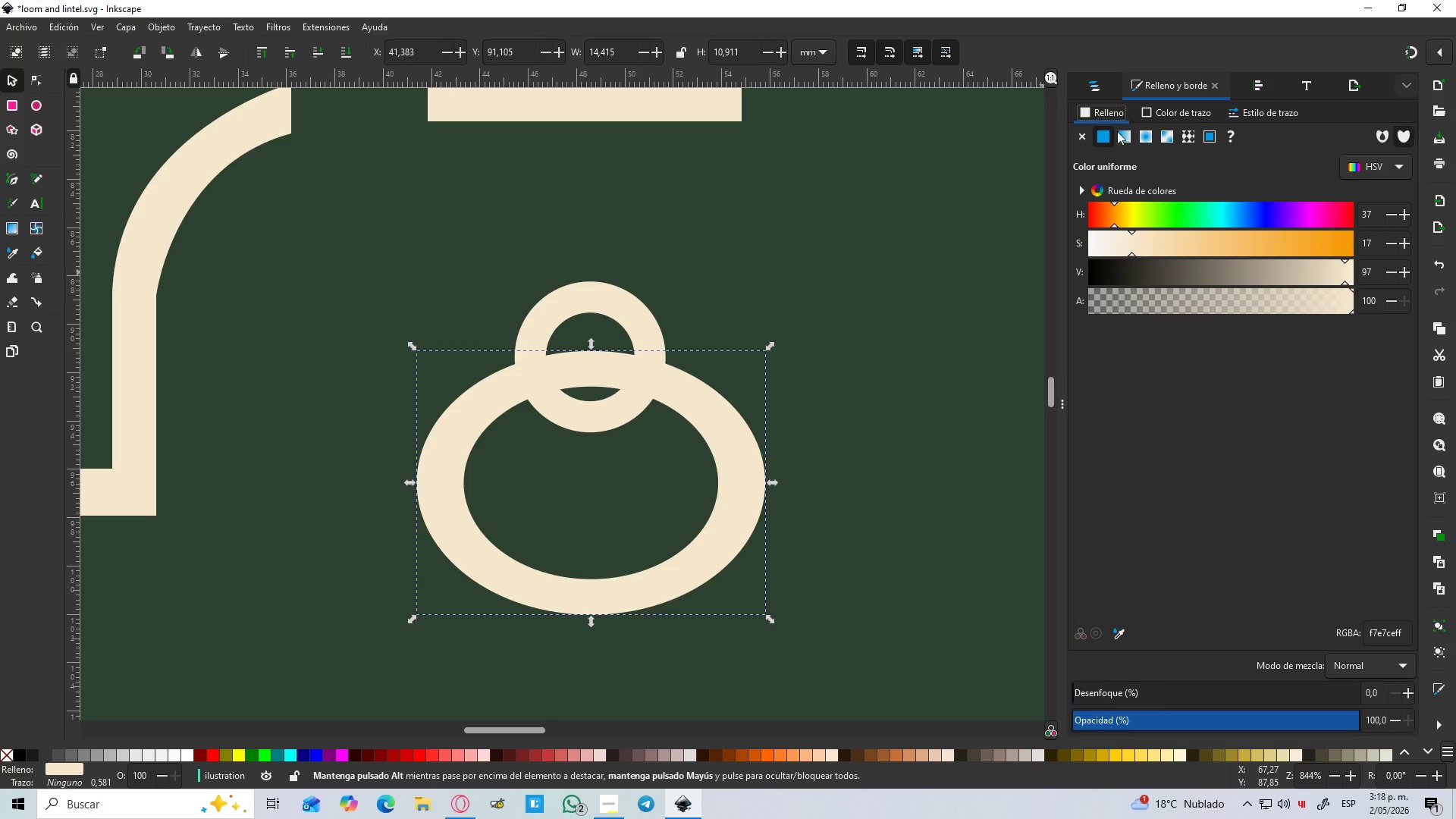 
left_click([1159, 112])
 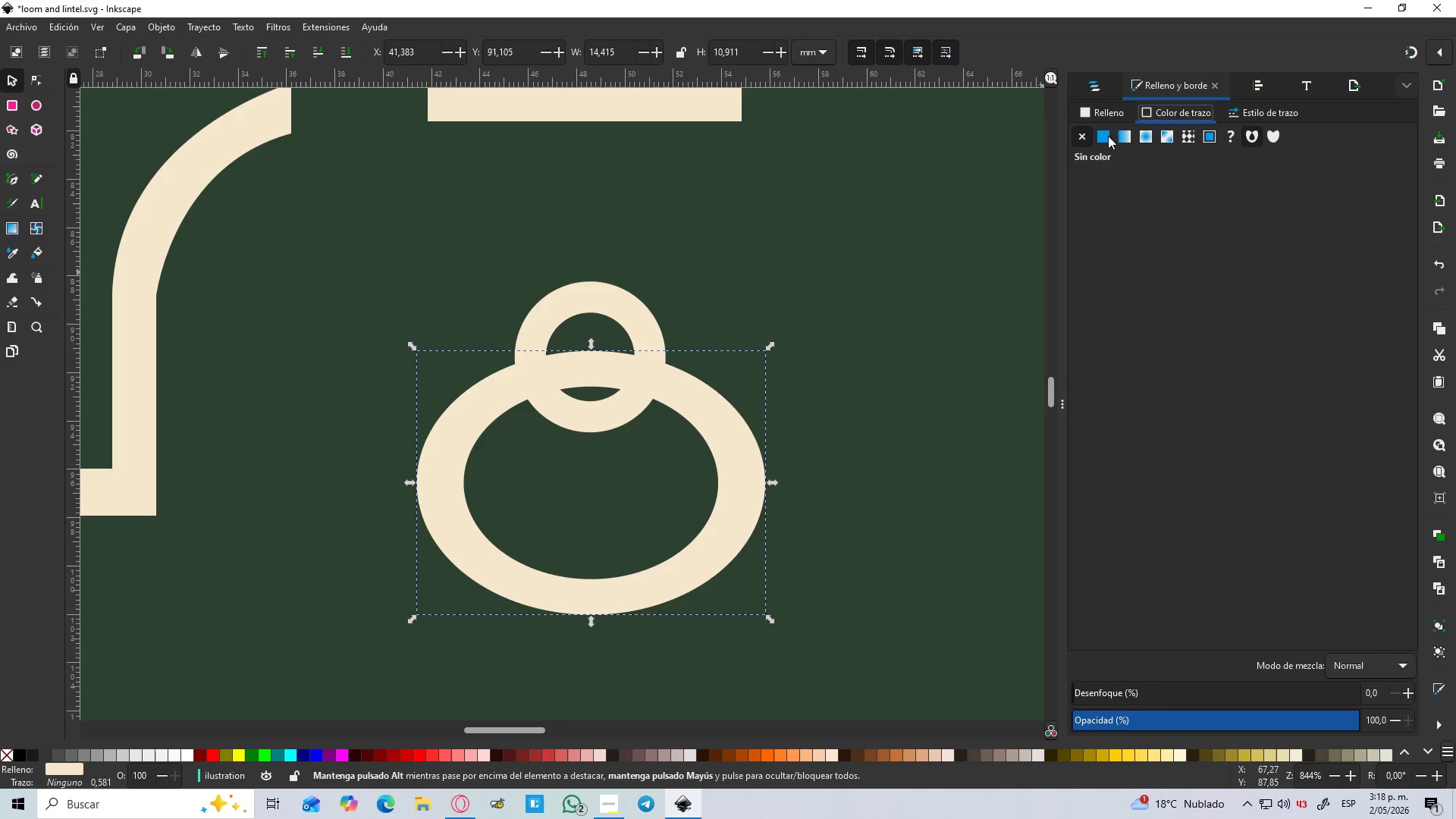 
left_click([1107, 136])
 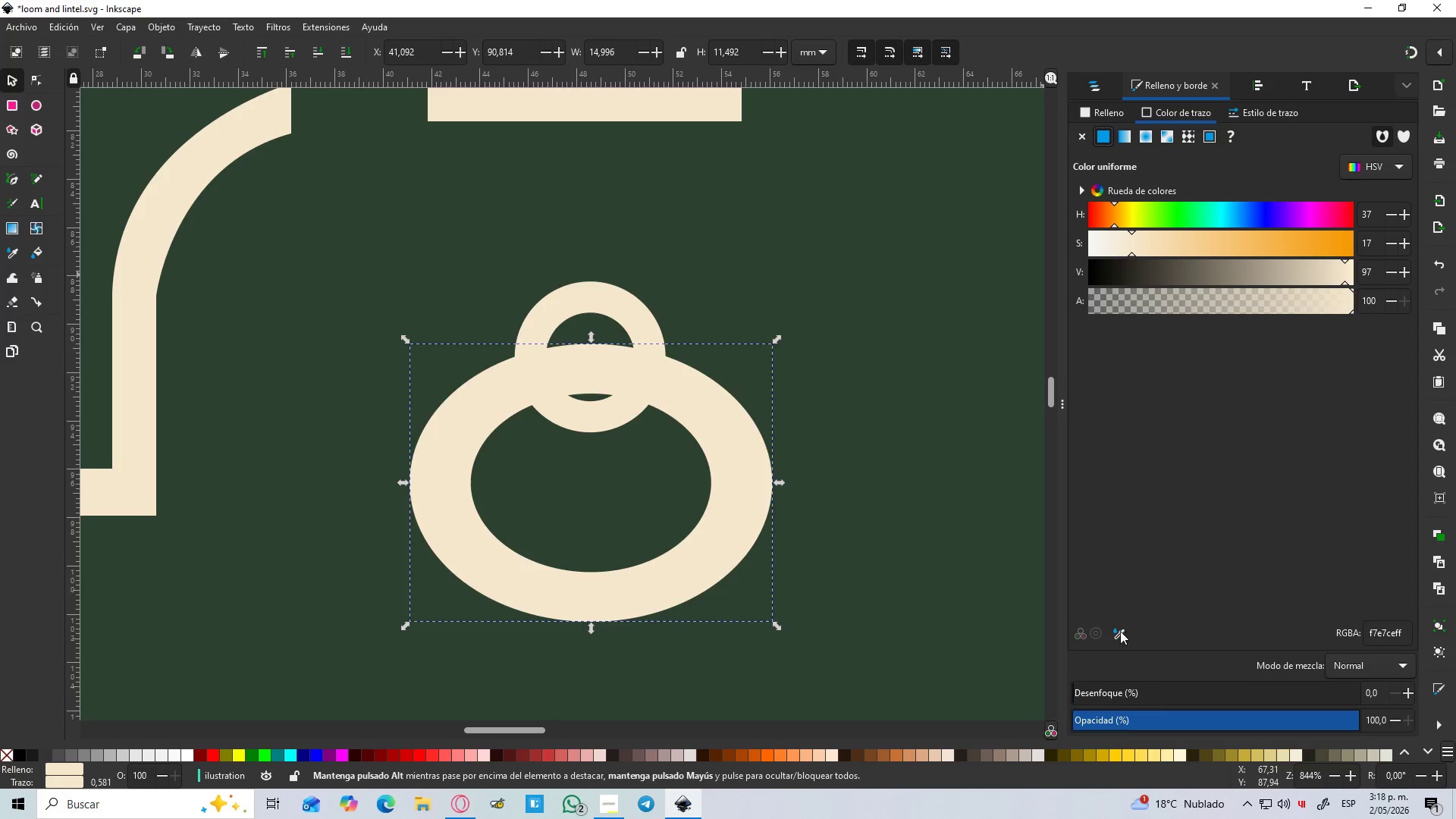 
double_click([871, 477])
 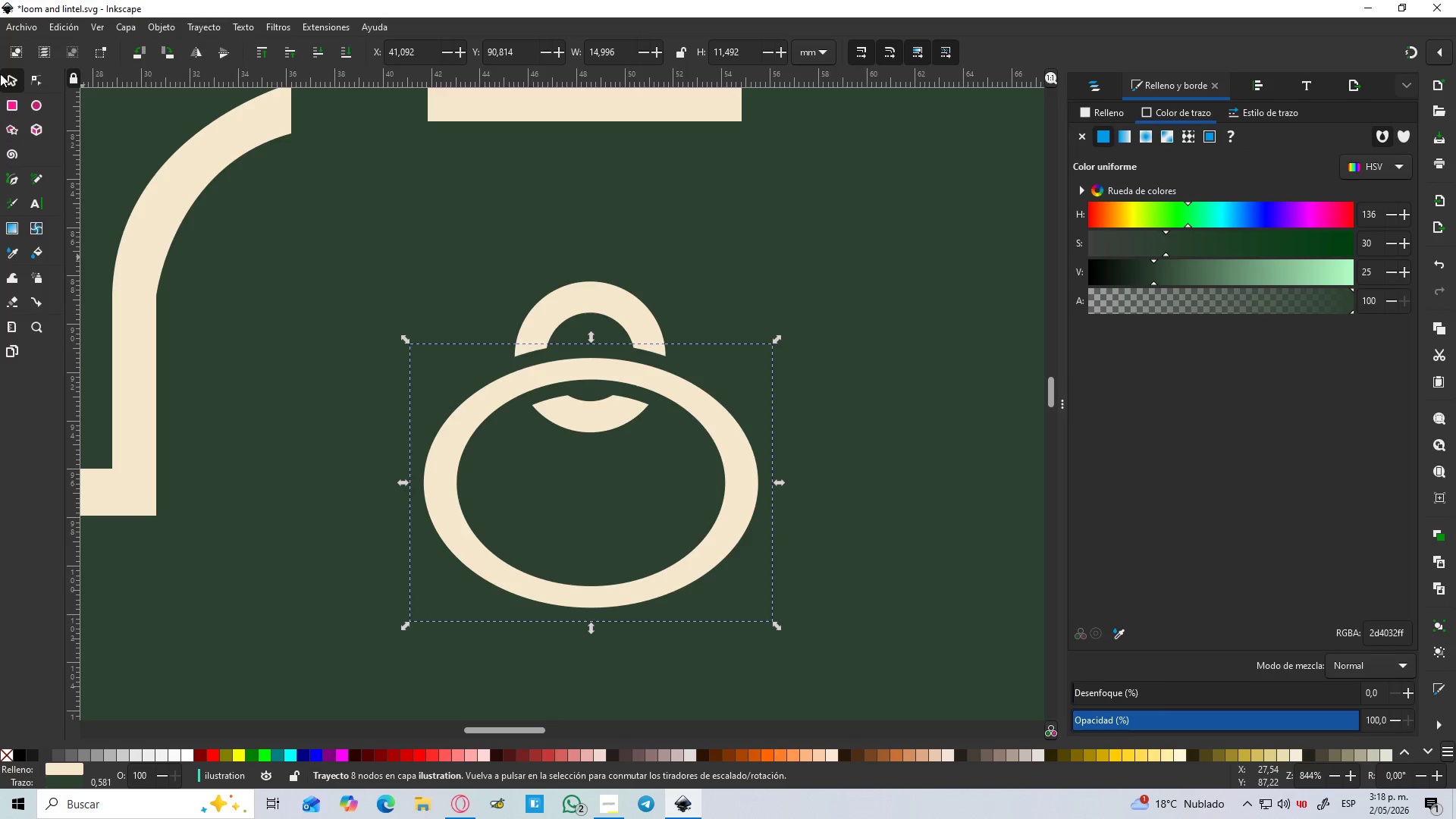 
left_click([6, 76])
 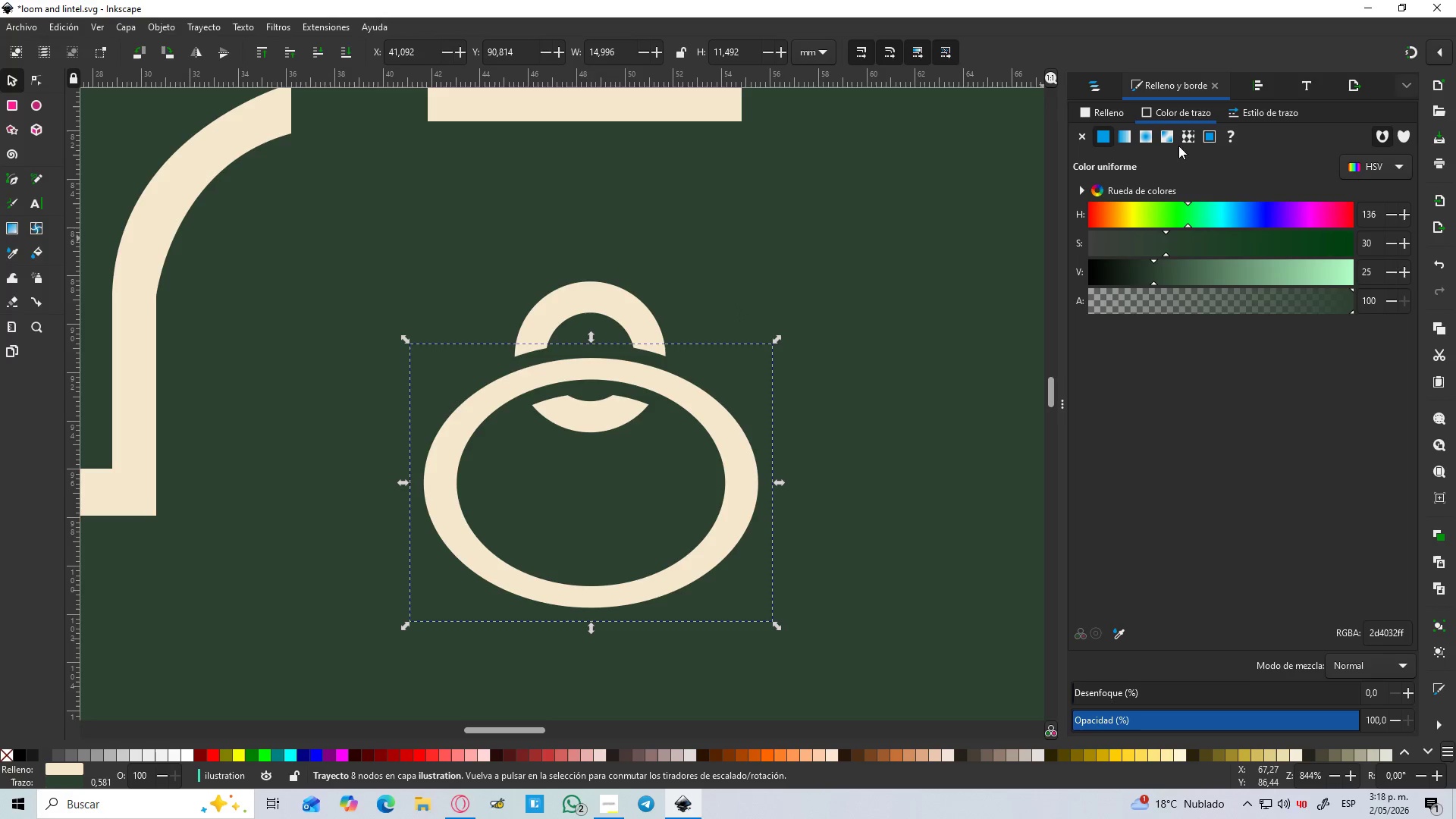 
left_click([1260, 110])
 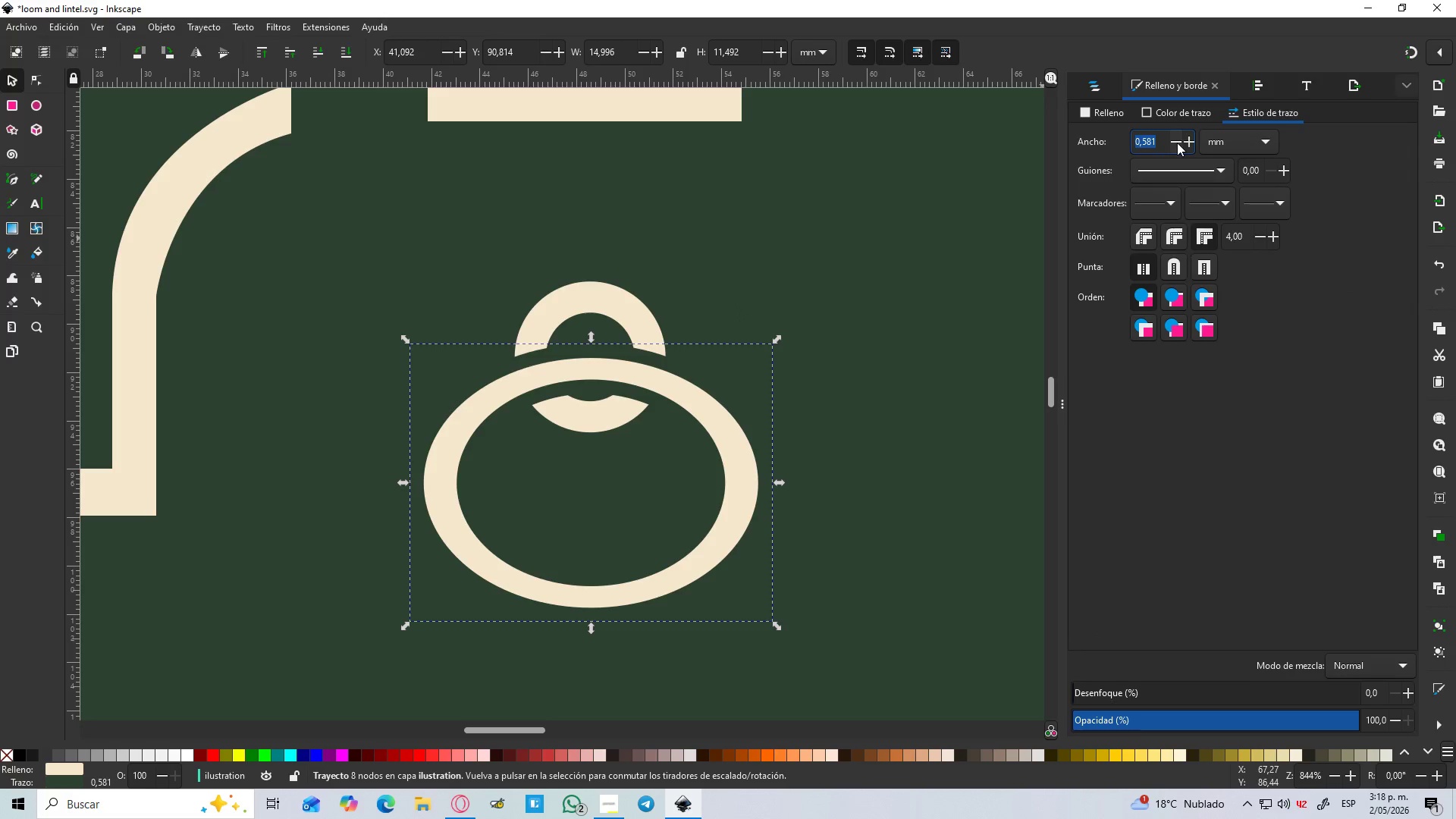 
double_click([1177, 143])
 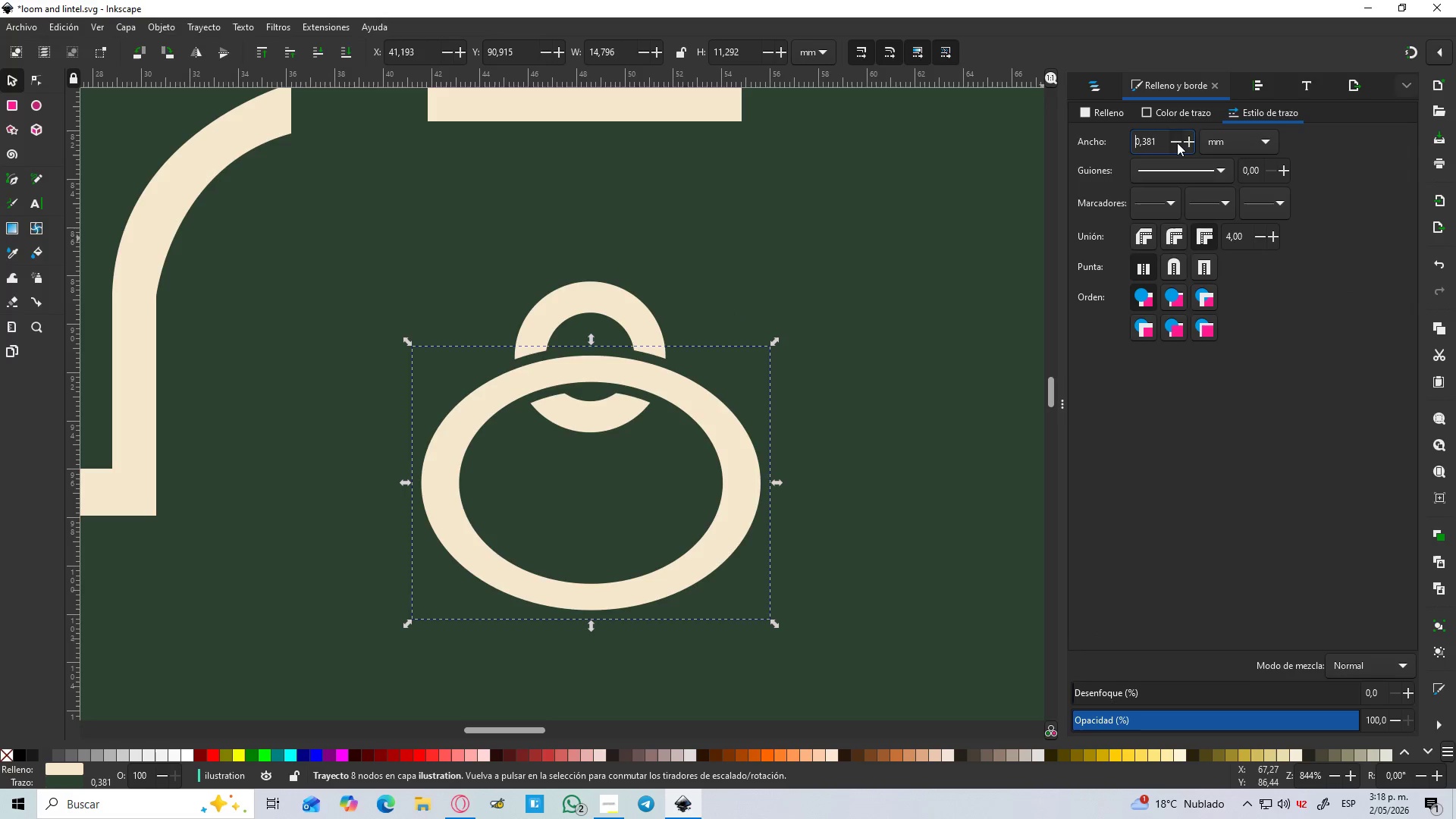 
triple_click([1177, 143])
 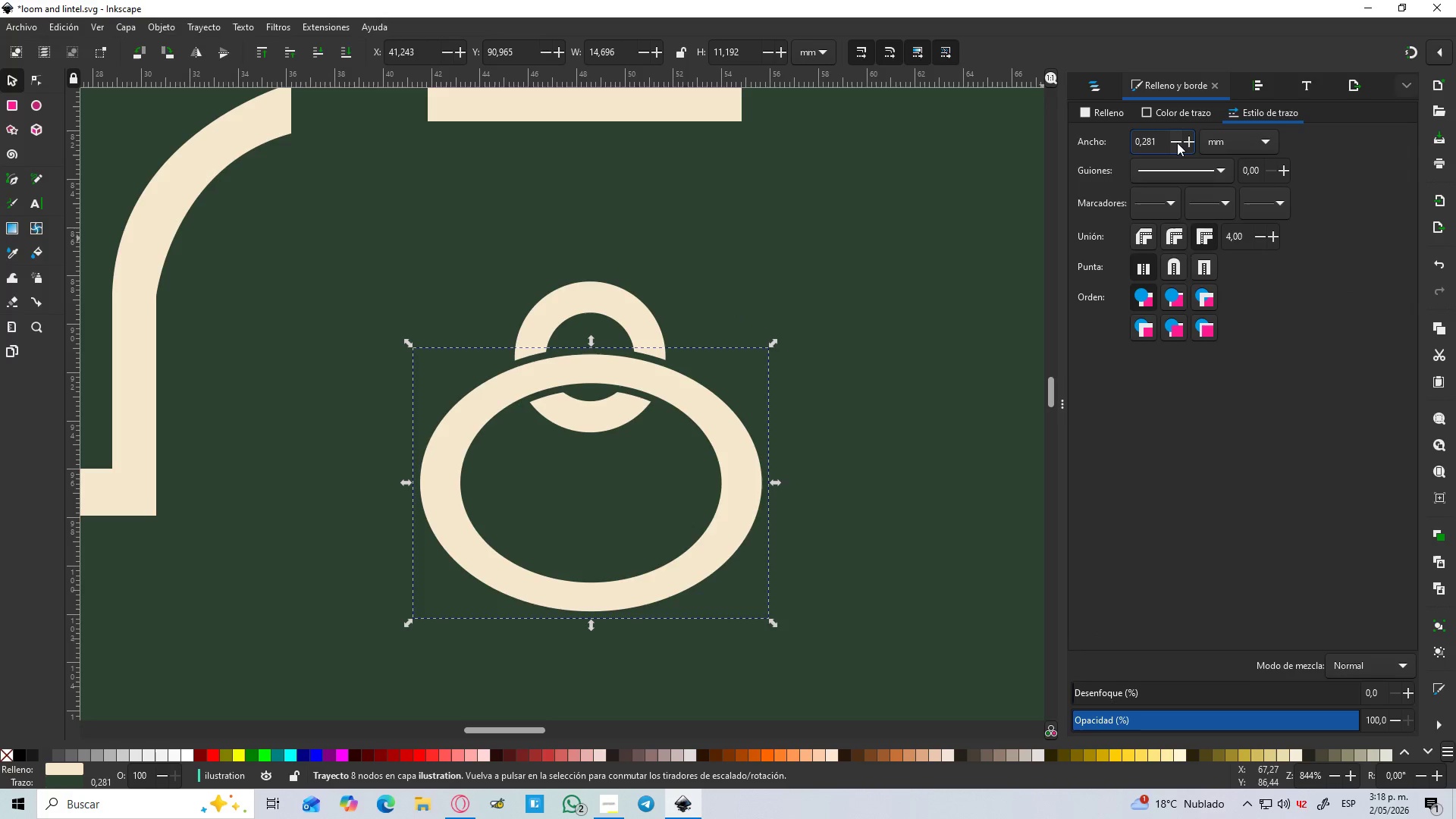 
triple_click([1177, 143])
 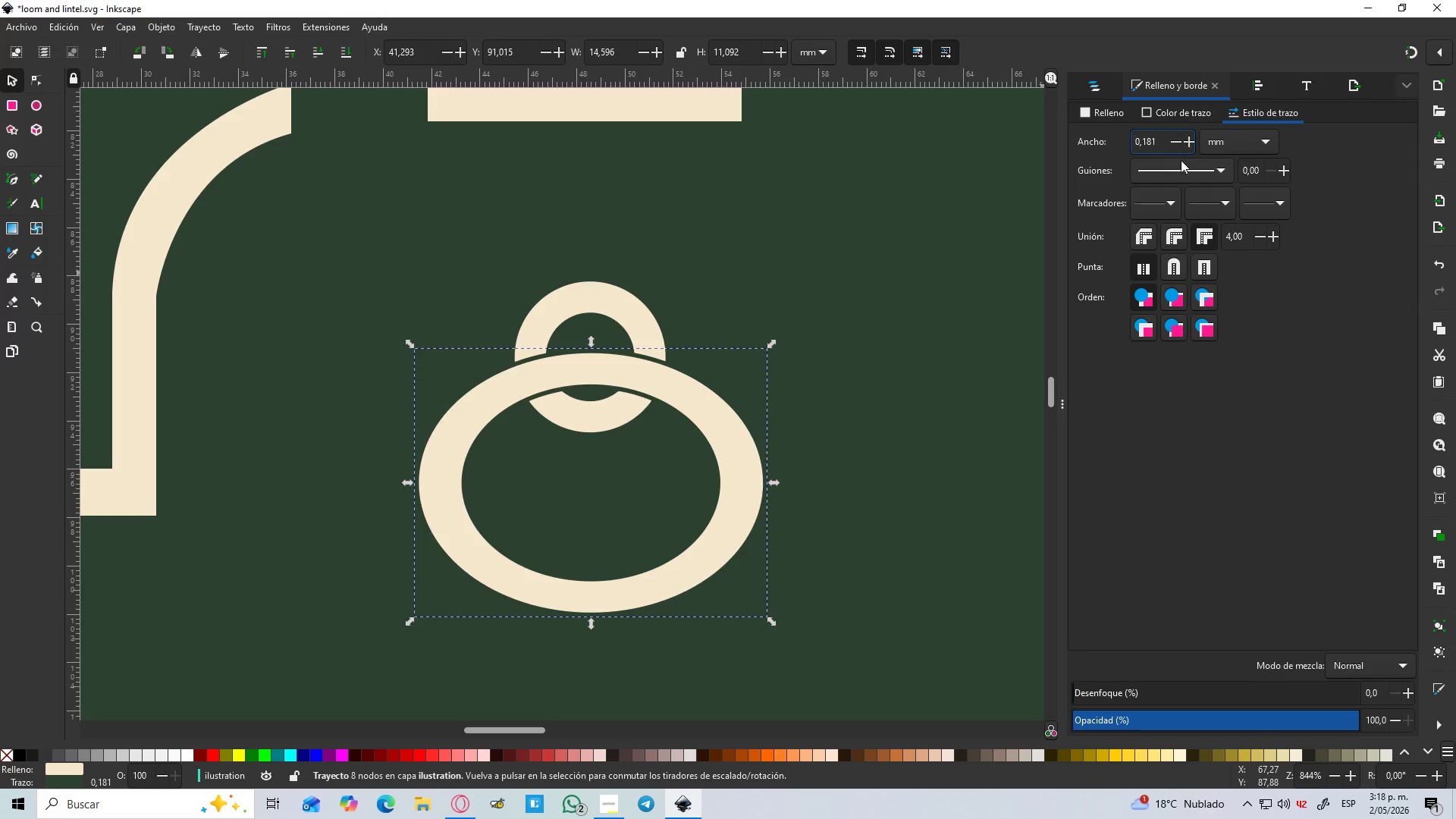 
left_click([1191, 141])
 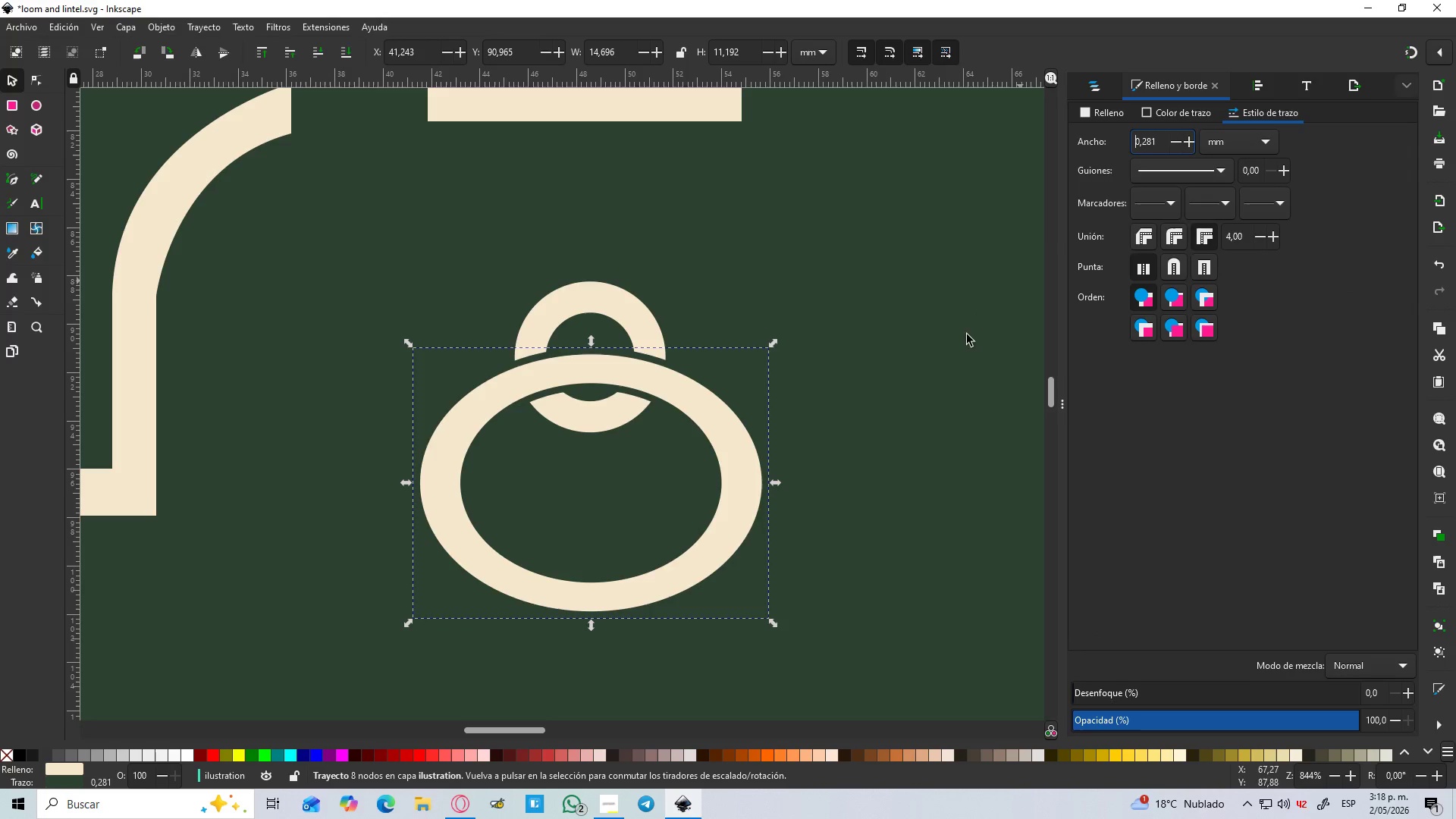 
left_click([874, 400])
 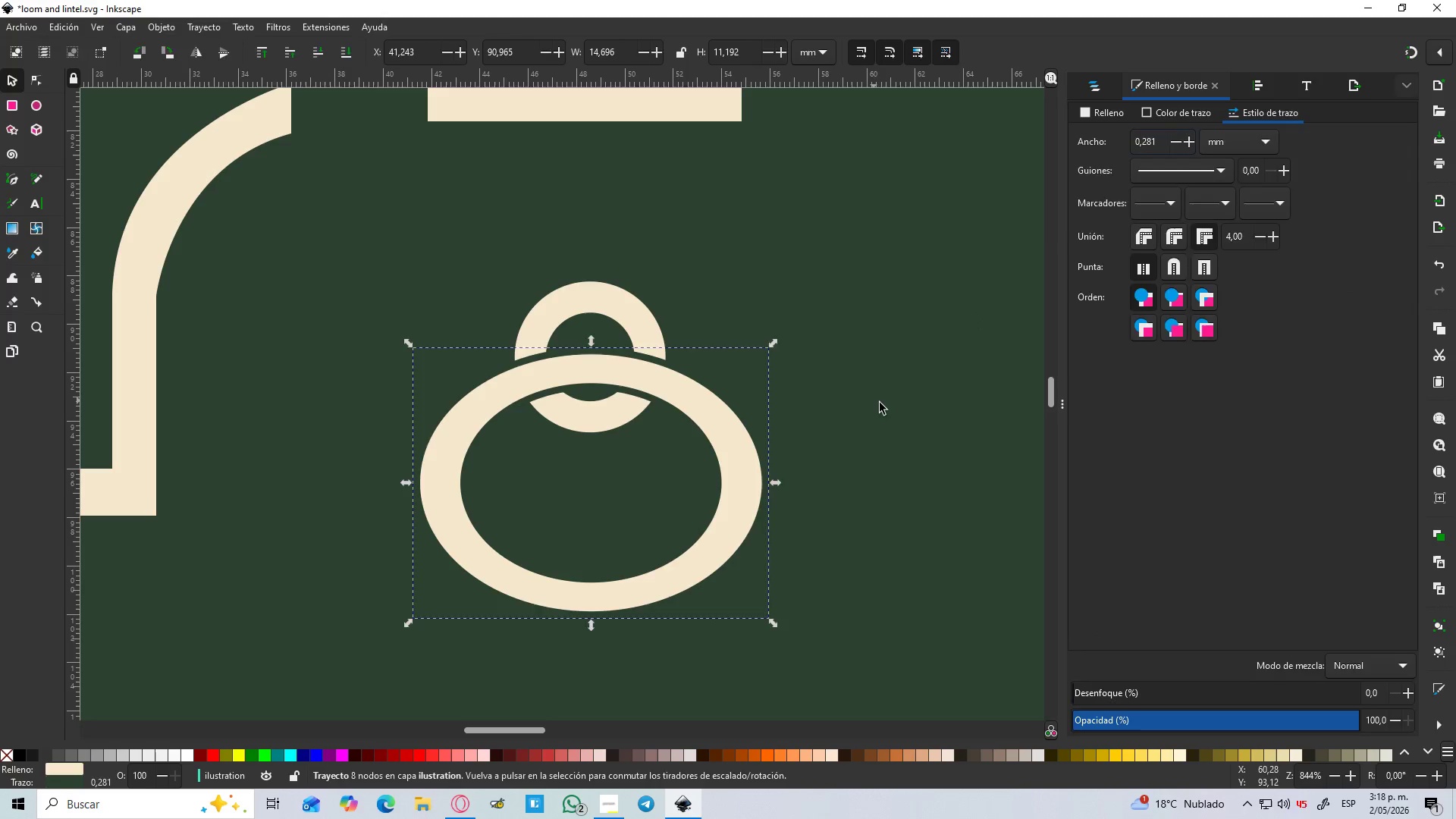 
hold_key(key=ControlLeft, duration=0.48)
 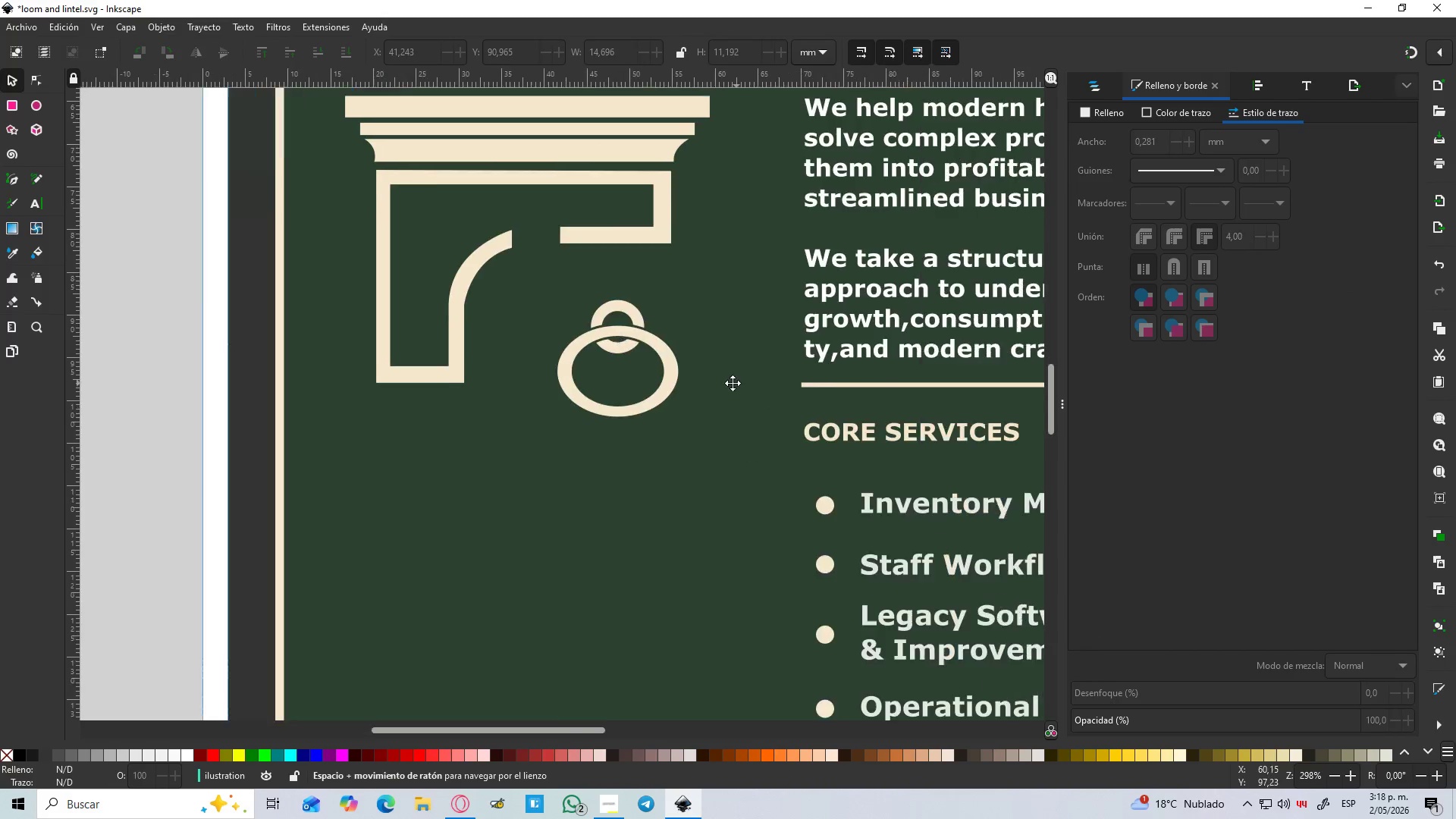 
hold_key(key=Space, duration=0.41)
 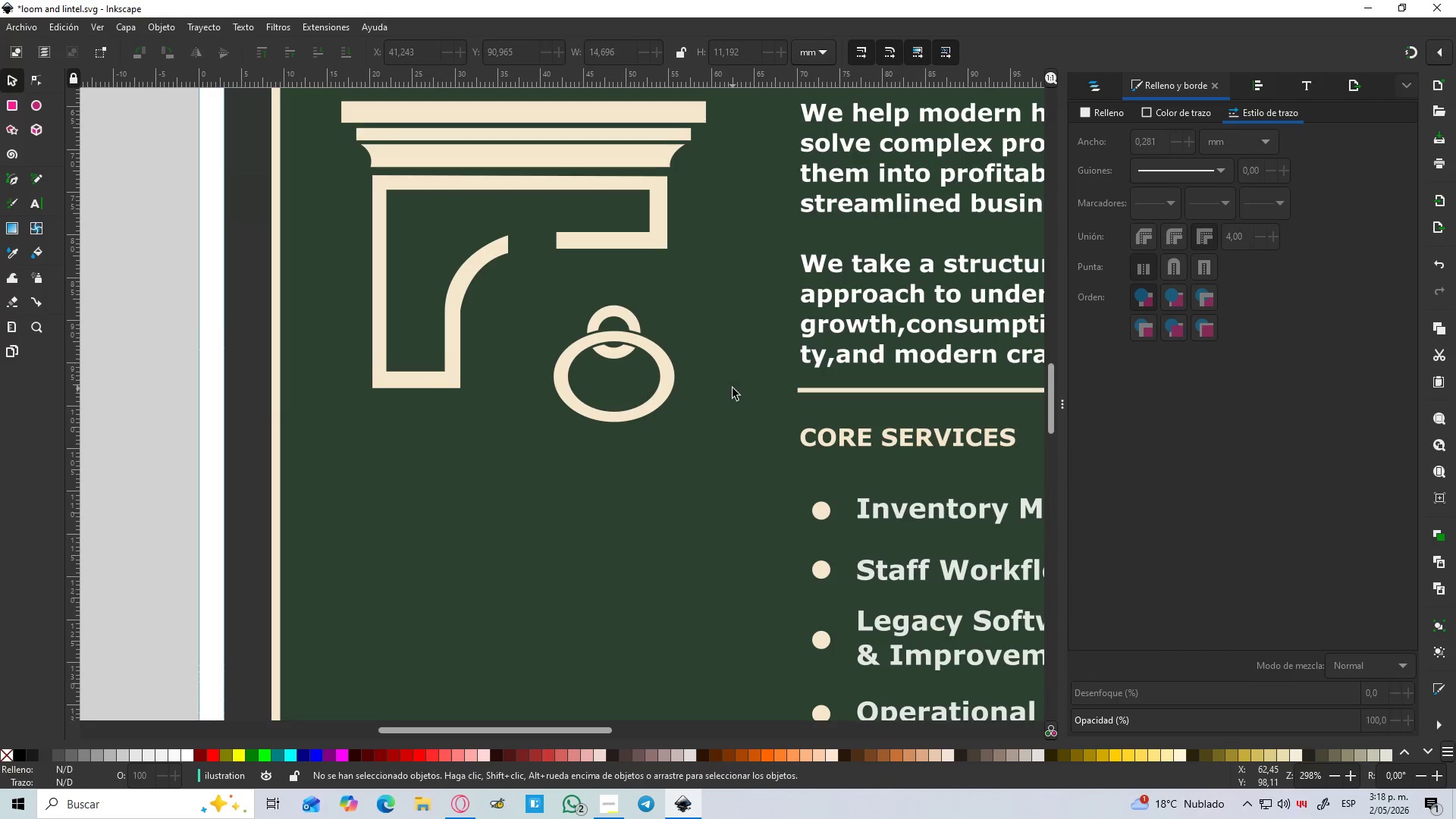 
scroll: coordinate [879, 403], scroll_direction: down, amount: 3.0
 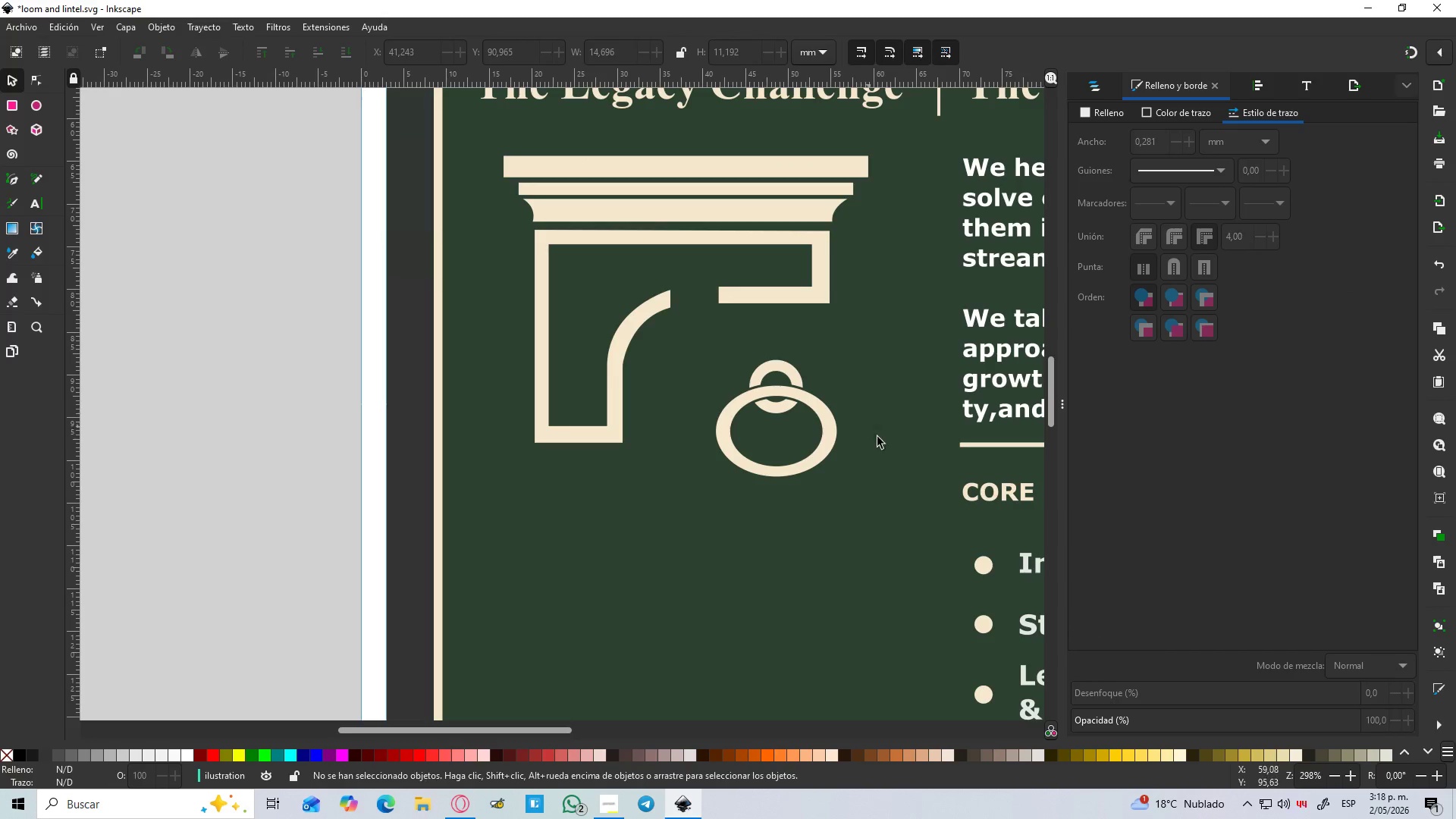 
hold_key(key=ControlLeft, duration=1.5)
scroll: coordinate [596, 347], scroll_direction: up, amount: 2.0
 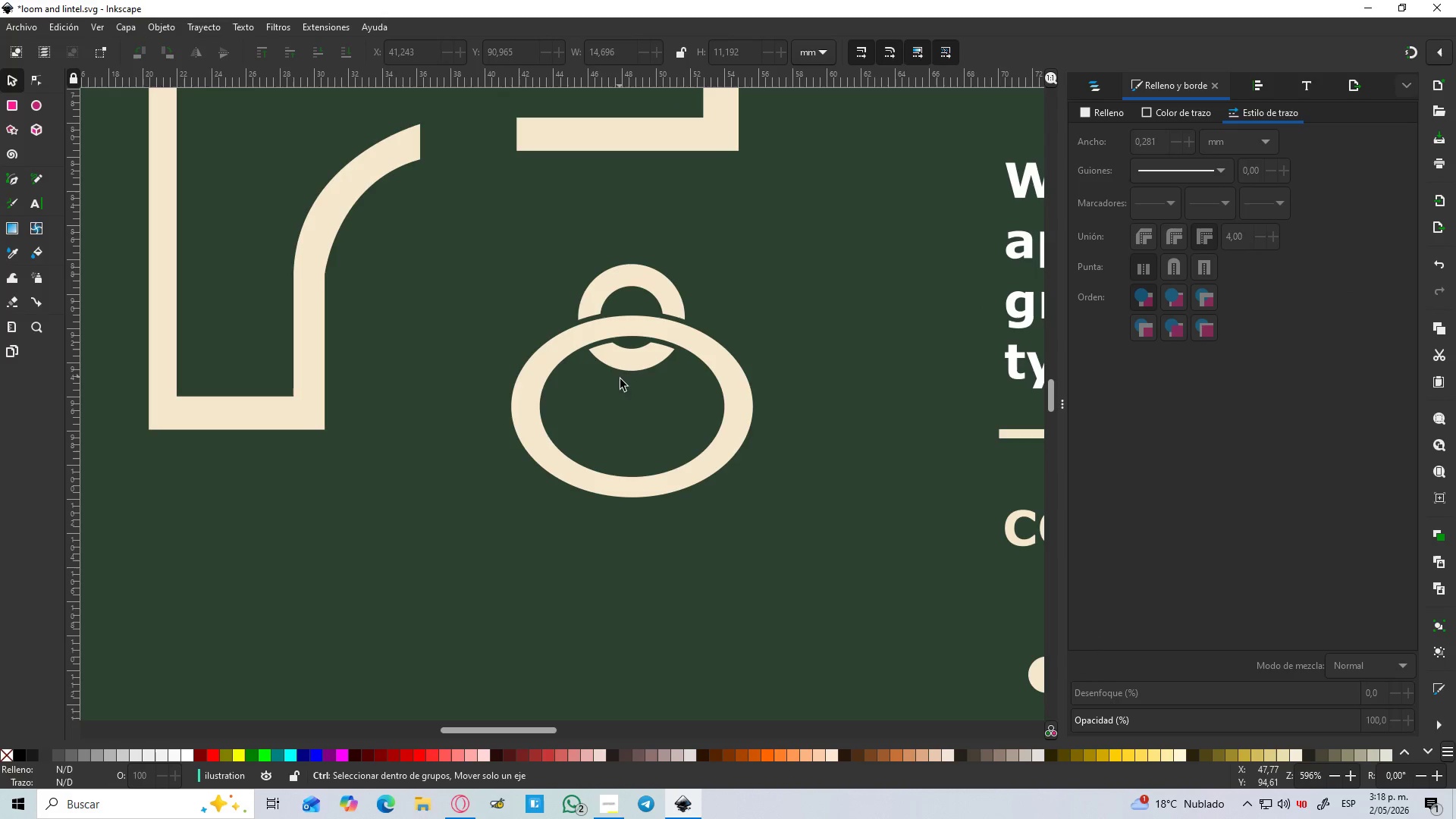 
hold_key(key=ControlLeft, duration=0.42)
 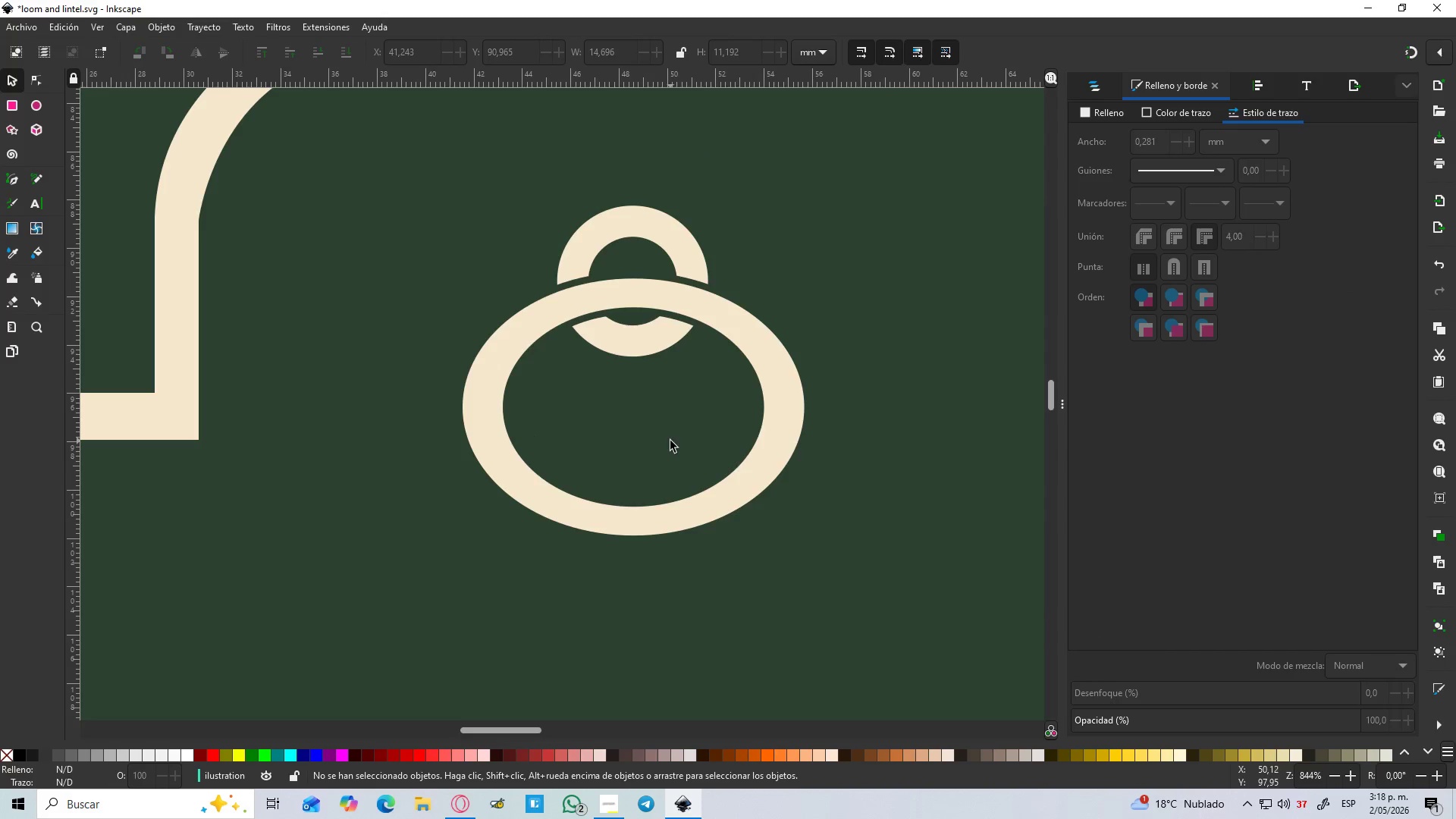 
scroll: coordinate [629, 405], scroll_direction: up, amount: 1.0
 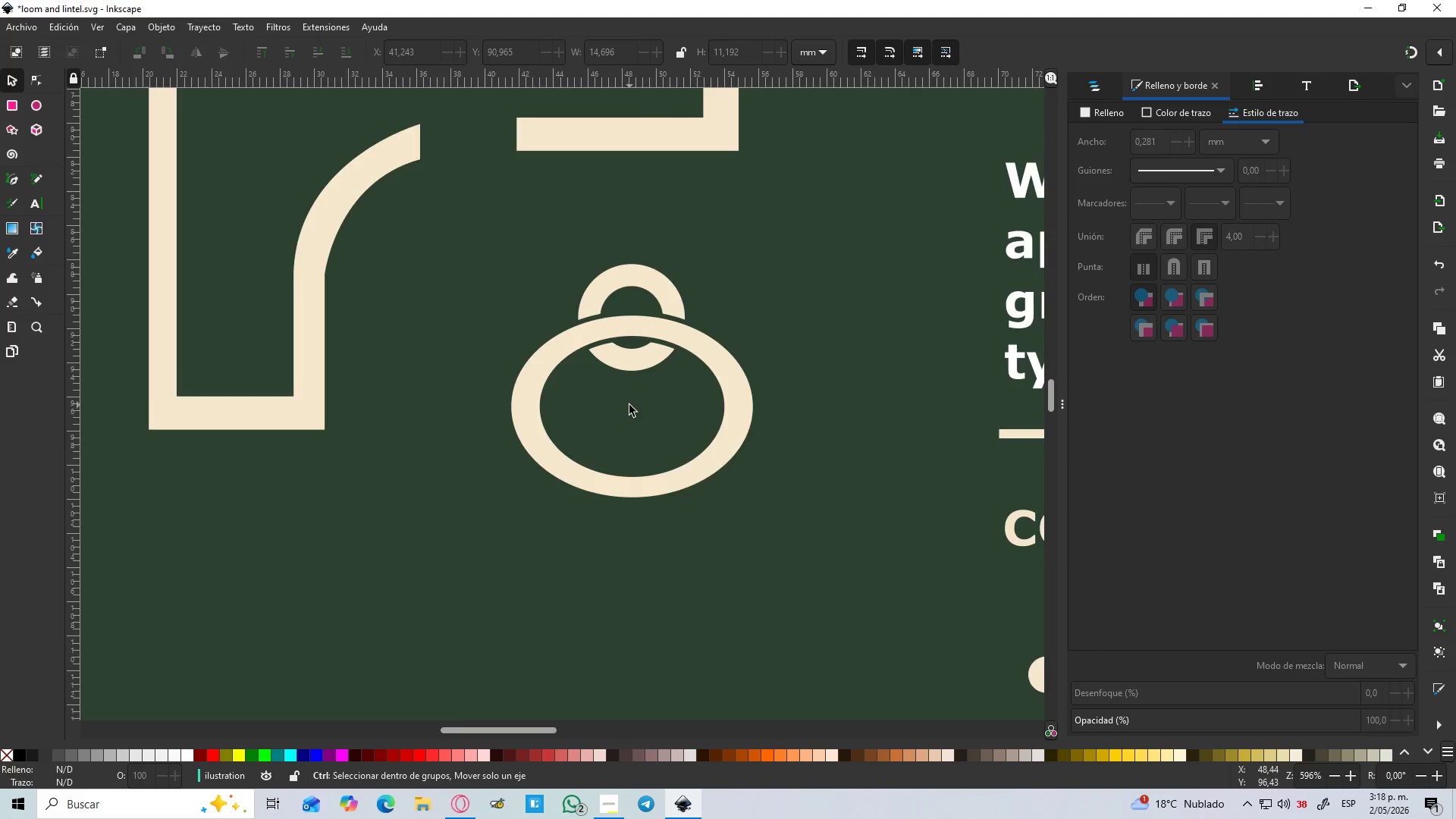 
key(B)
 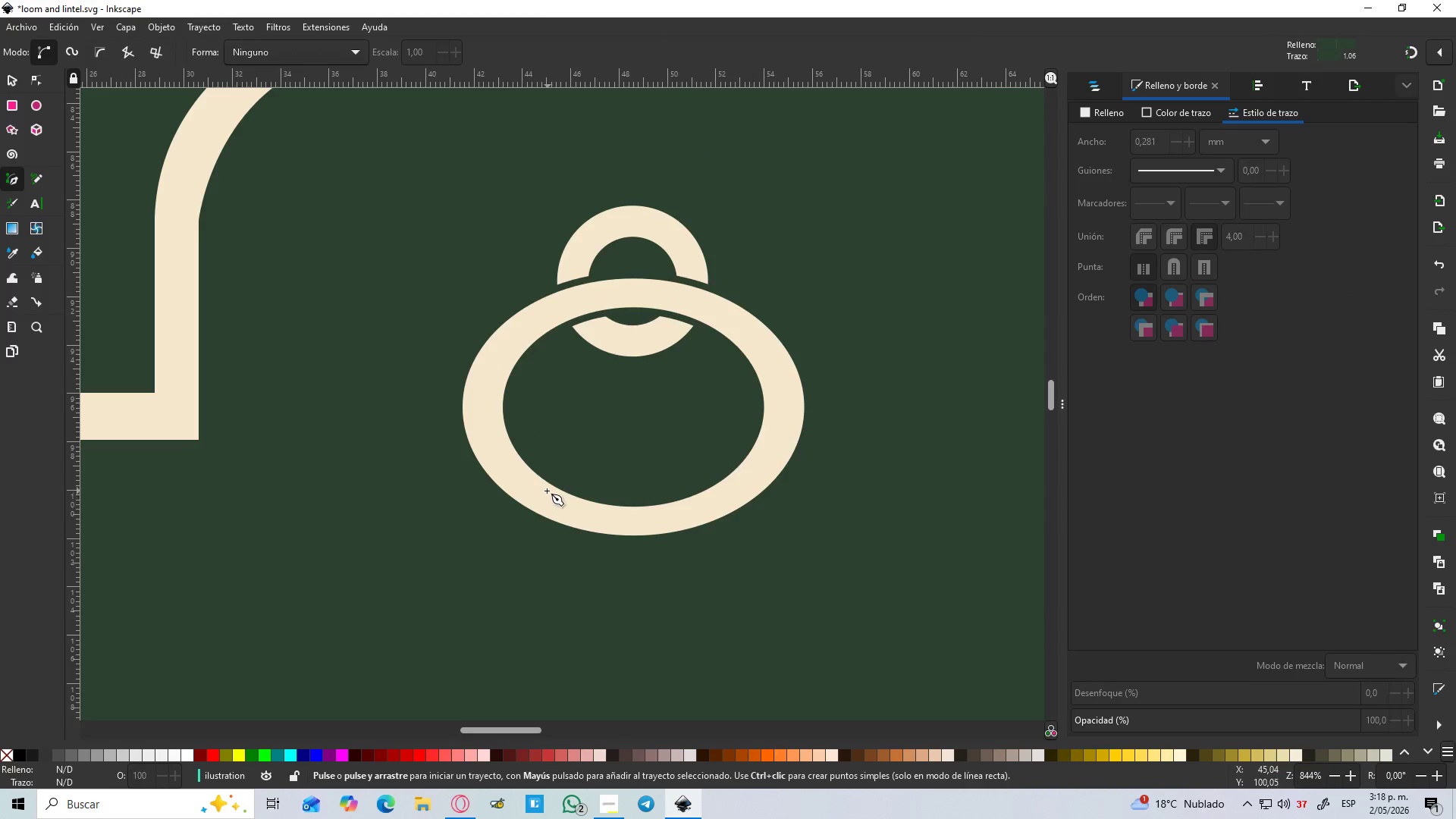 
left_click_drag(start_coordinate=[547, 491], to_coordinate=[551, 490])
 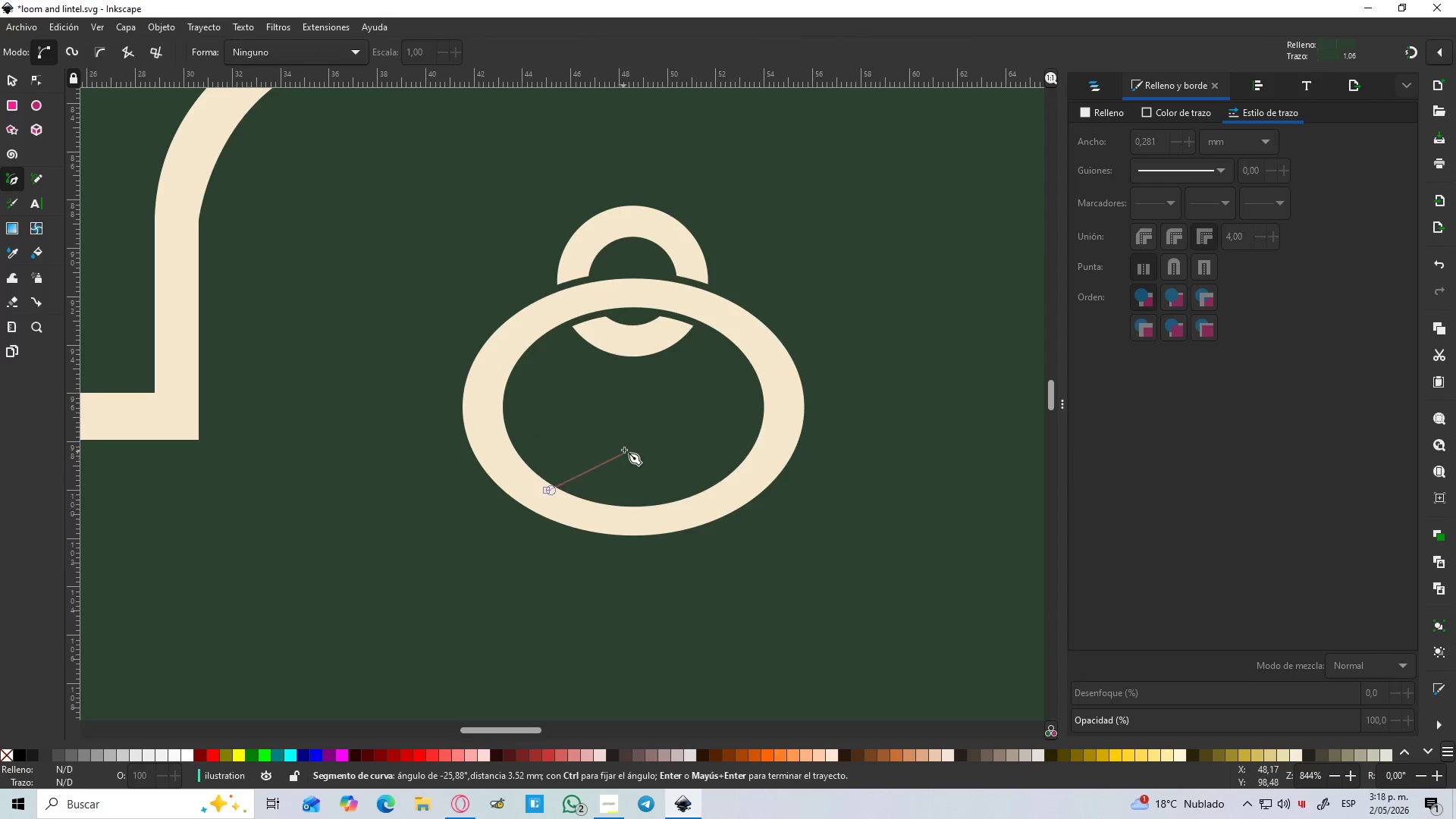 
hold_key(key=ControlLeft, duration=0.78)
 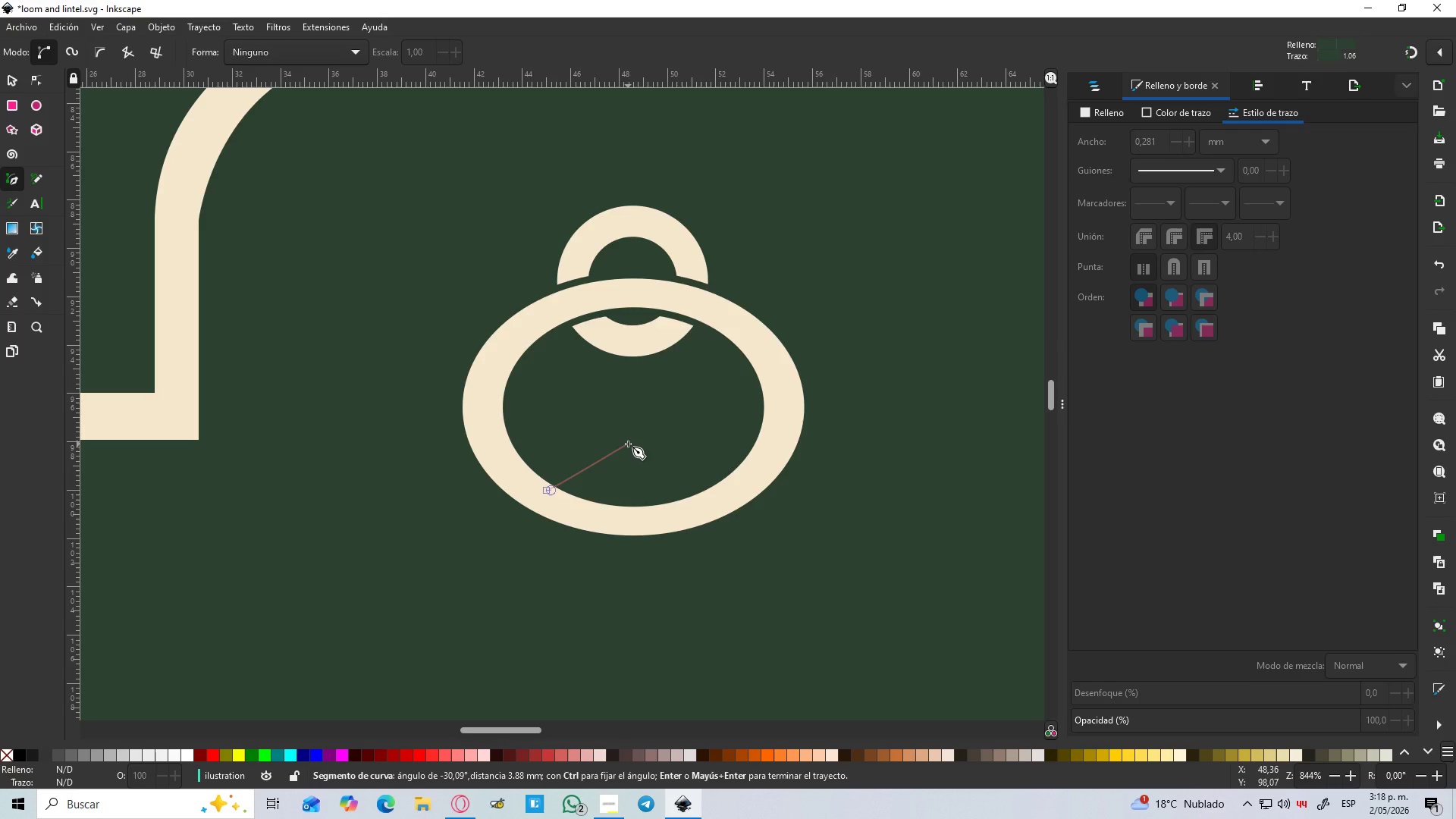 
hold_key(key=ControlLeft, duration=1.5)
left_click_drag(start_coordinate=[628, 444], to_coordinate=[648, 386])
 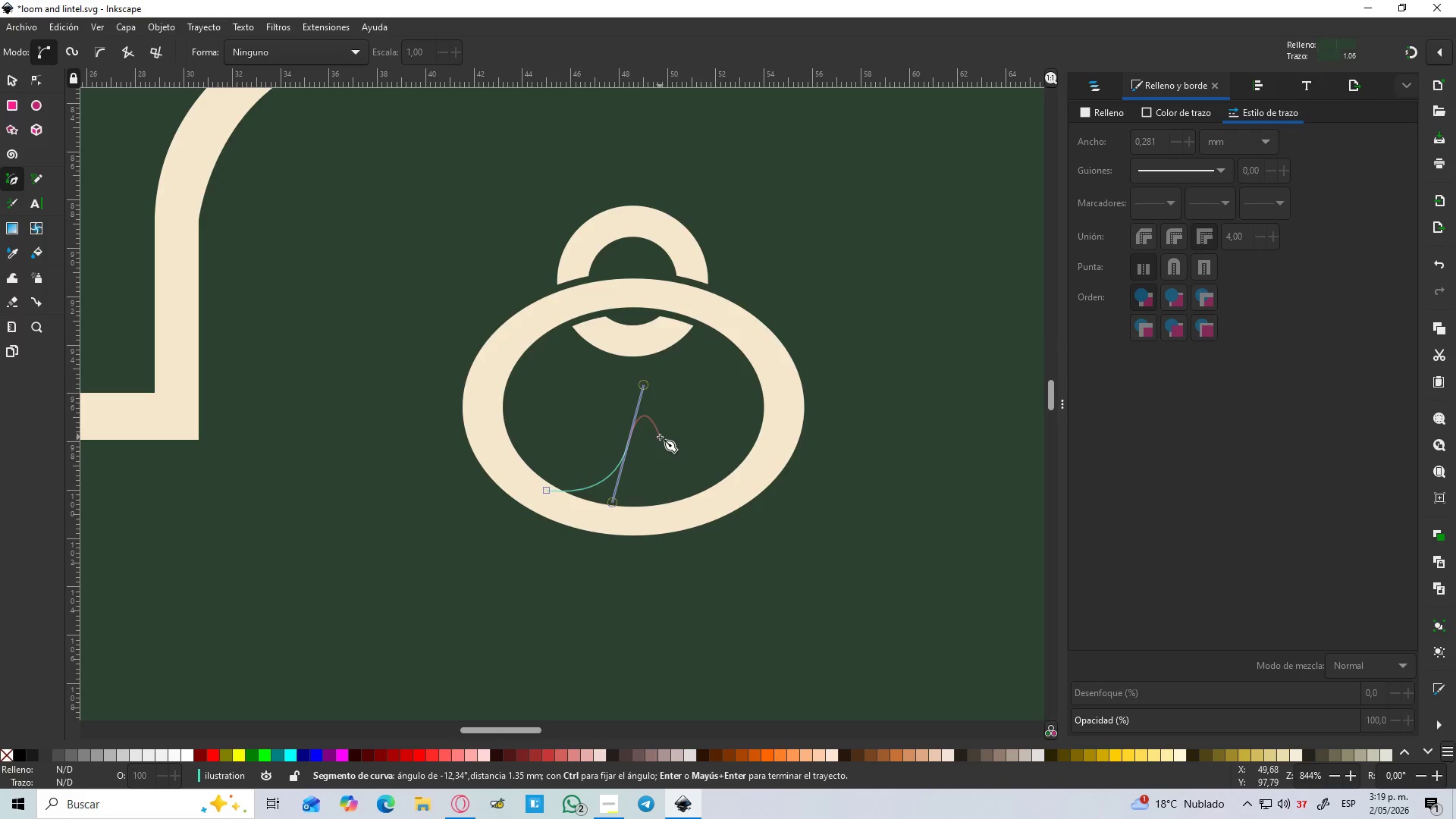 
hold_key(key=ControlLeft, duration=1.25)
 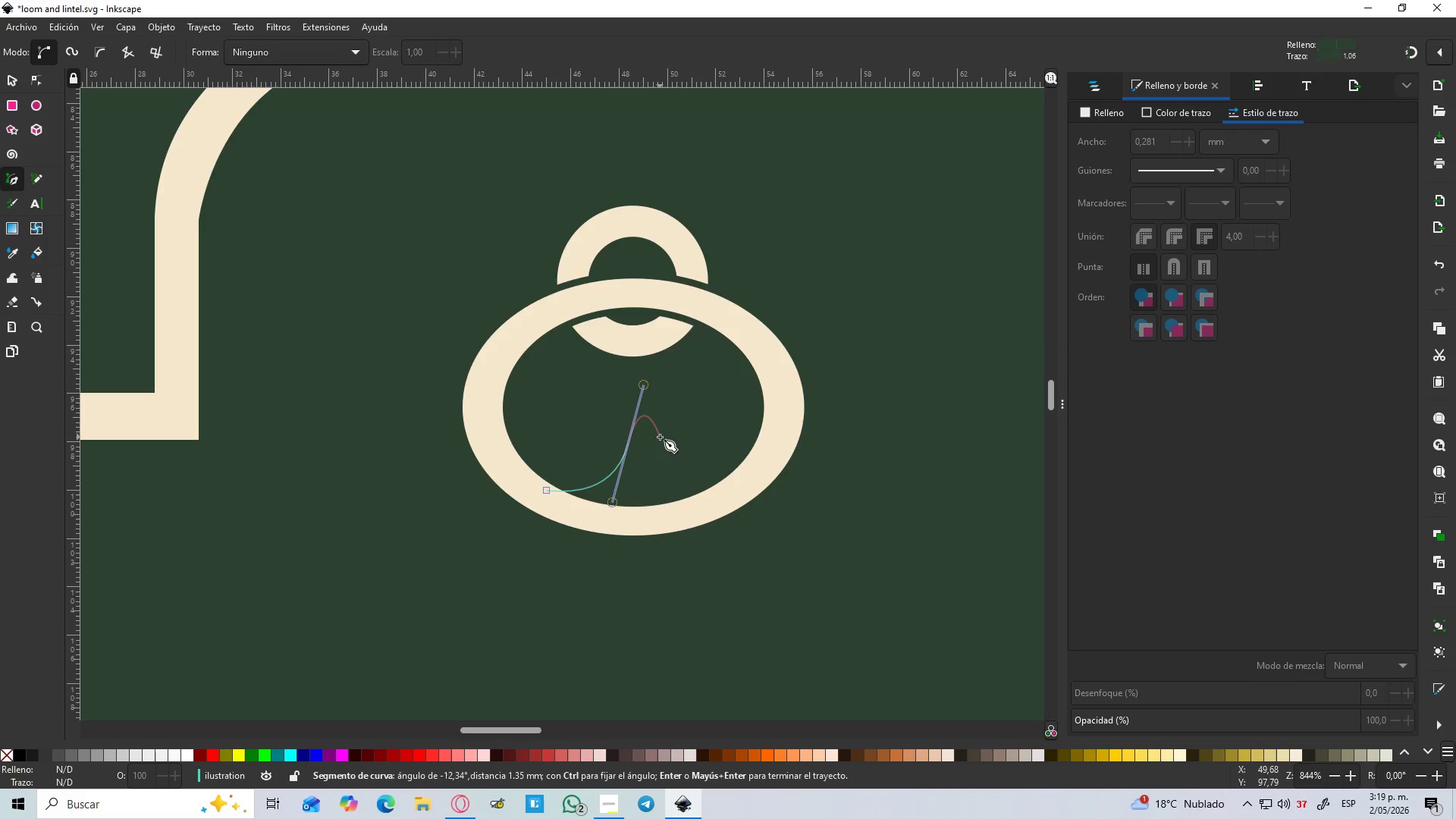 
key(Shift+L)
 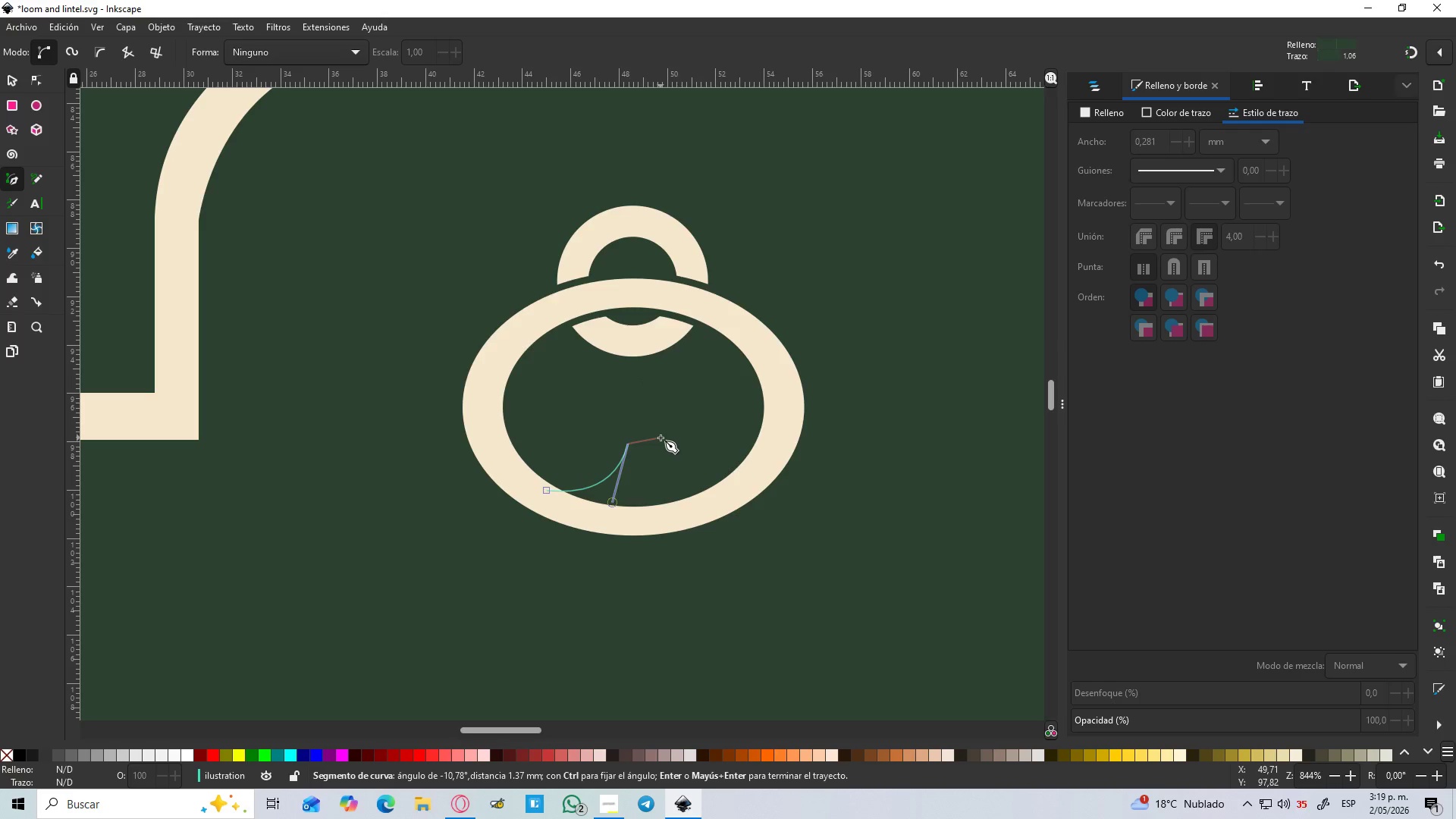 
key(Control+Z)
 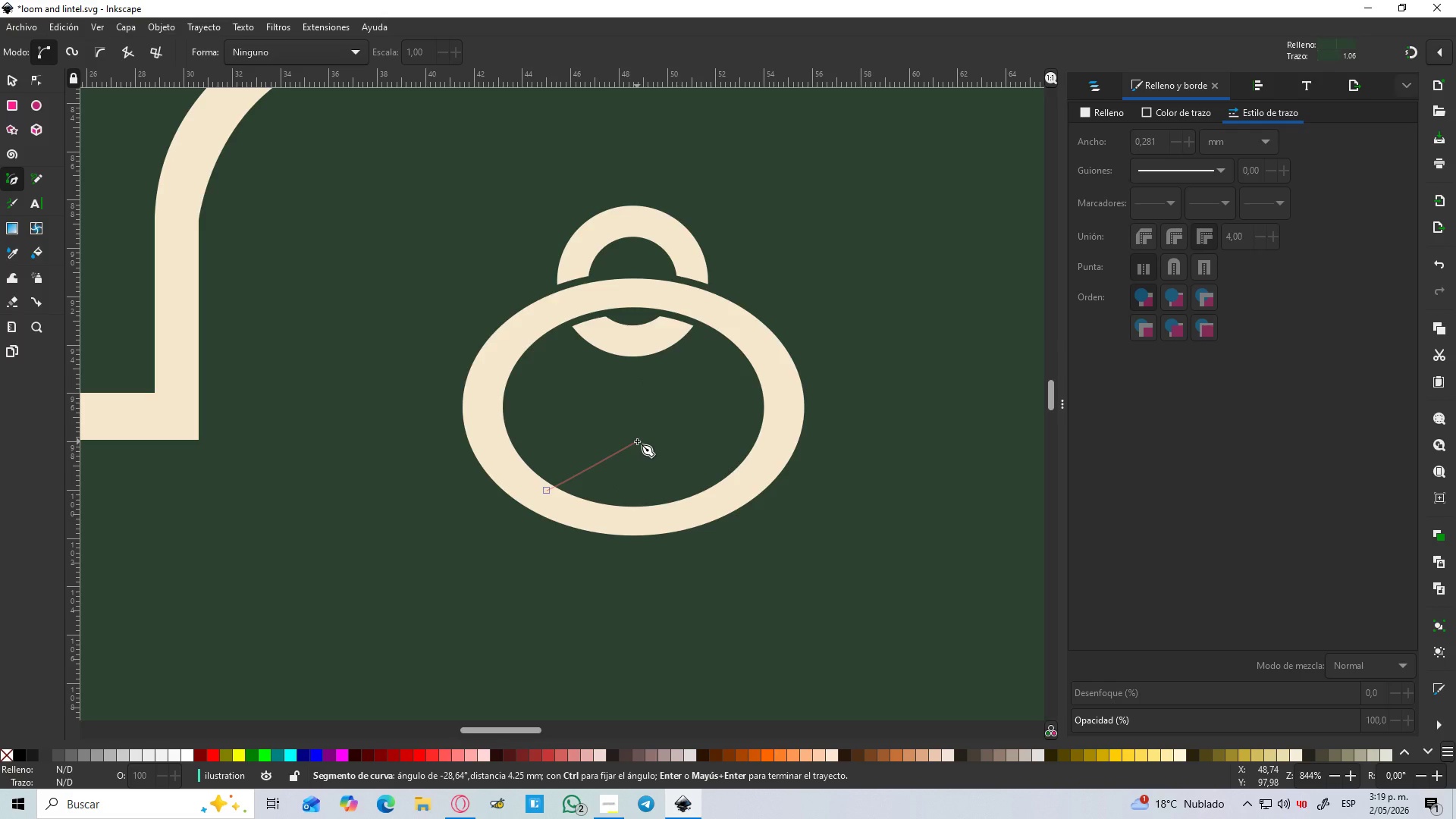 
left_click_drag(start_coordinate=[637, 441], to_coordinate=[637, 388])
 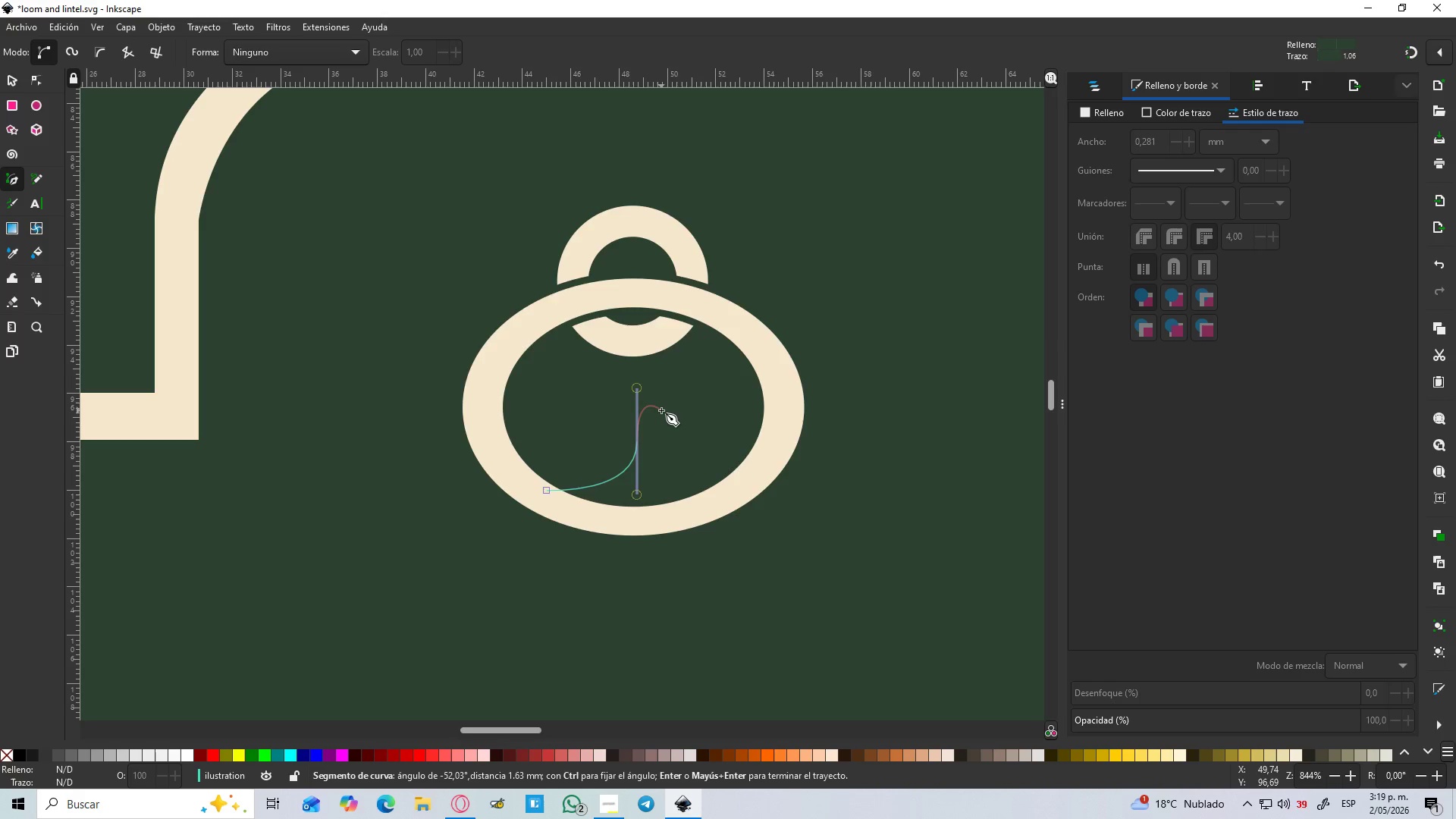 
key(Shift+L)
 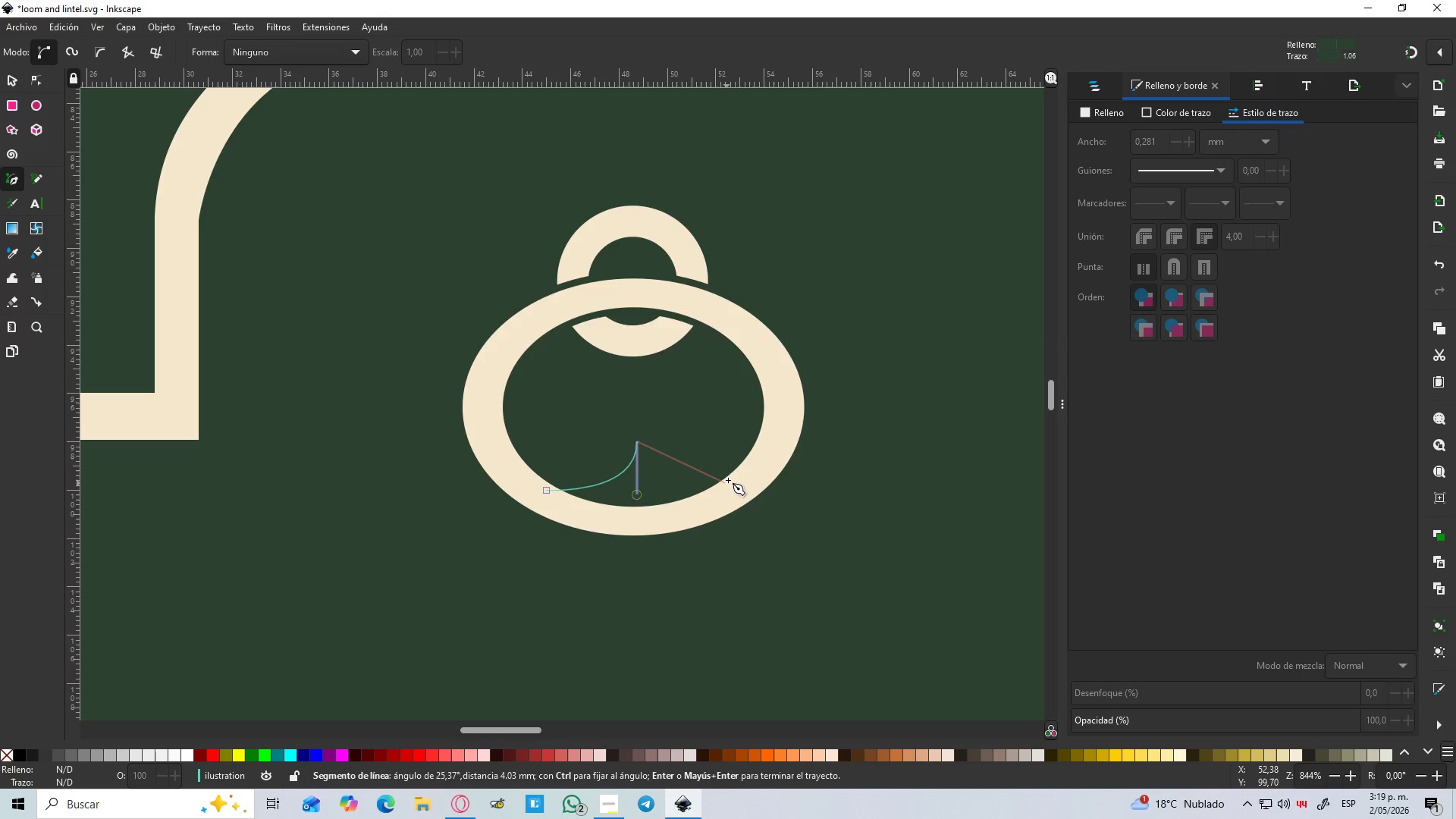 
left_click_drag(start_coordinate=[734, 482], to_coordinate=[827, 476])
 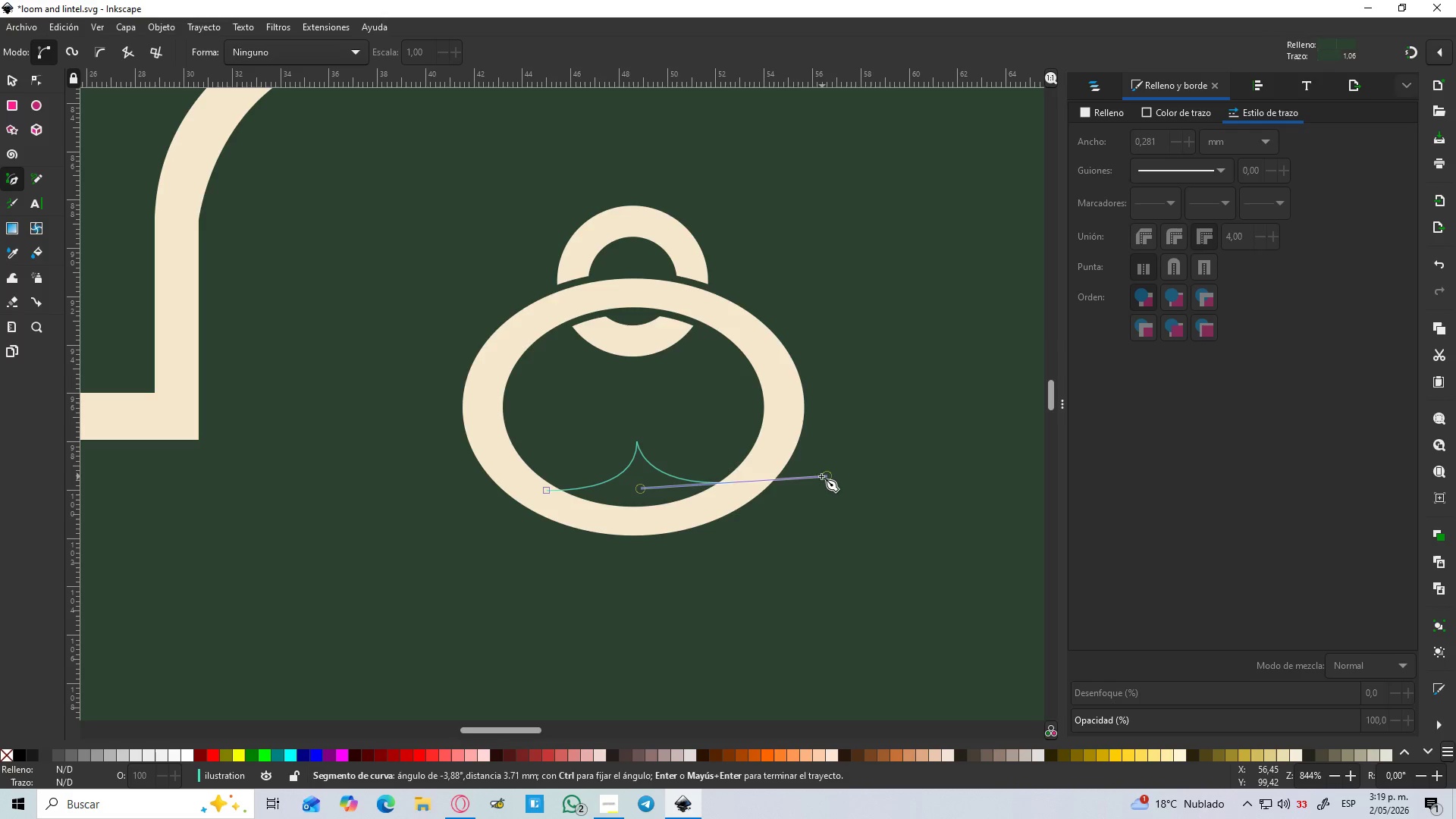 
key(Shift+L)
 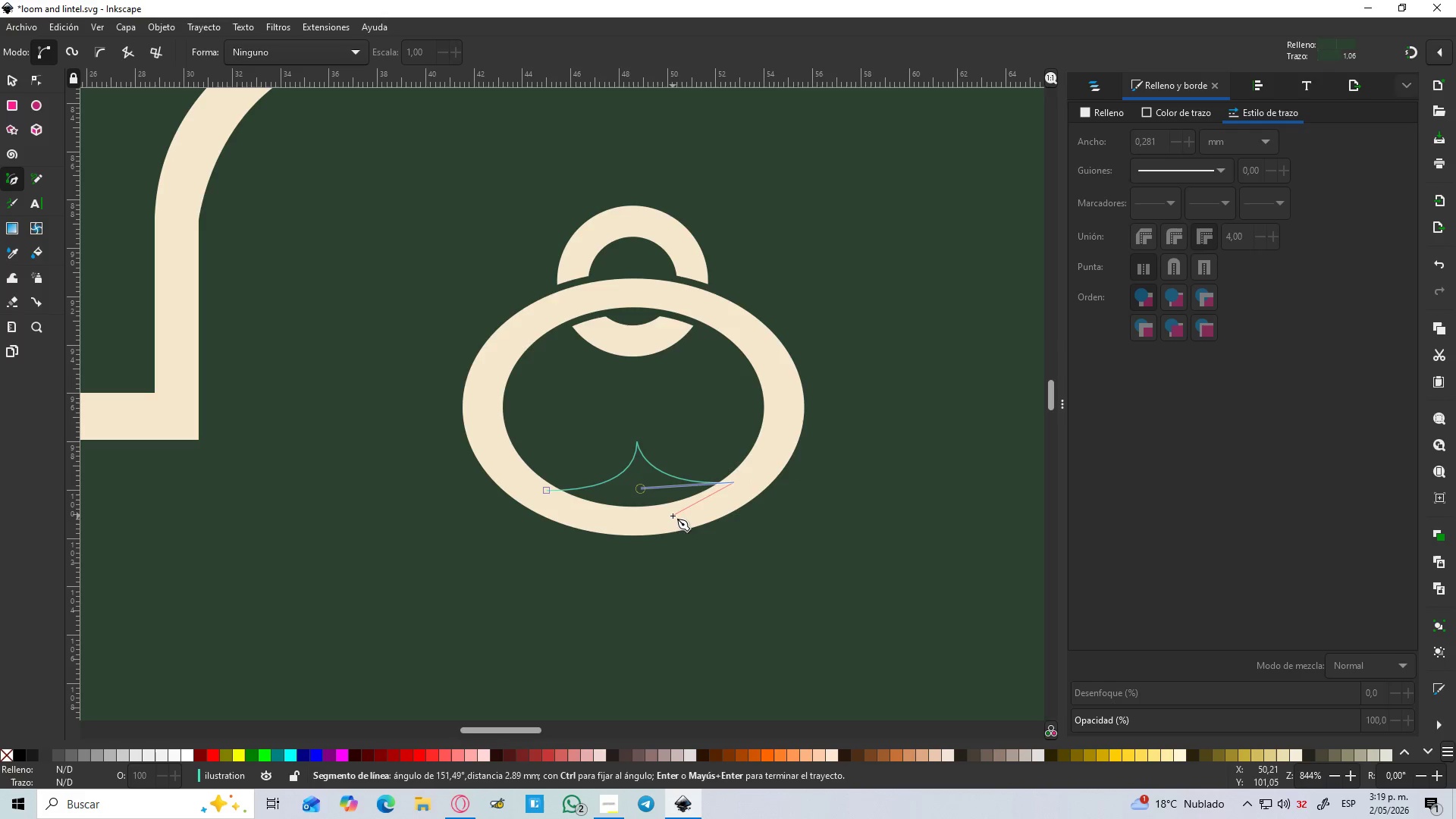 
left_click([578, 515])
 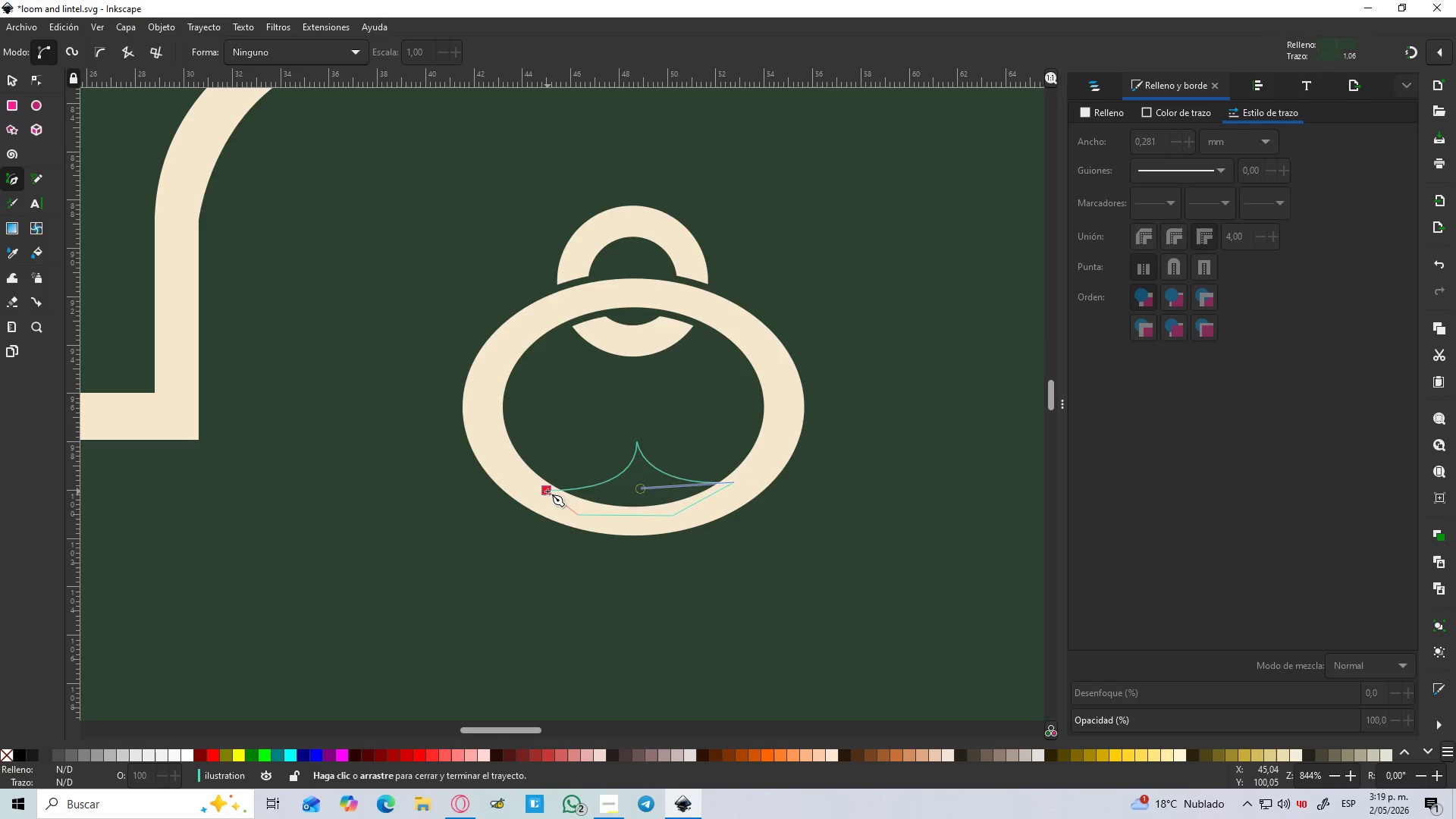 
left_click([548, 491])
 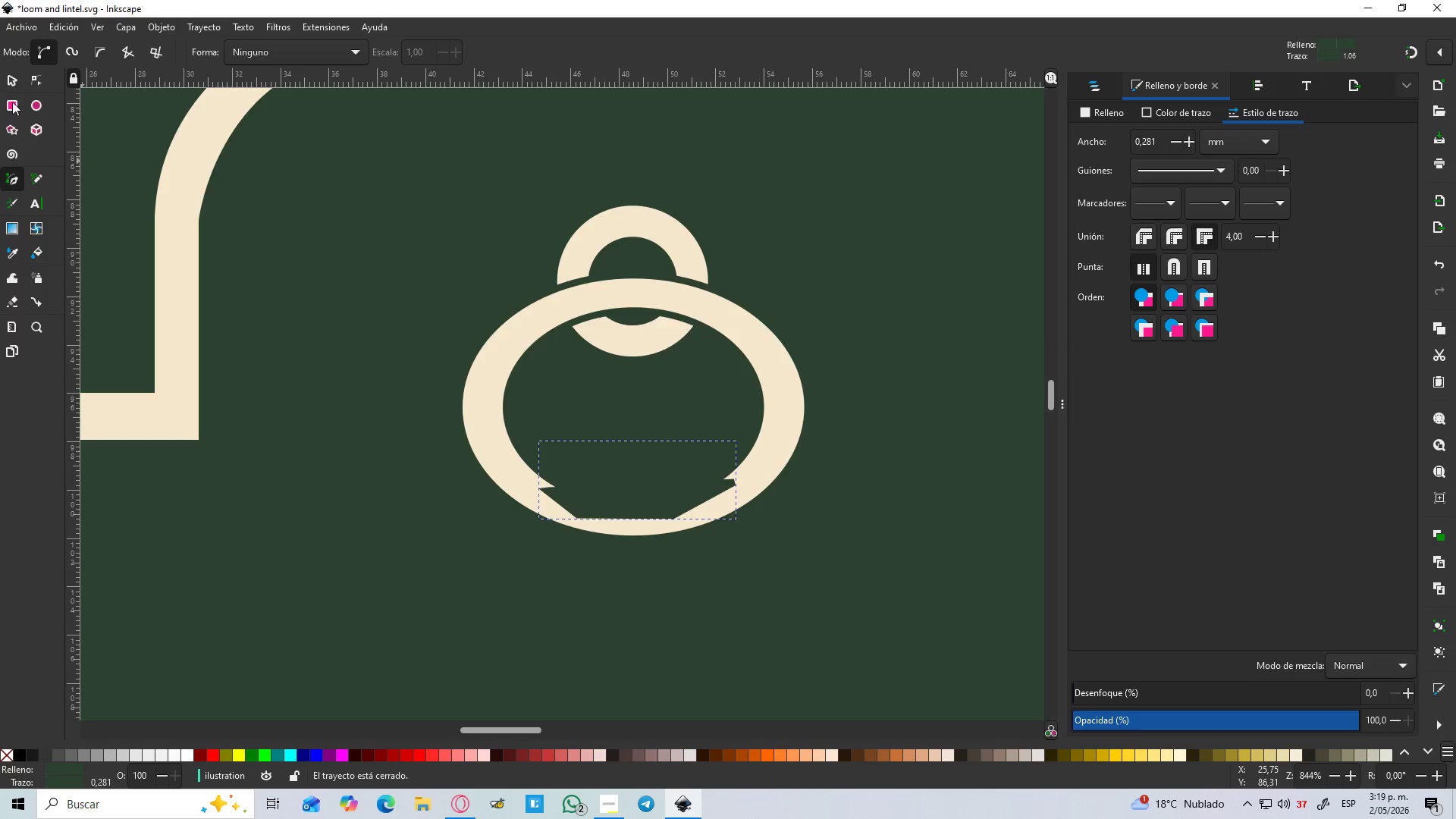 
left_click([12, 82])
 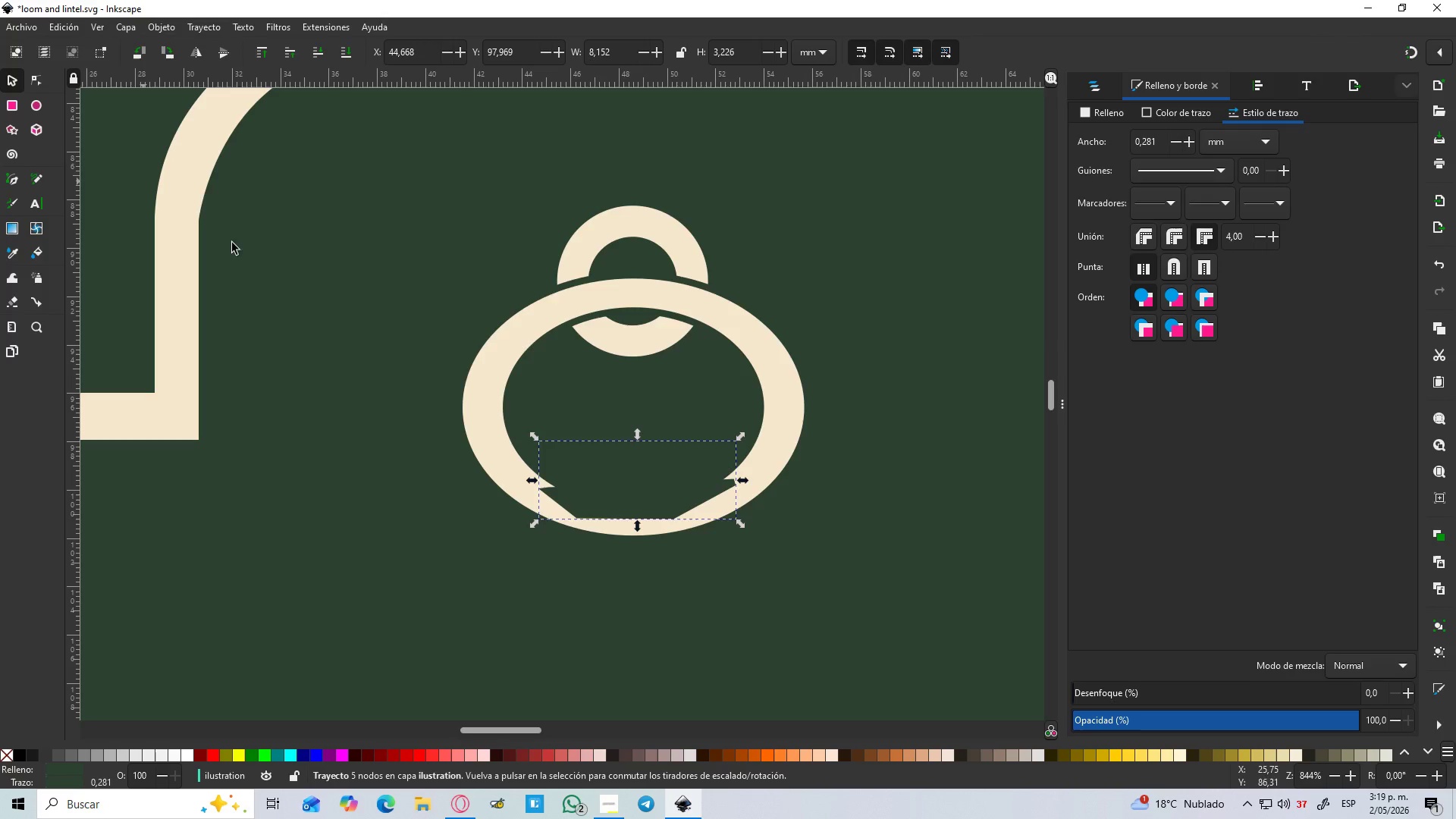 
hold_key(key=ShiftLeft, duration=0.86)
left_click([491, 398])
 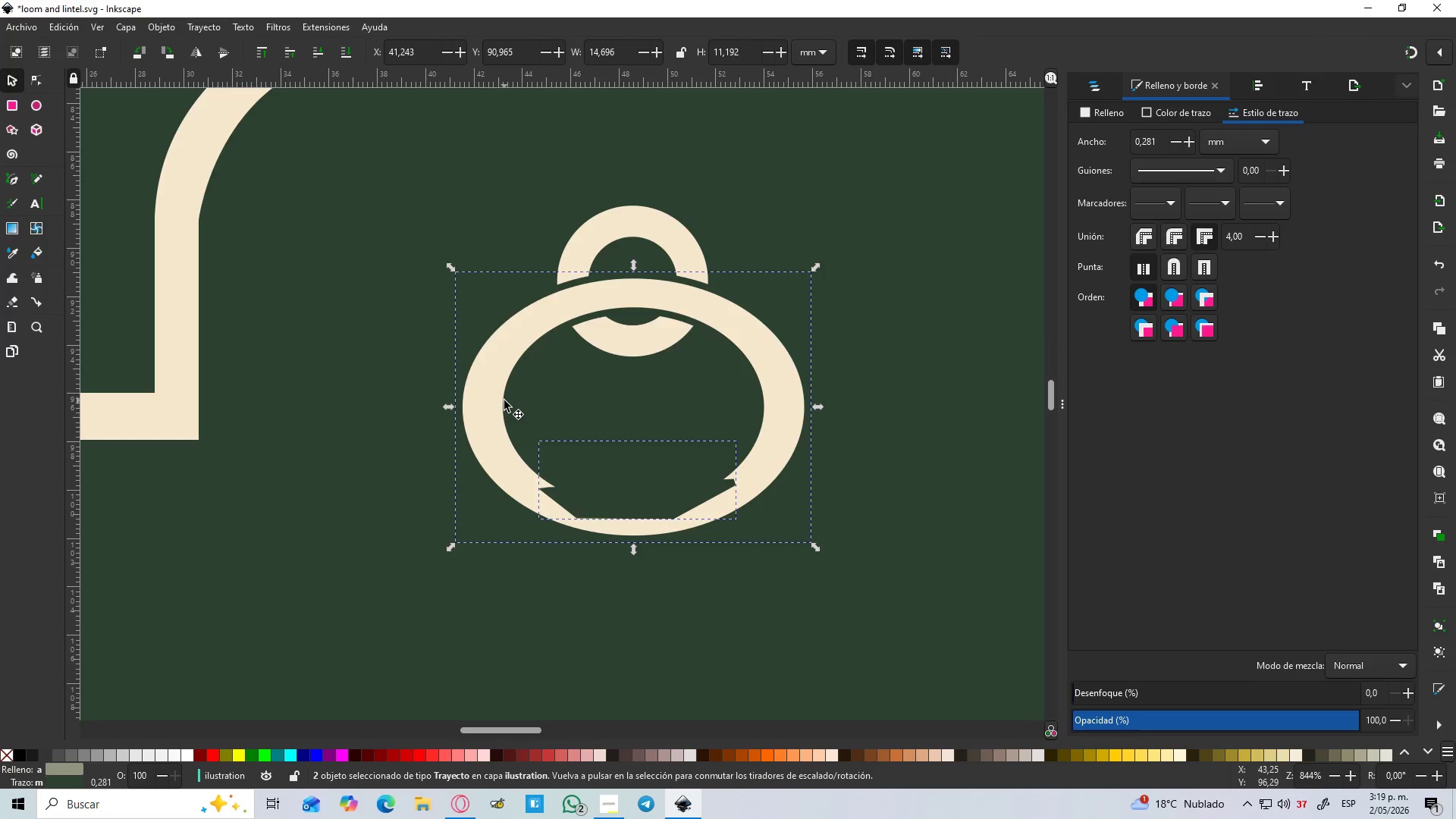 
key(Control+NumpadAdd)
 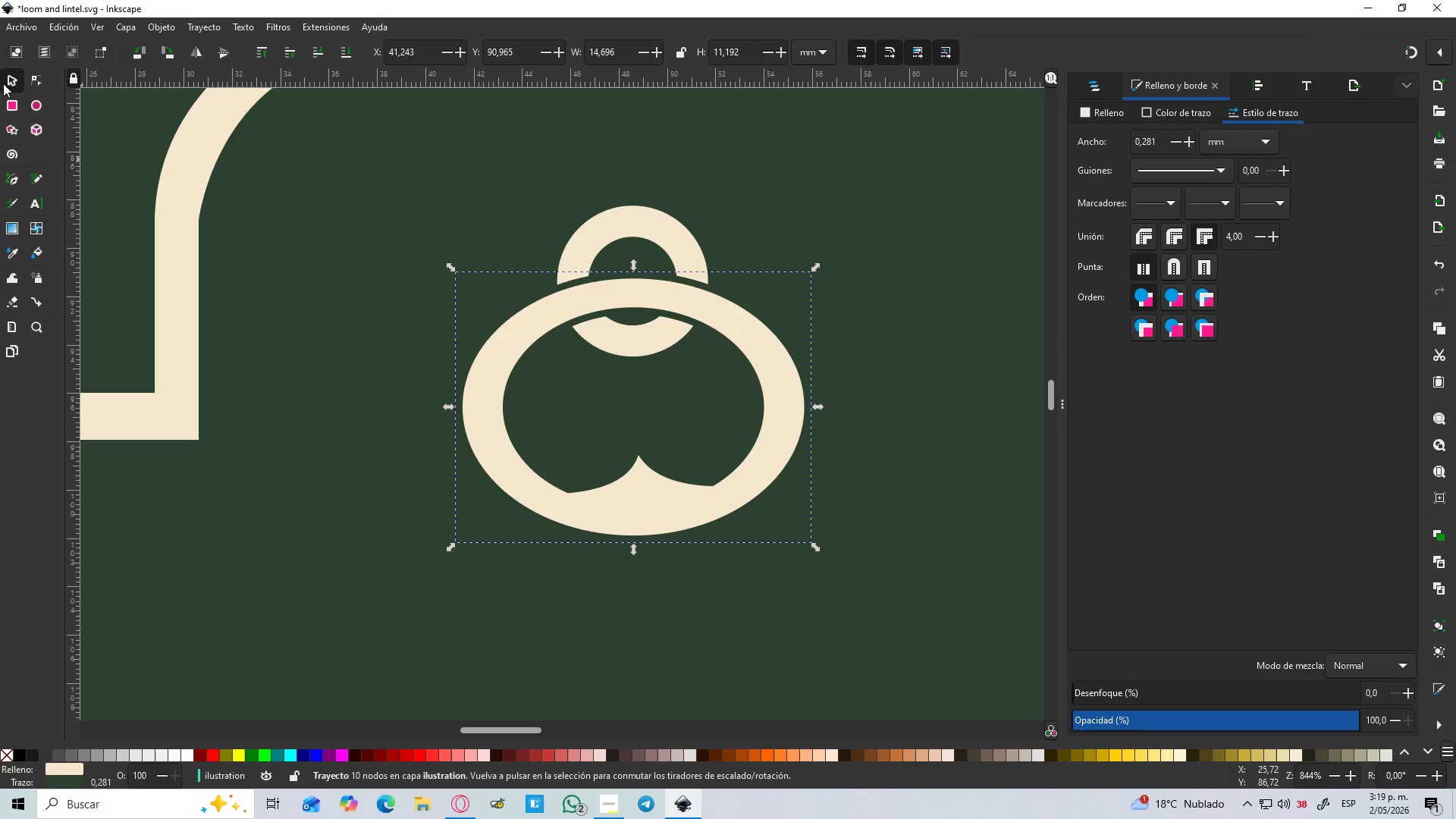 
left_click([8, 81])
 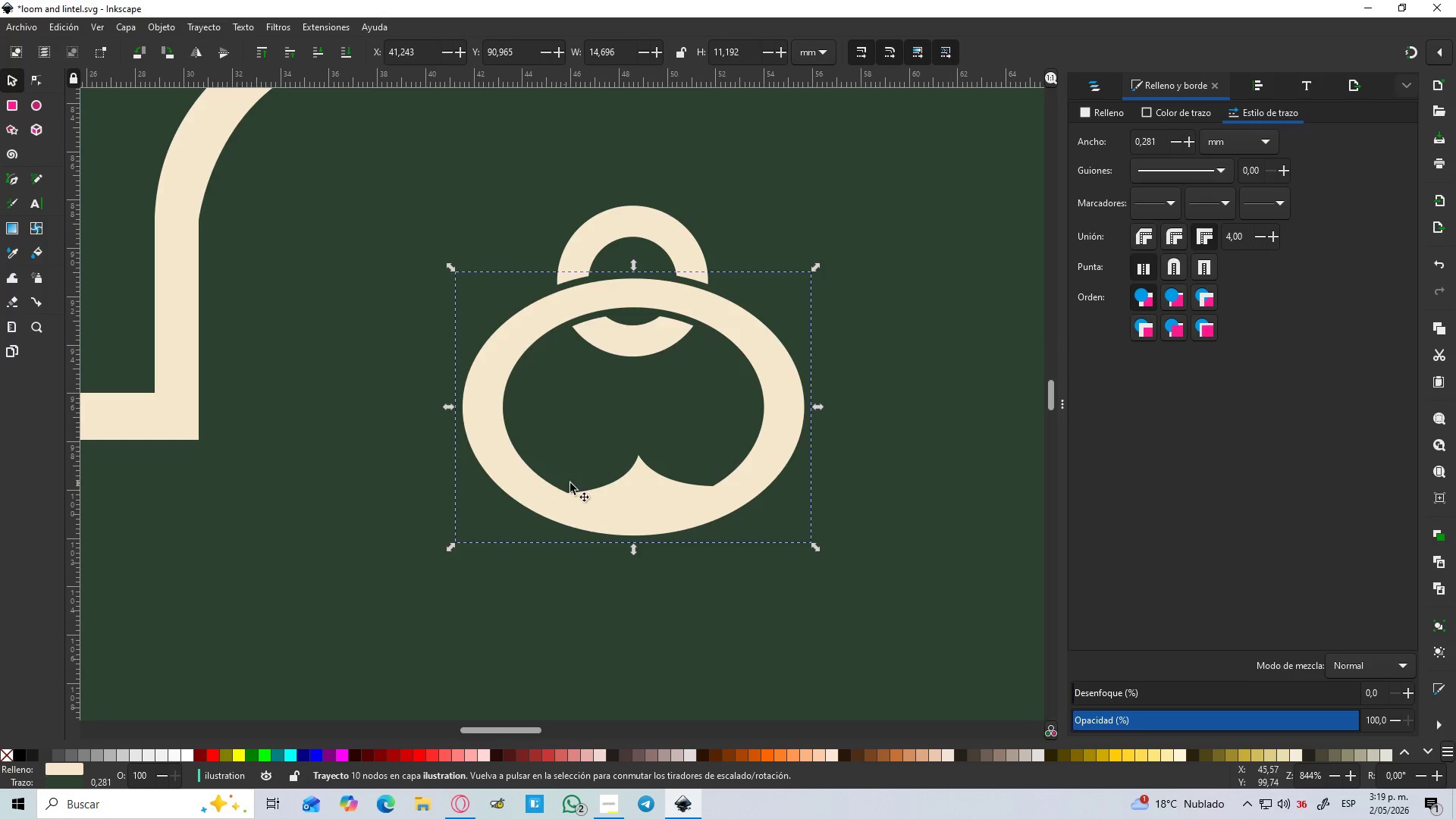 
left_click([576, 499])
 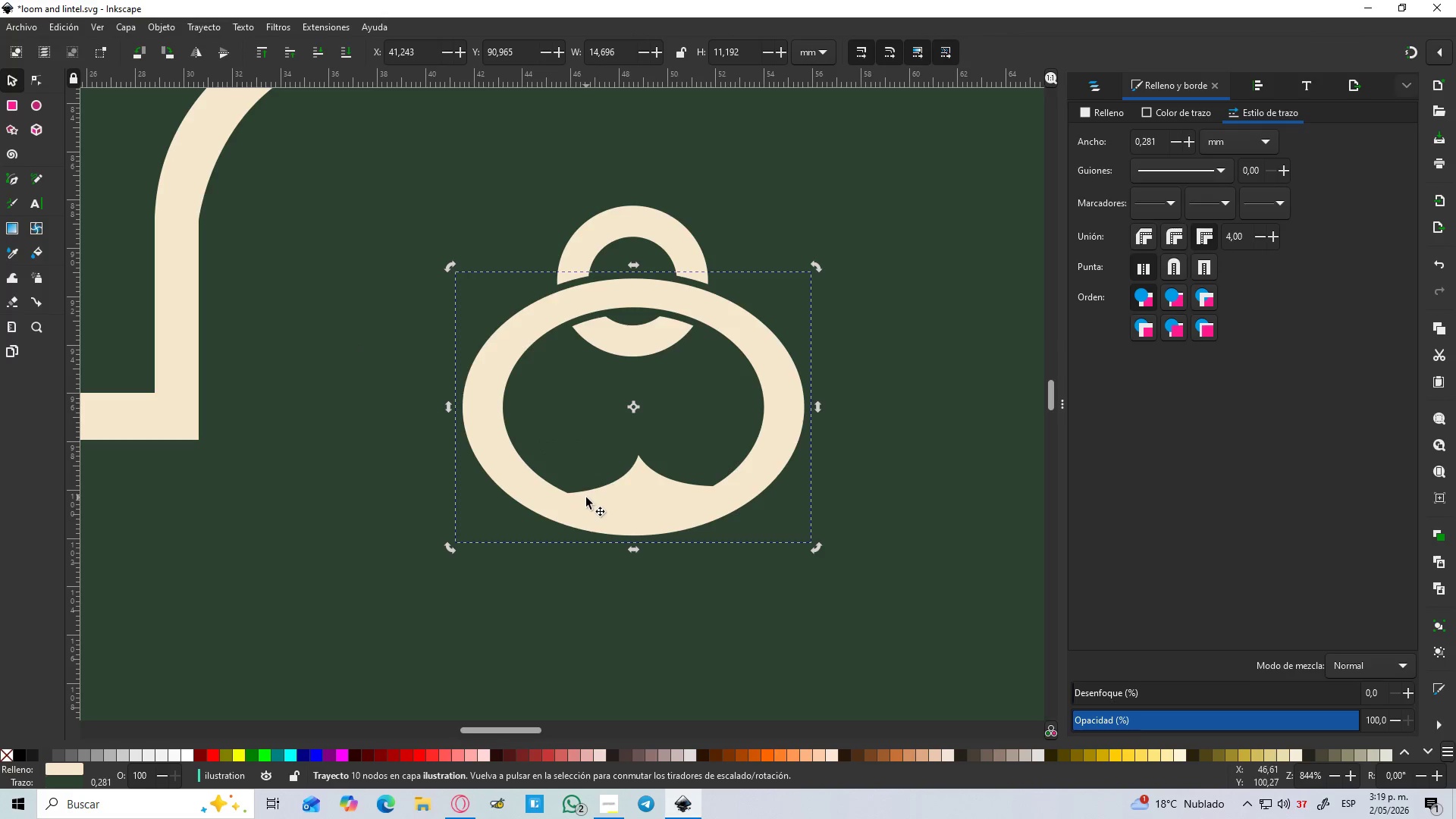 
key(N)
 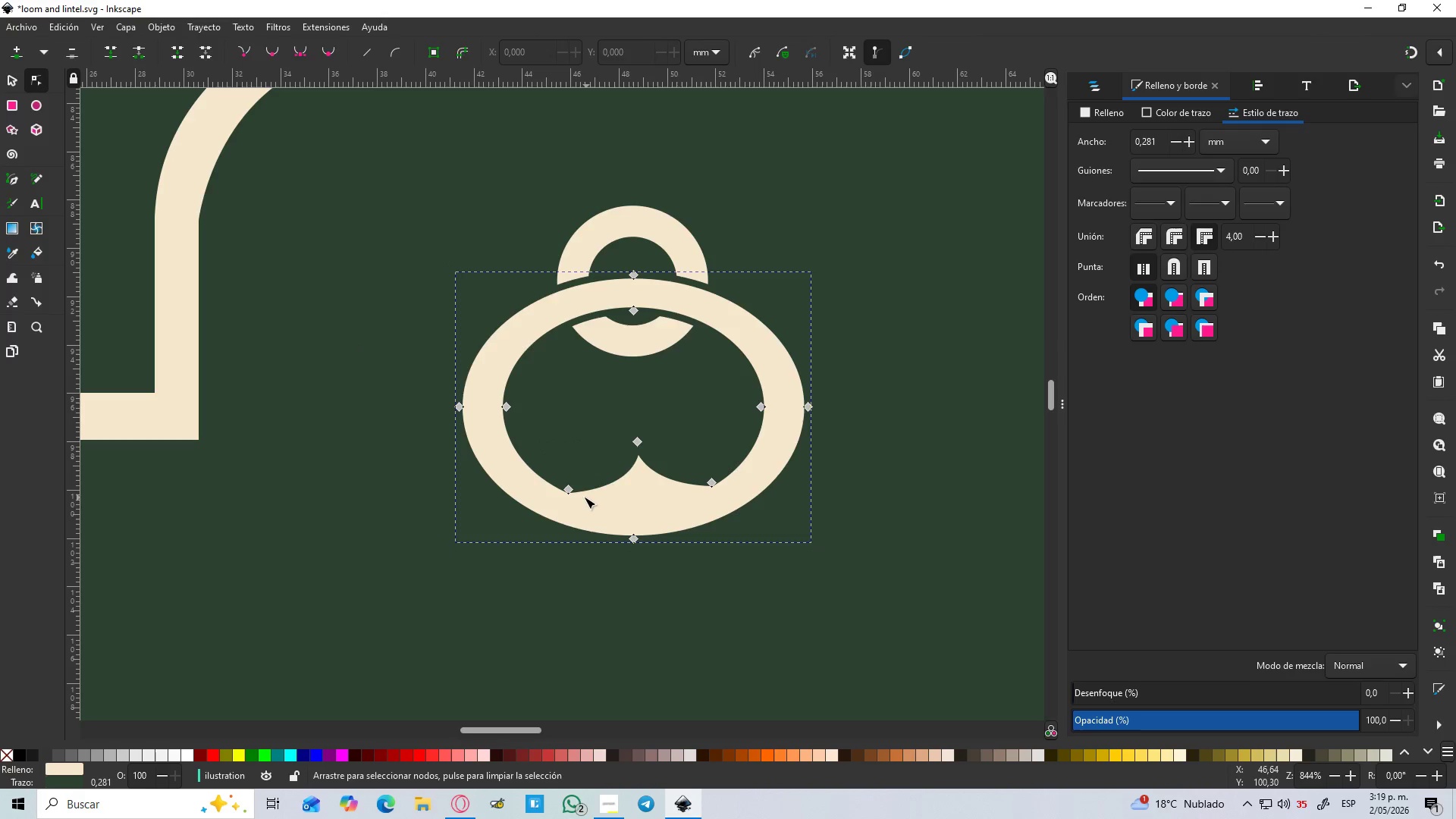 
hold_key(key=ControlLeft, duration=0.78)
scroll: coordinate [580, 494], scroll_direction: up, amount: 3.0
 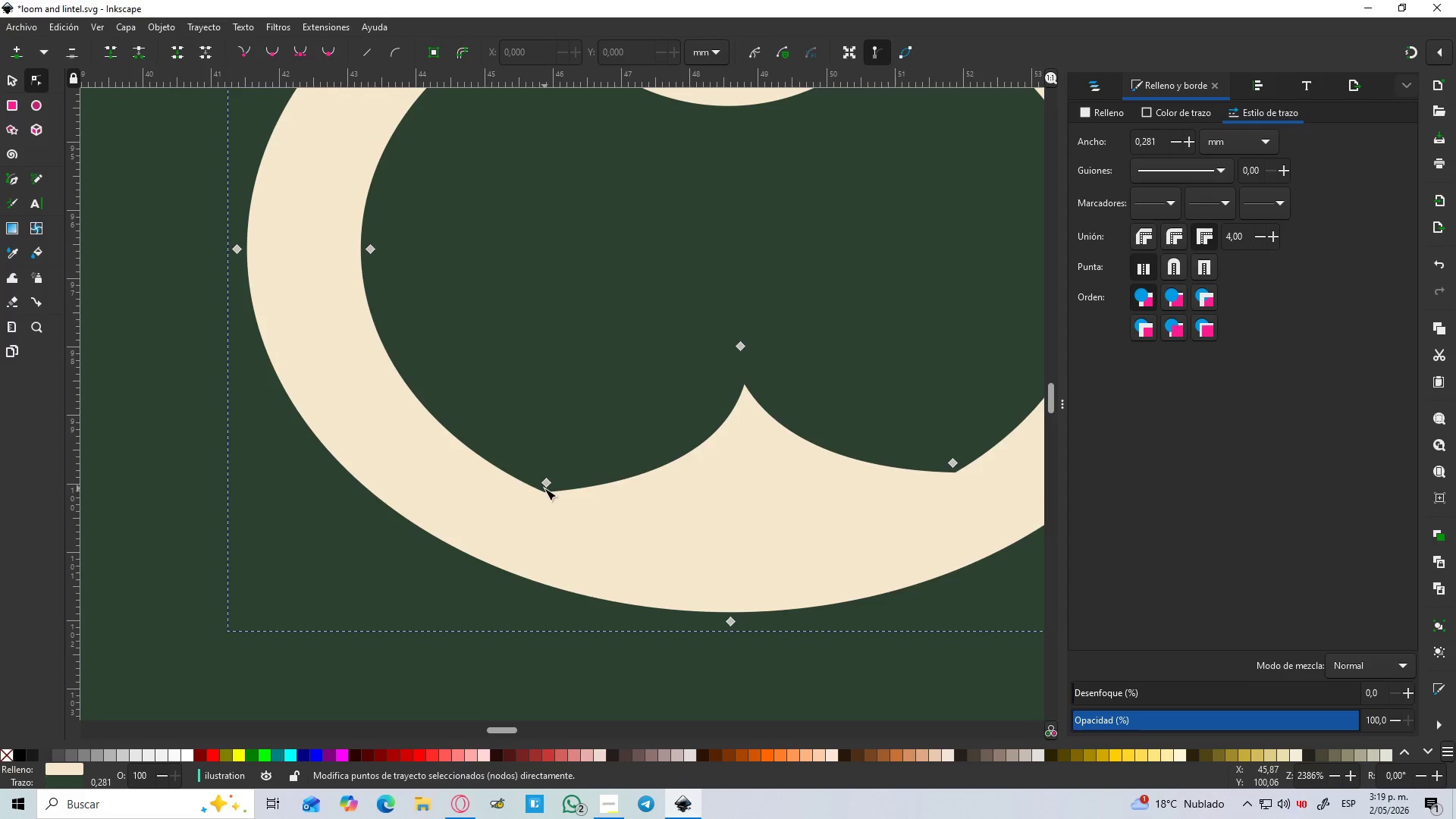 
double_click([544, 484])
 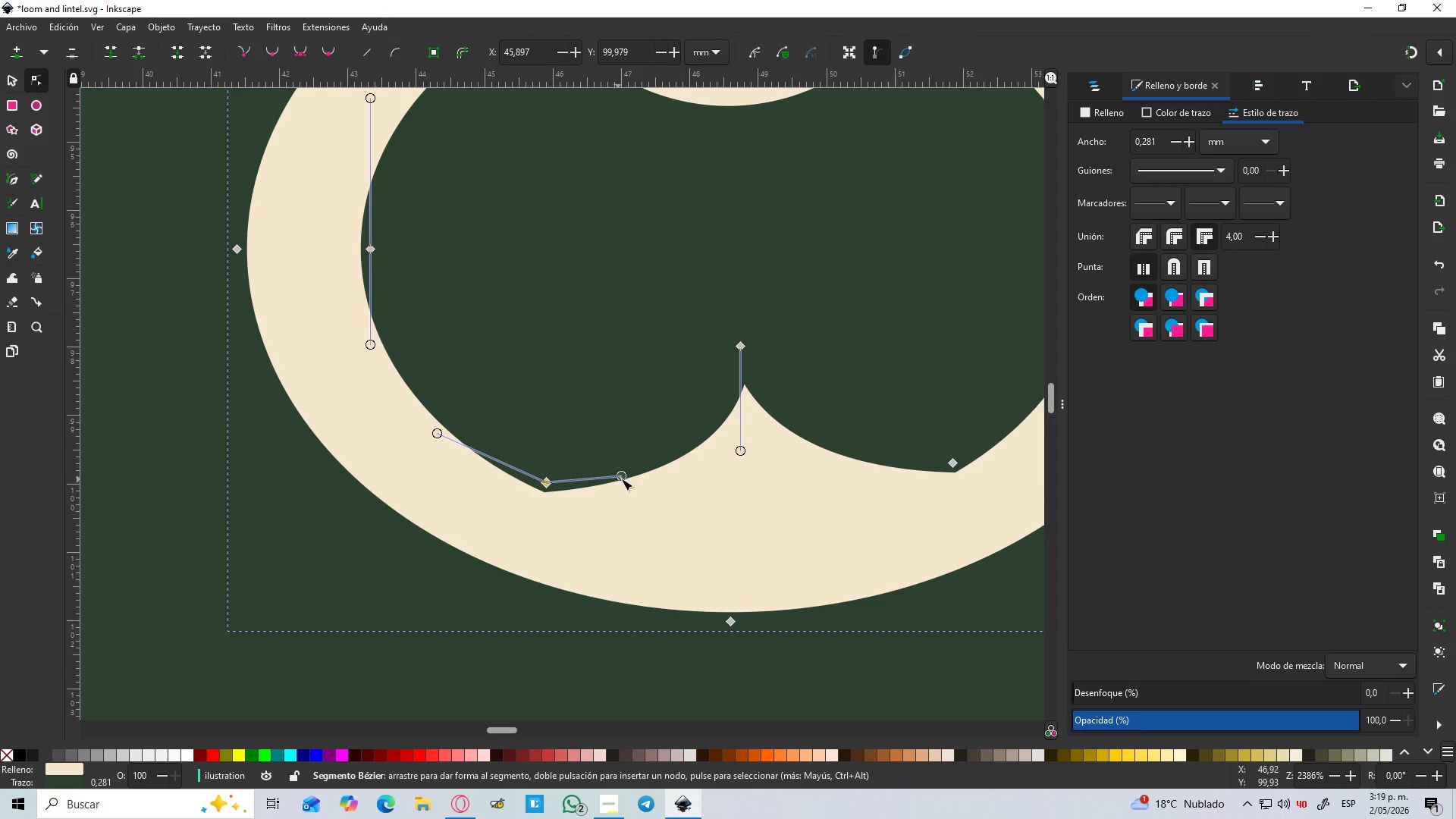 
left_click_drag(start_coordinate=[624, 477], to_coordinate=[646, 491])
 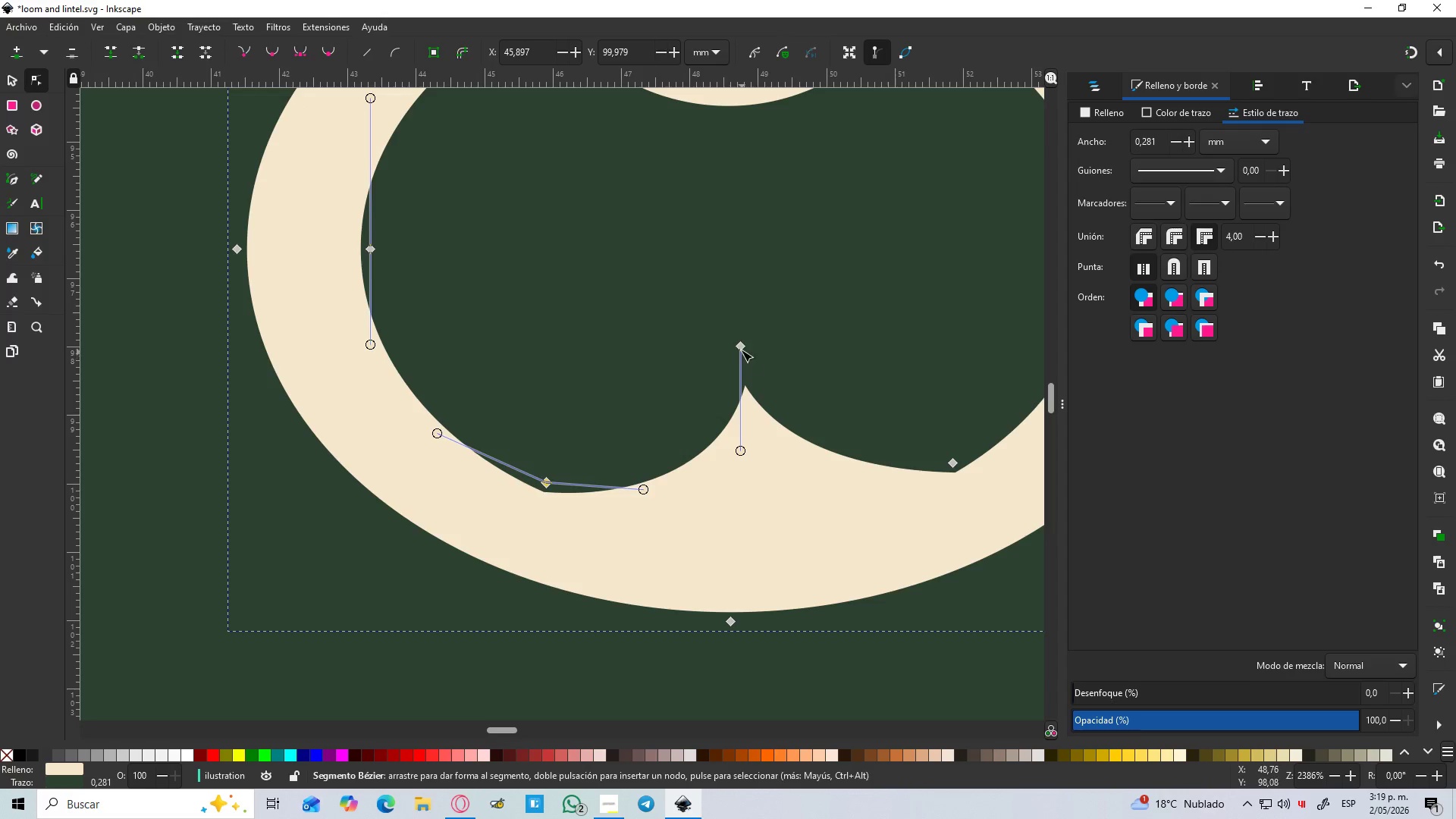 
left_click_drag(start_coordinate=[739, 345], to_coordinate=[736, 224])
 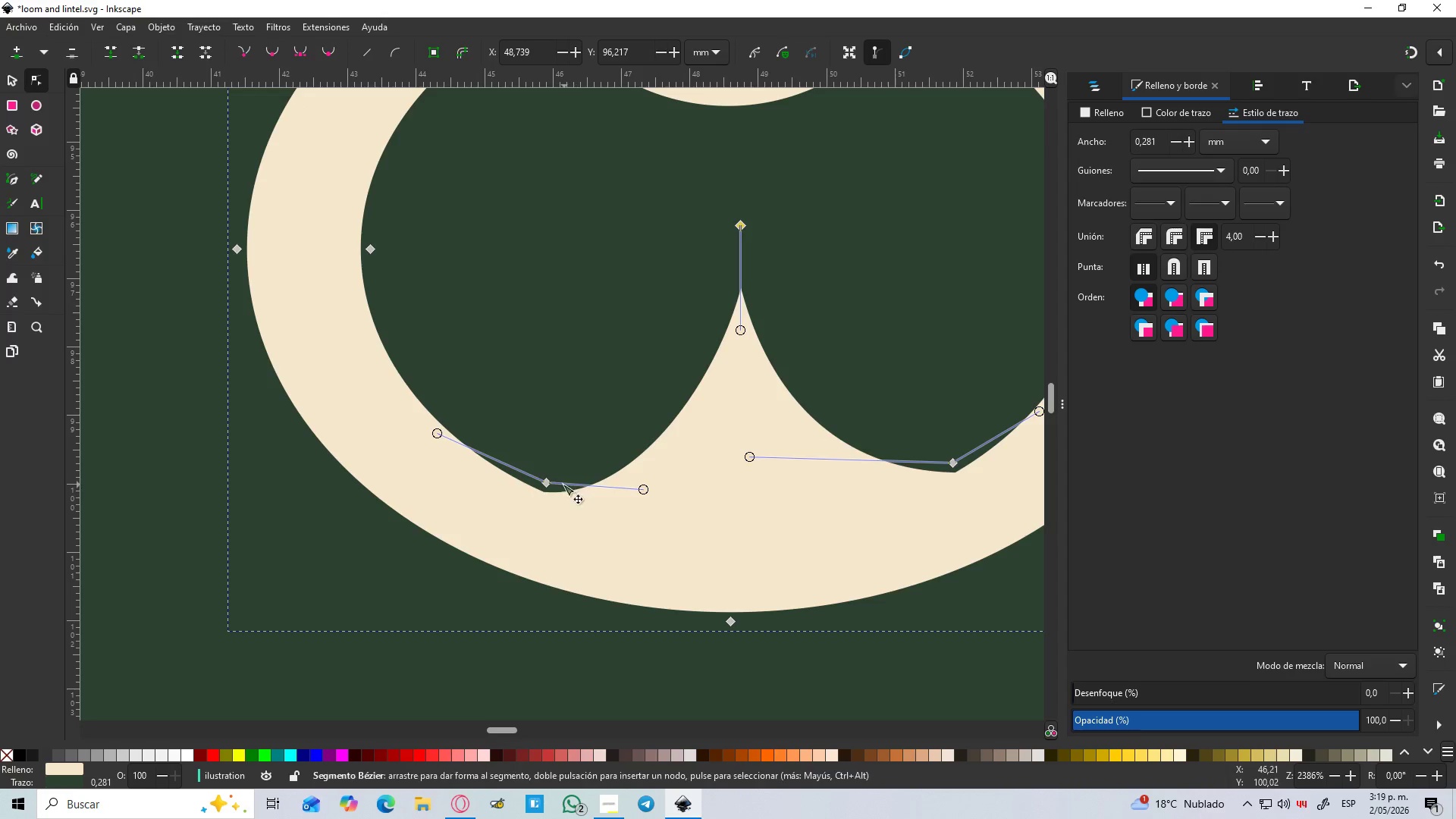 
hold_key(key=ControlLeft, duration=1.5)
 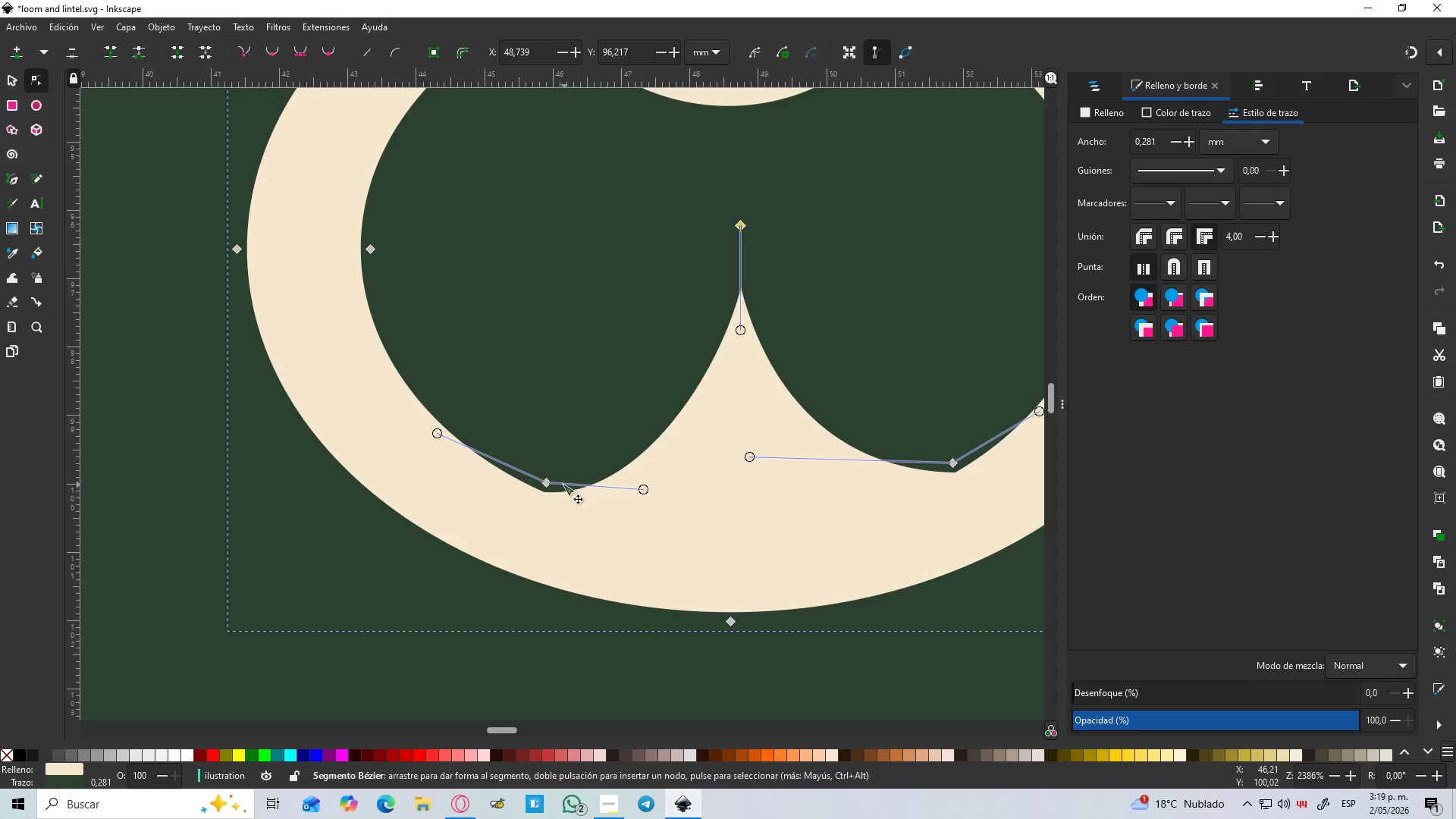 
key(Control+ControlLeft)
 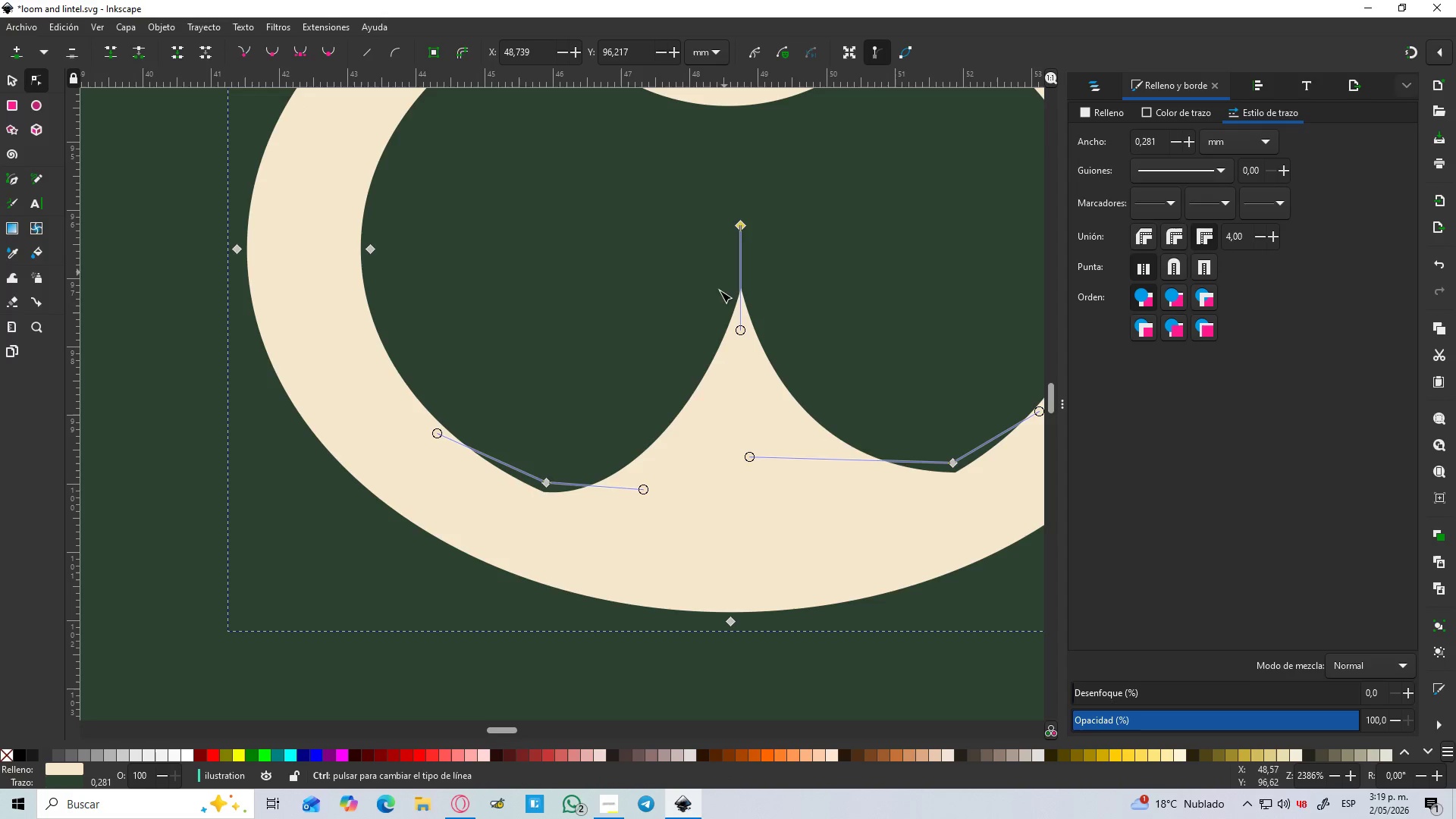 
key(Control+ControlLeft)
 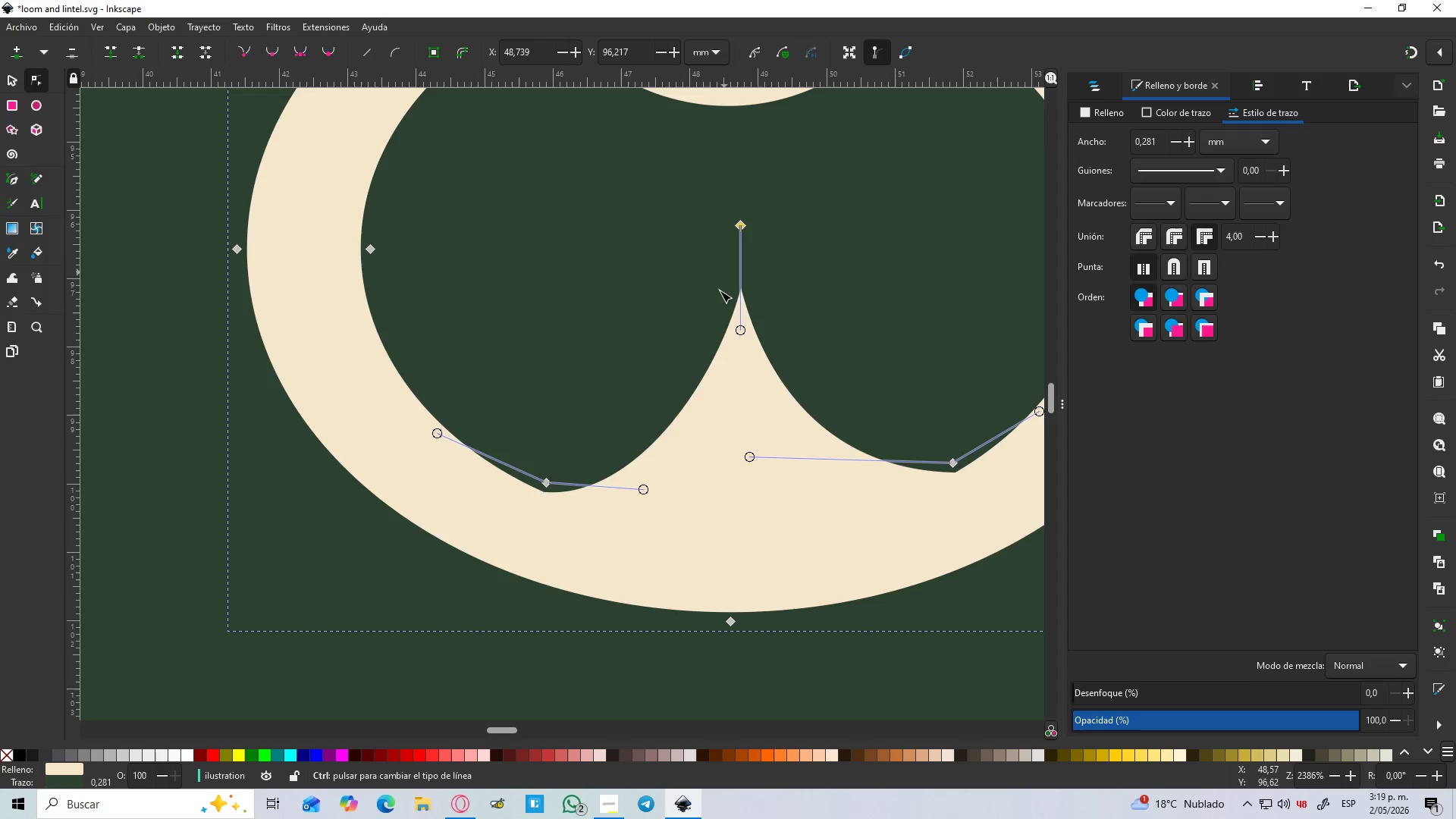 
key(Control+ControlLeft)
 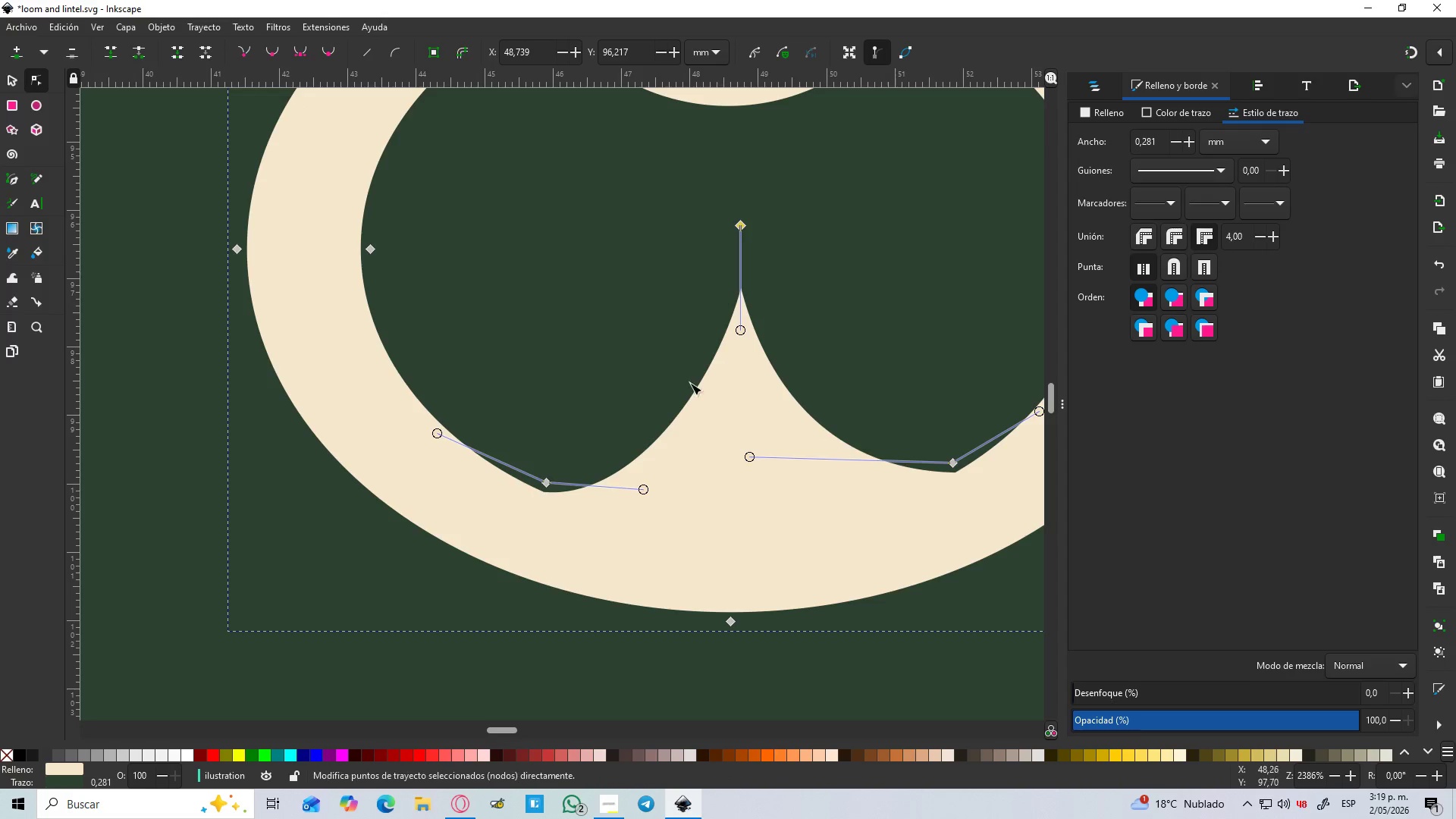 
key(Control+ControlLeft)
 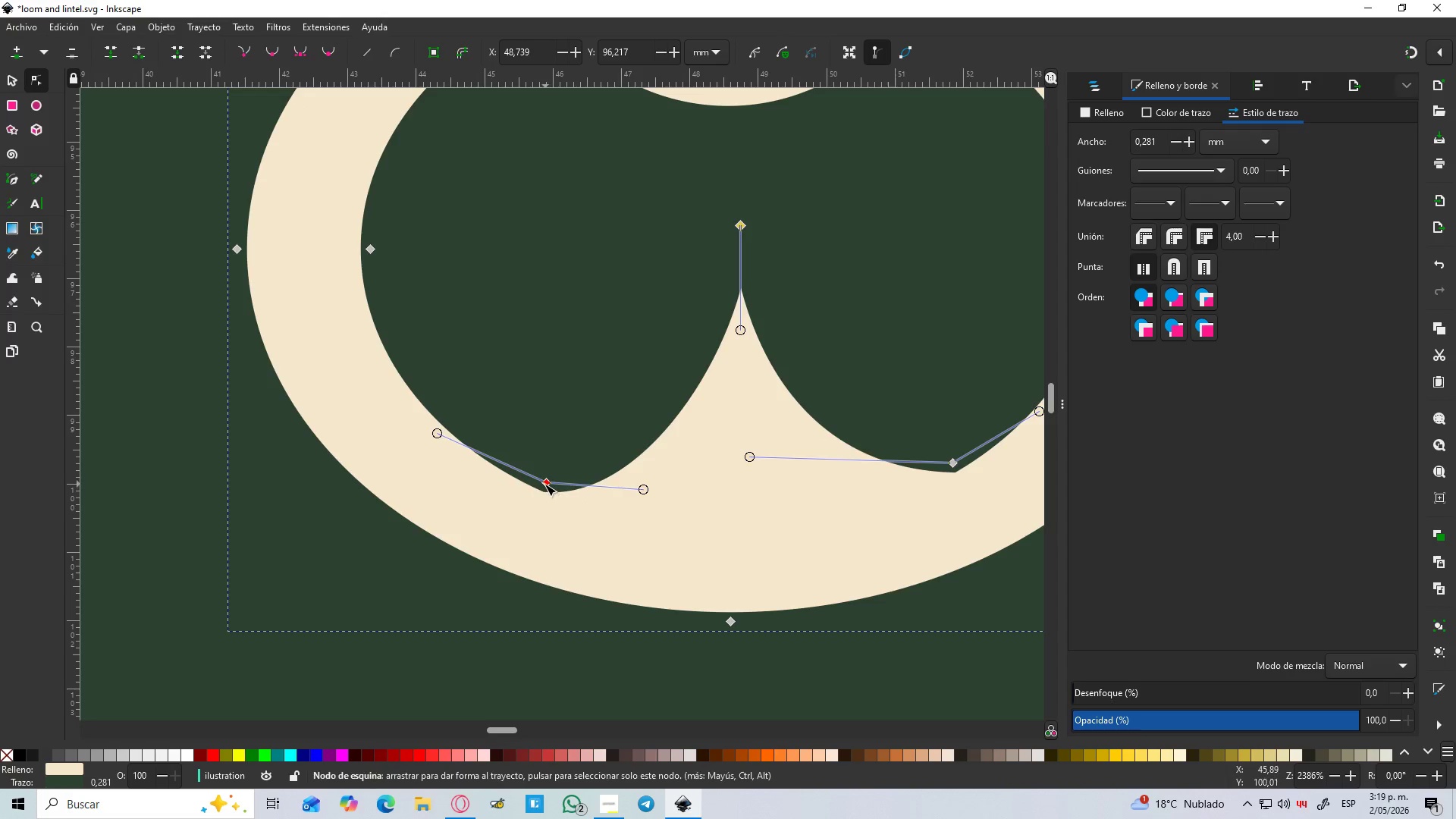 
left_click_drag(start_coordinate=[545, 484], to_coordinate=[525, 479])
 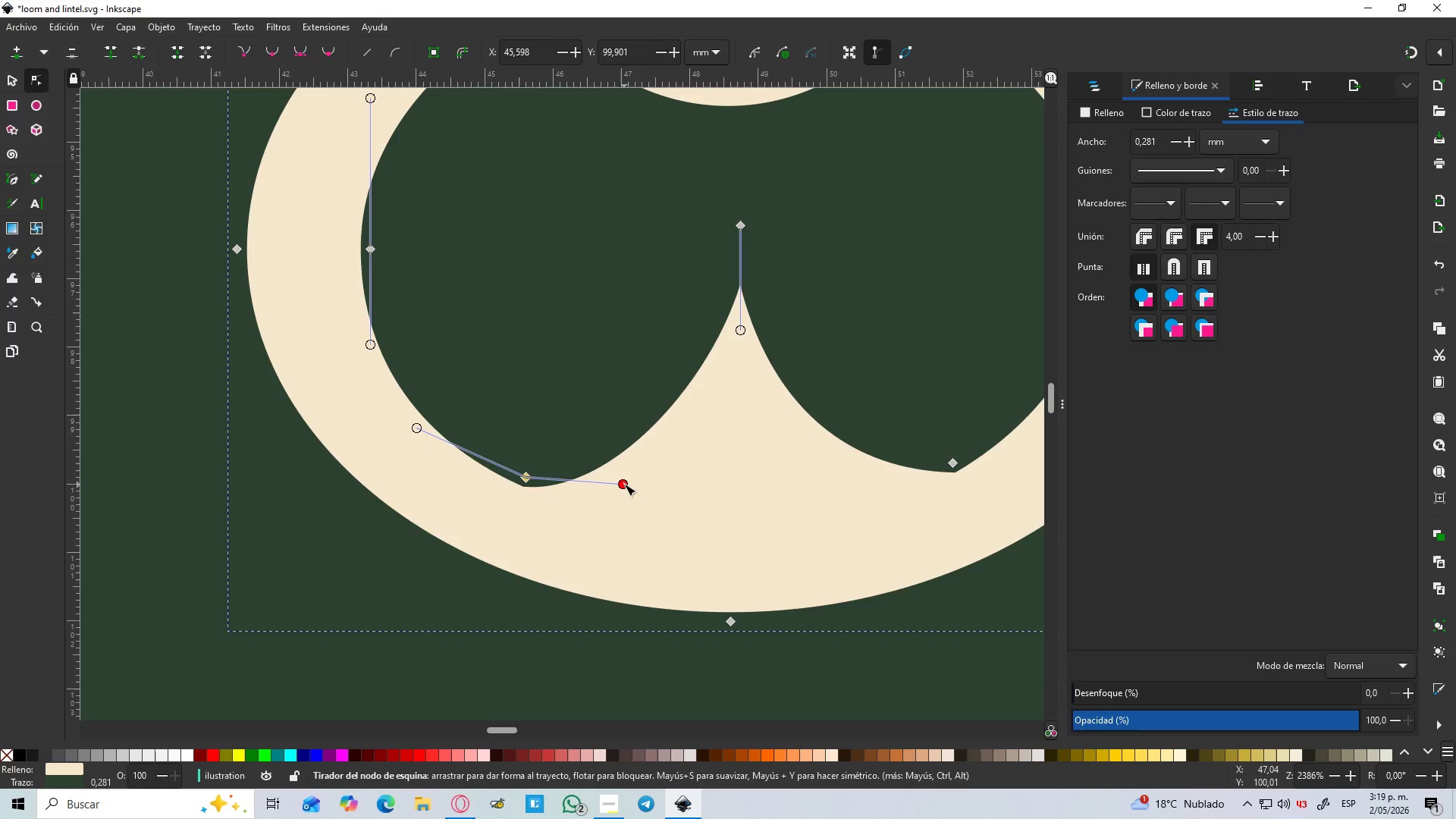 
left_click_drag(start_coordinate=[620, 485], to_coordinate=[654, 515])
 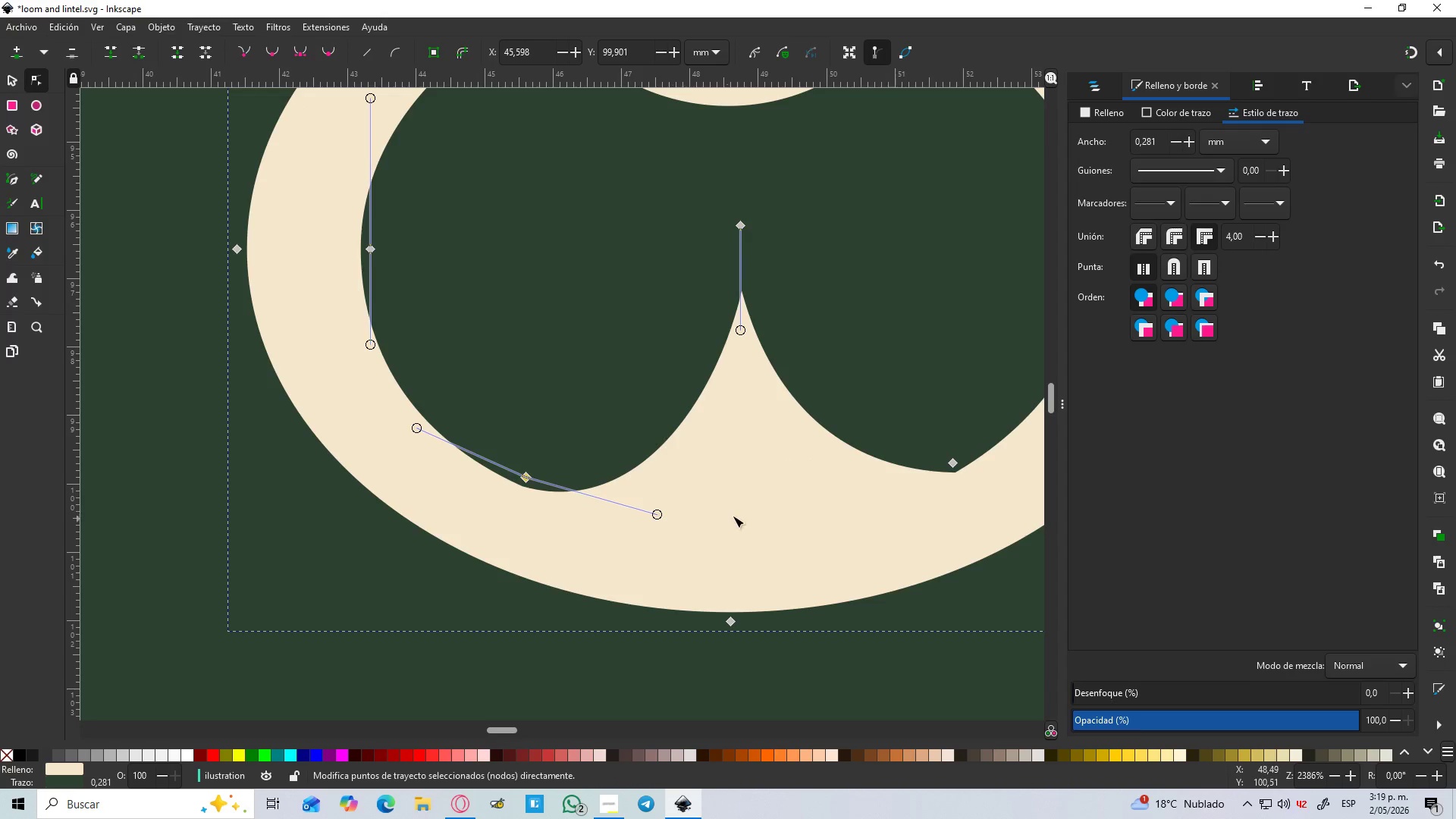 
hold_key(key=Space, duration=0.53)
 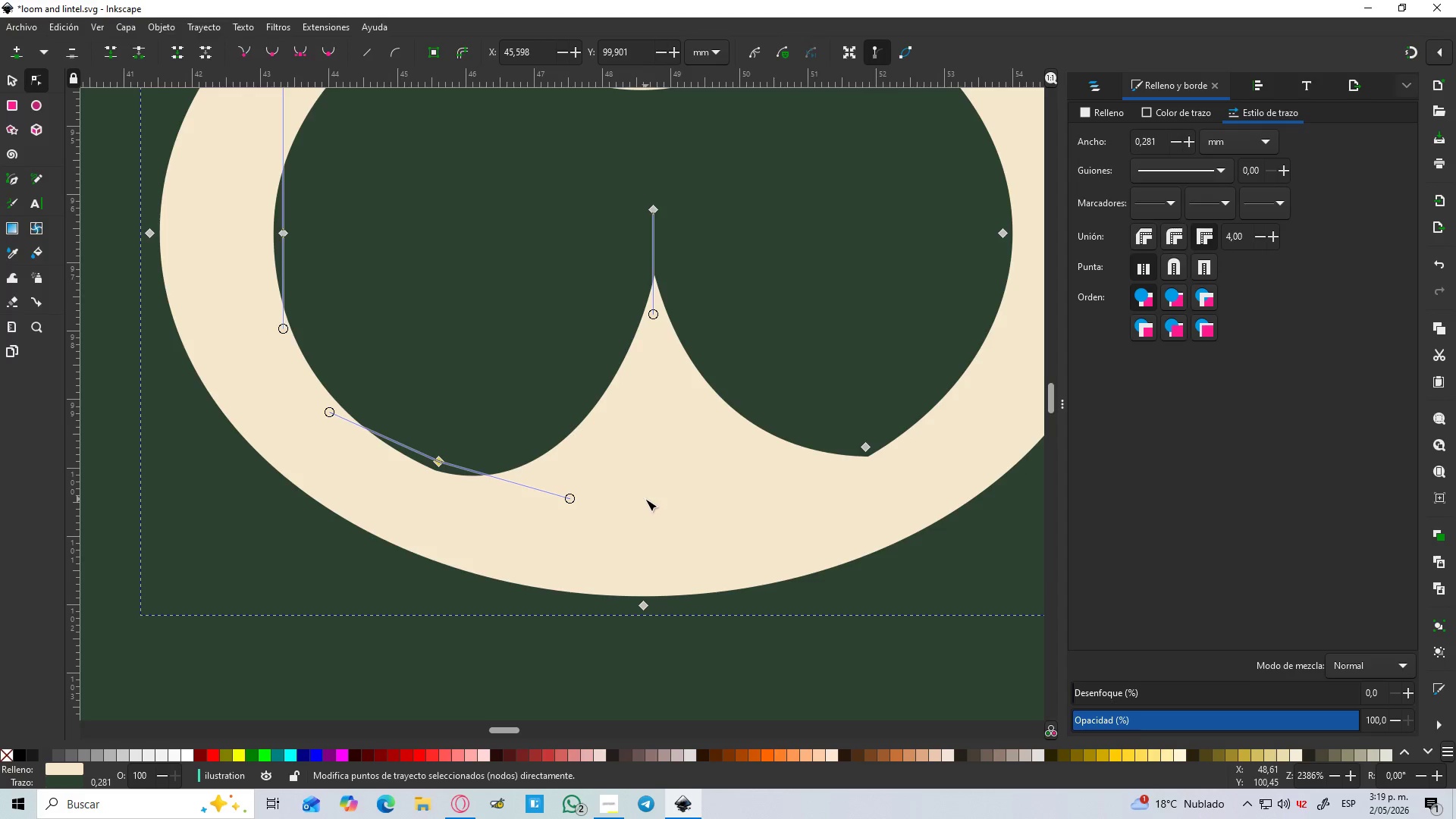 
key(Control+Z)
 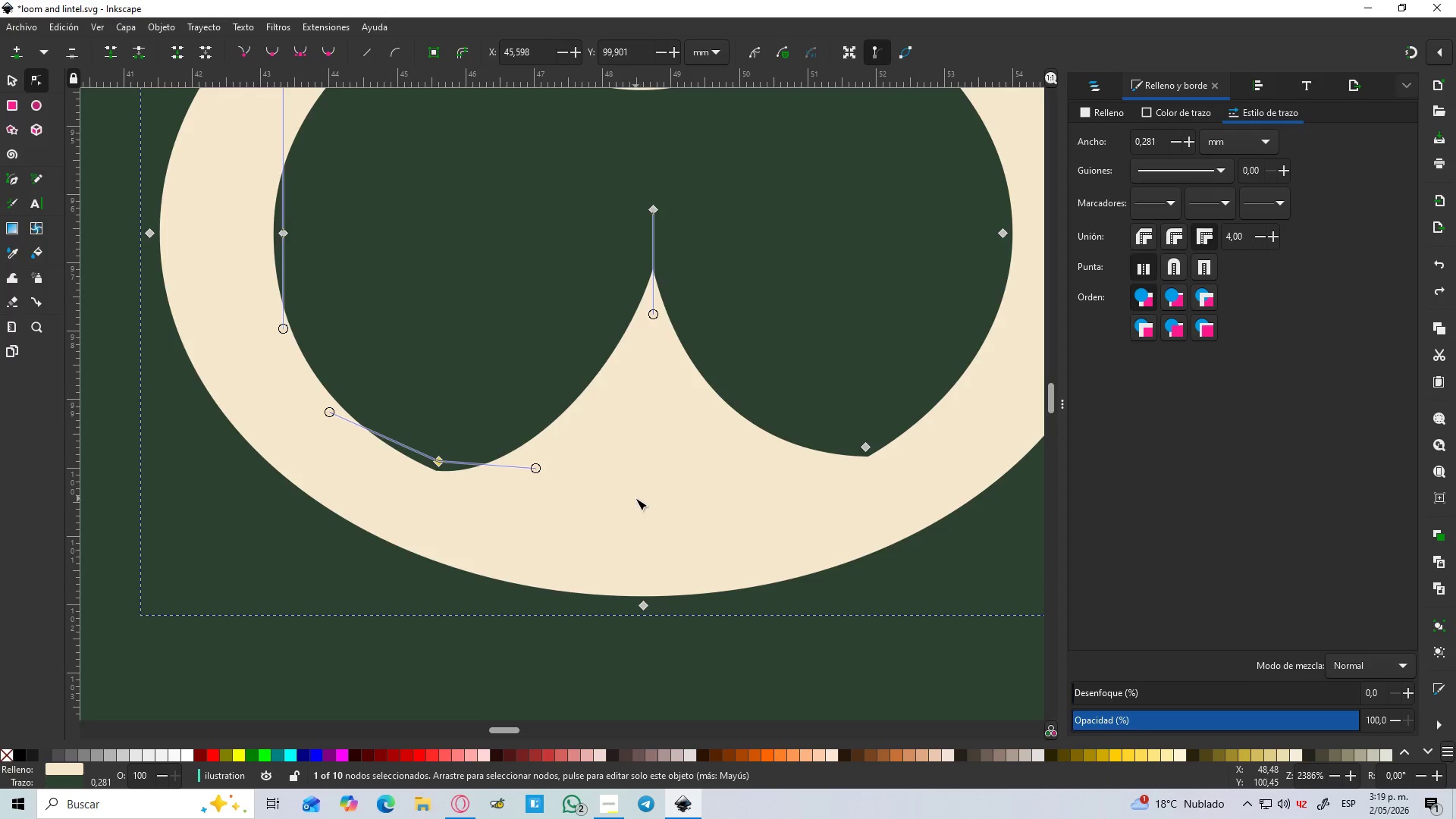 
key(Control+Z)
 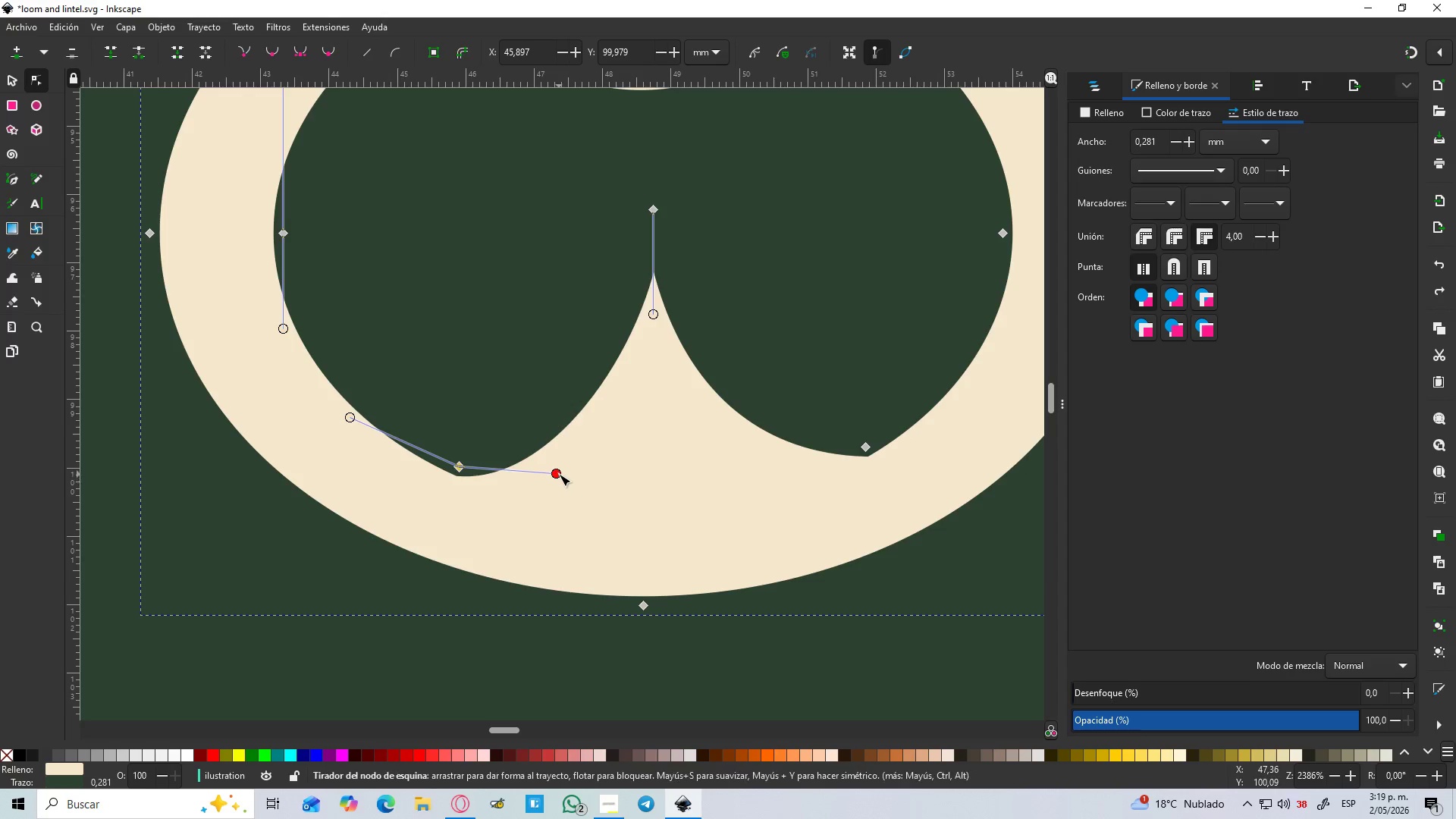 
left_click_drag(start_coordinate=[559, 474], to_coordinate=[597, 506])
 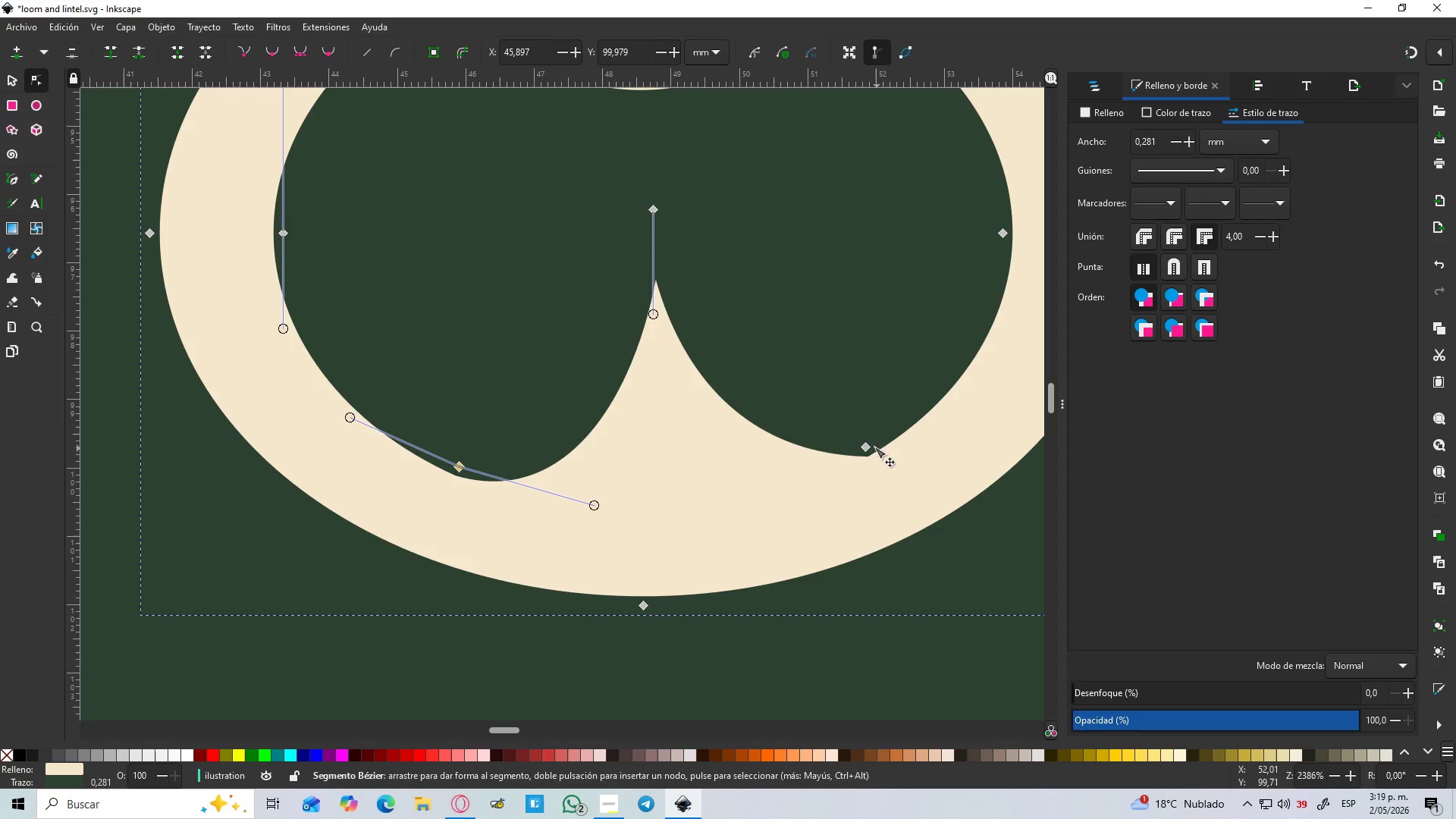 
left_click([864, 447])
 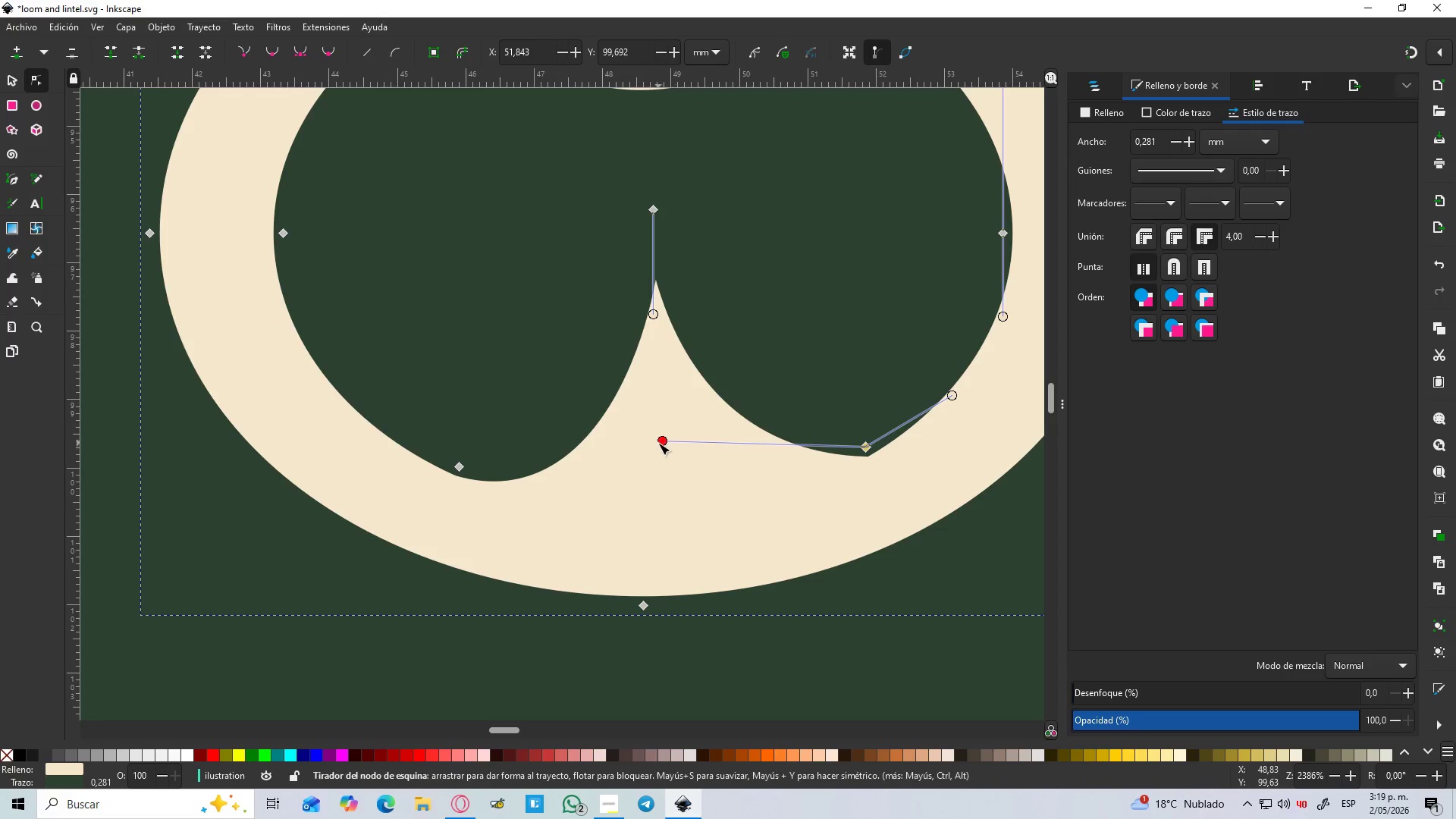 
left_click_drag(start_coordinate=[662, 443], to_coordinate=[680, 522])
 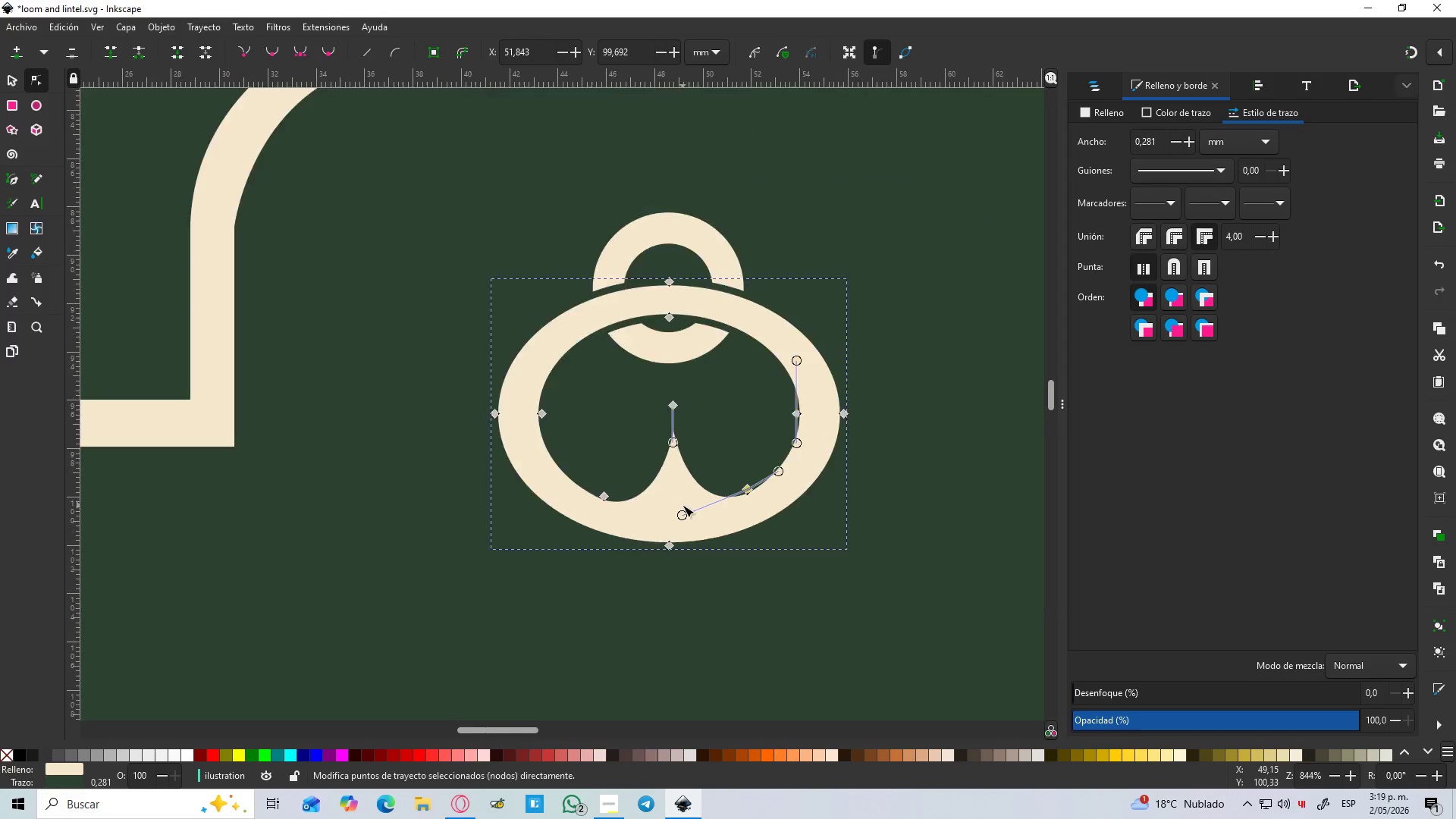 
hold_key(key=ControlLeft, duration=0.7)
scroll: coordinate [683, 515], scroll_direction: down, amount: 4.0
 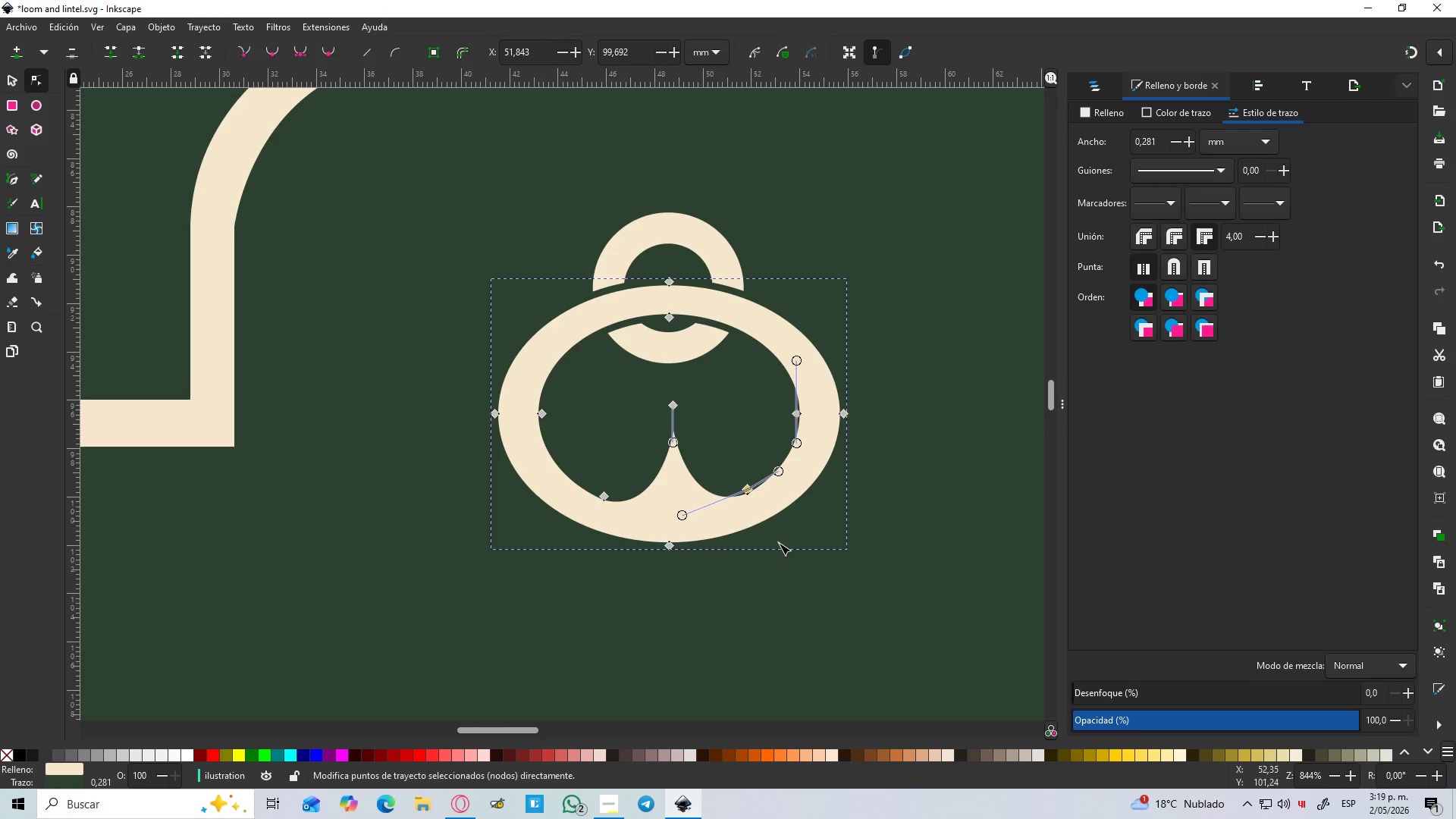 
left_click([835, 588])
 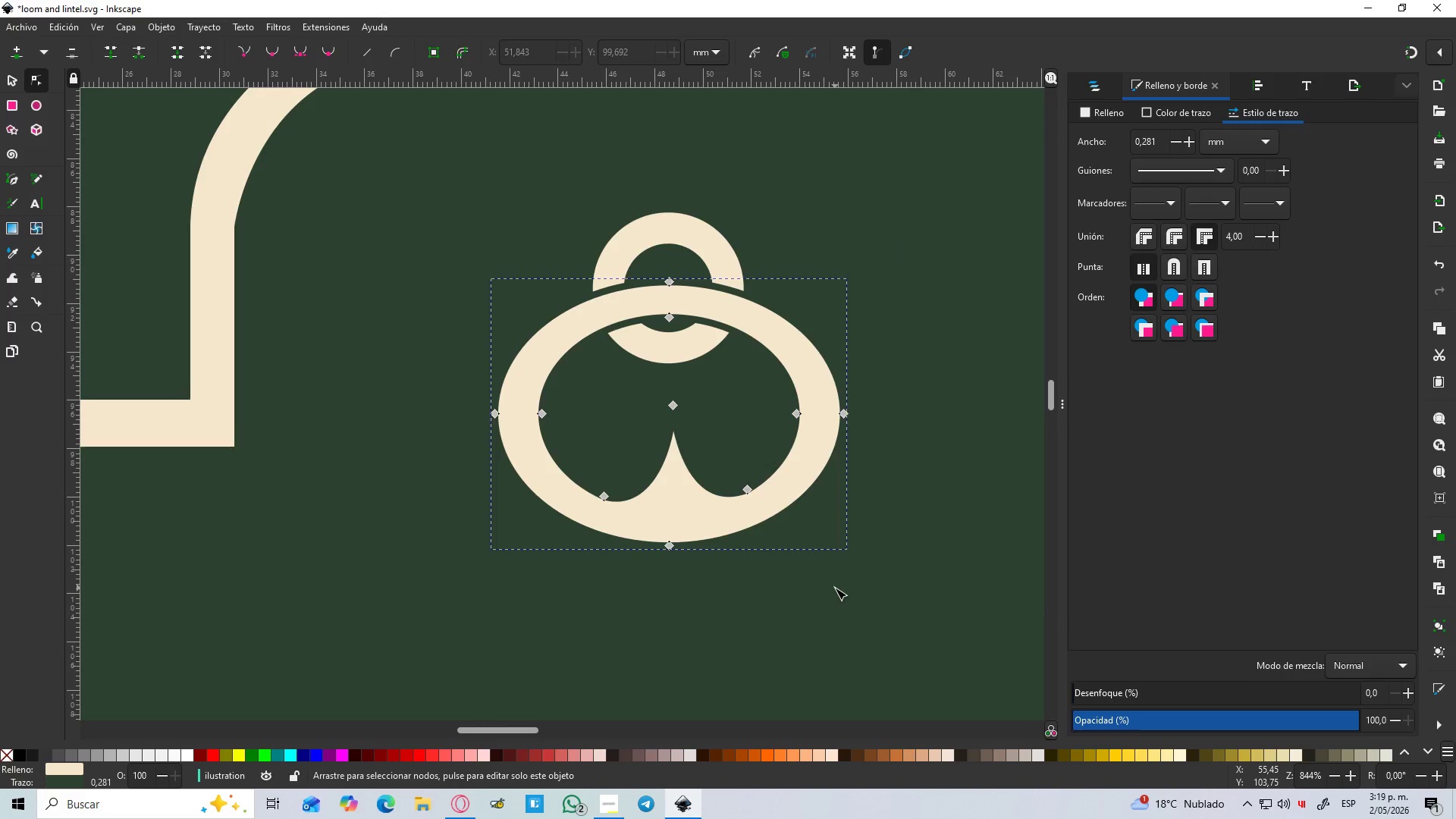 
hold_key(key=ControlLeft, duration=0.44)
scroll: coordinate [835, 588], scroll_direction: down, amount: 2.0
 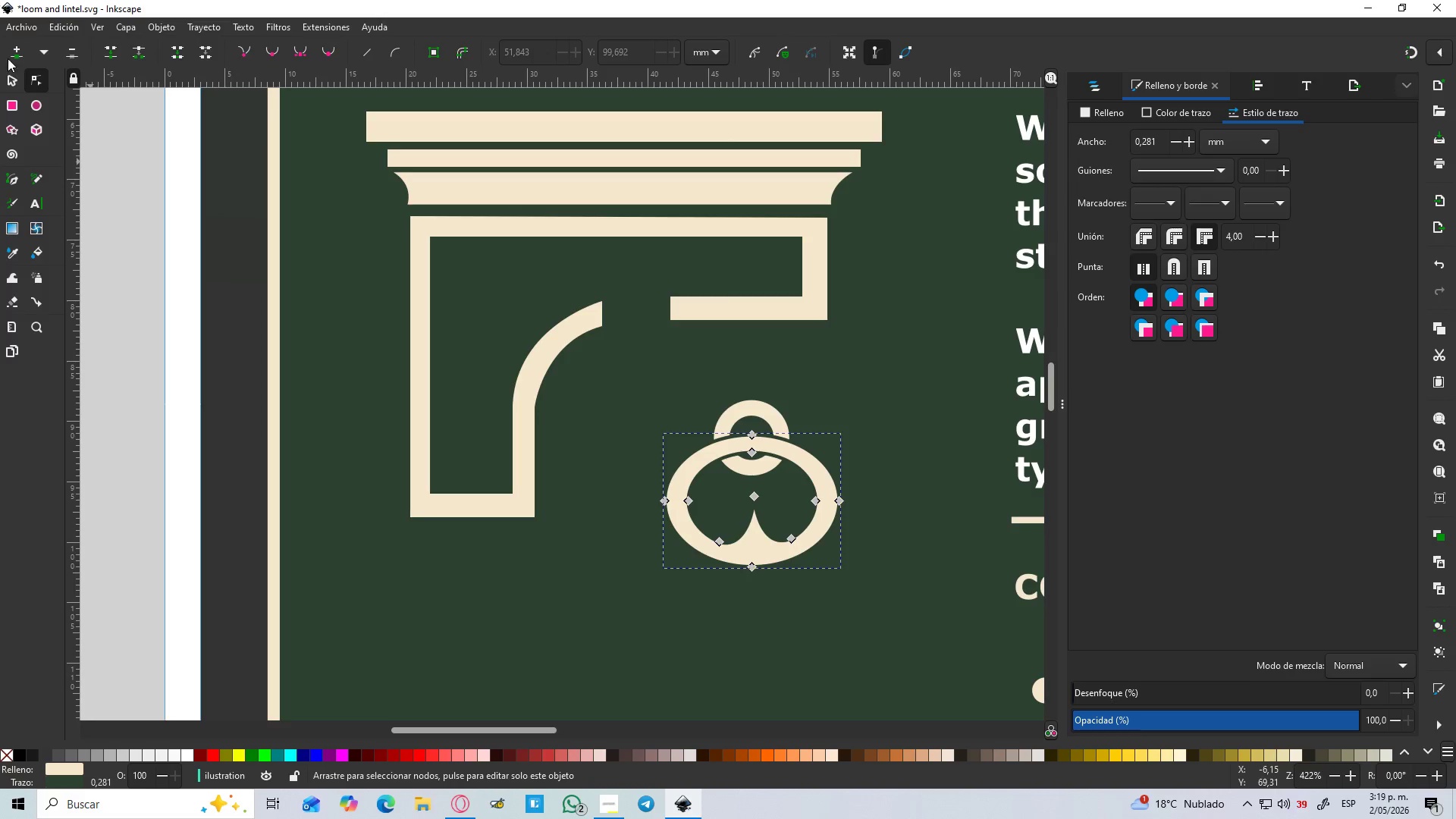 
left_click([4, 86])
 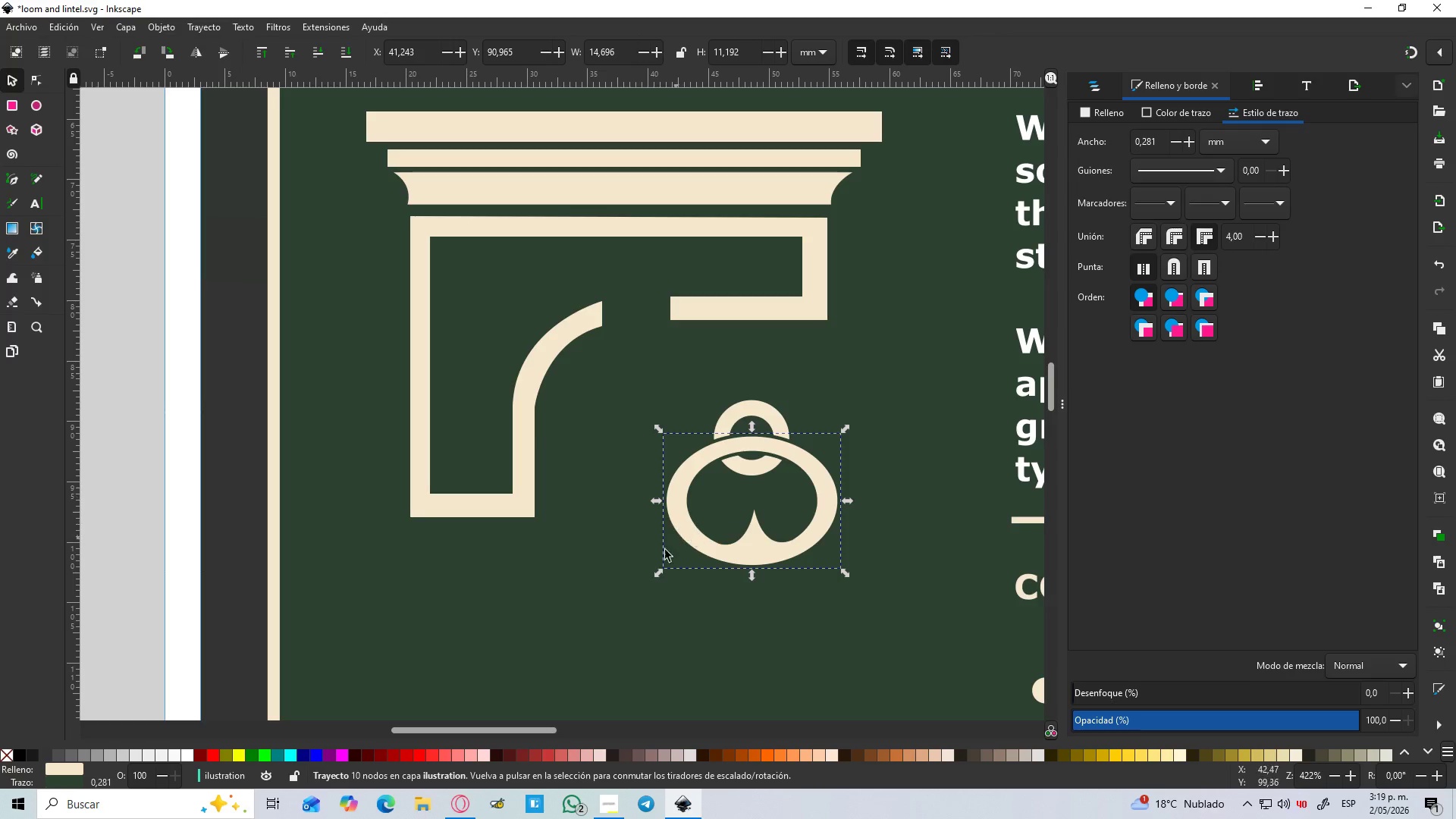 
left_click([575, 582])
 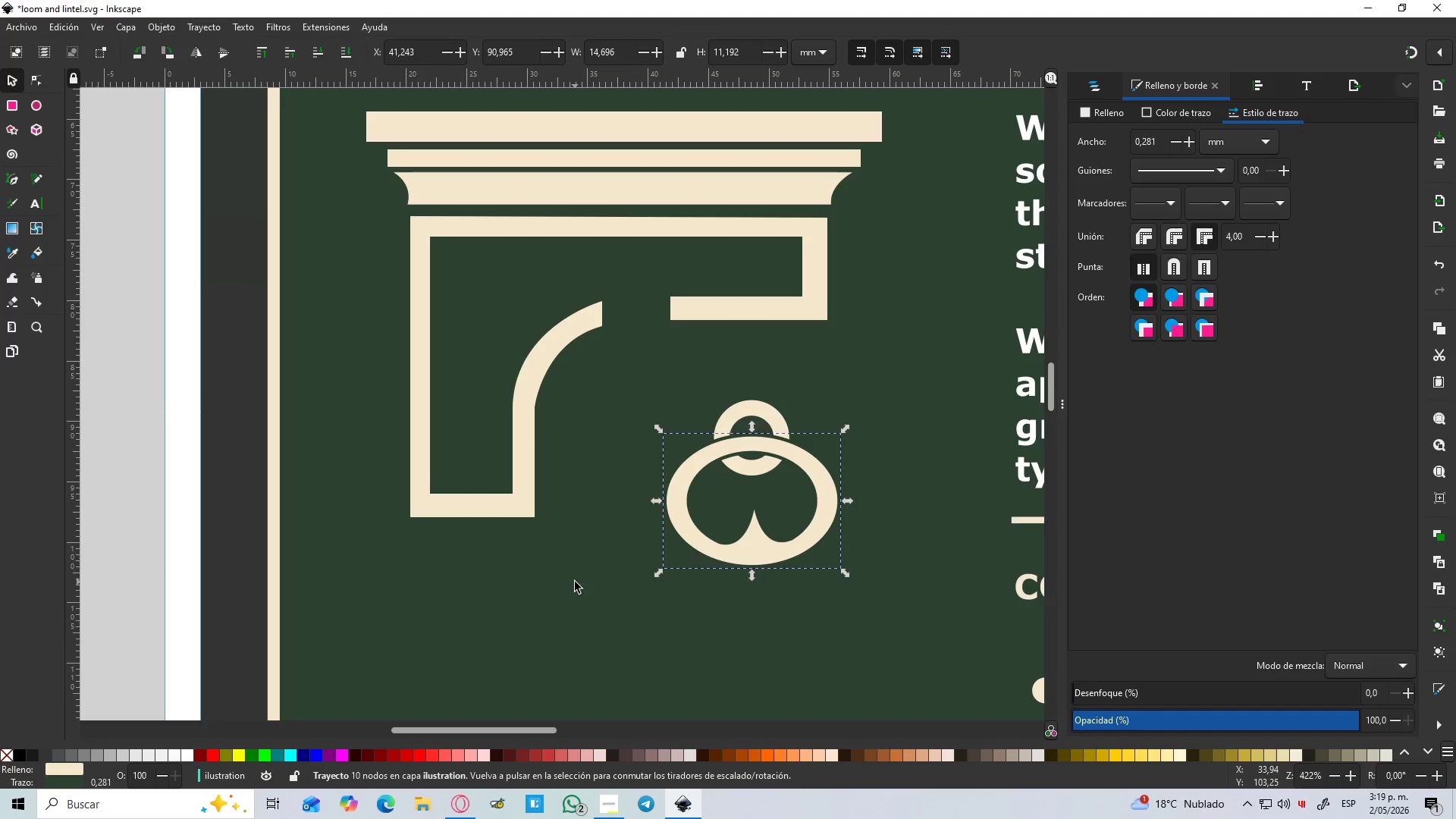 
hold_key(key=ControlLeft, duration=0.45)
 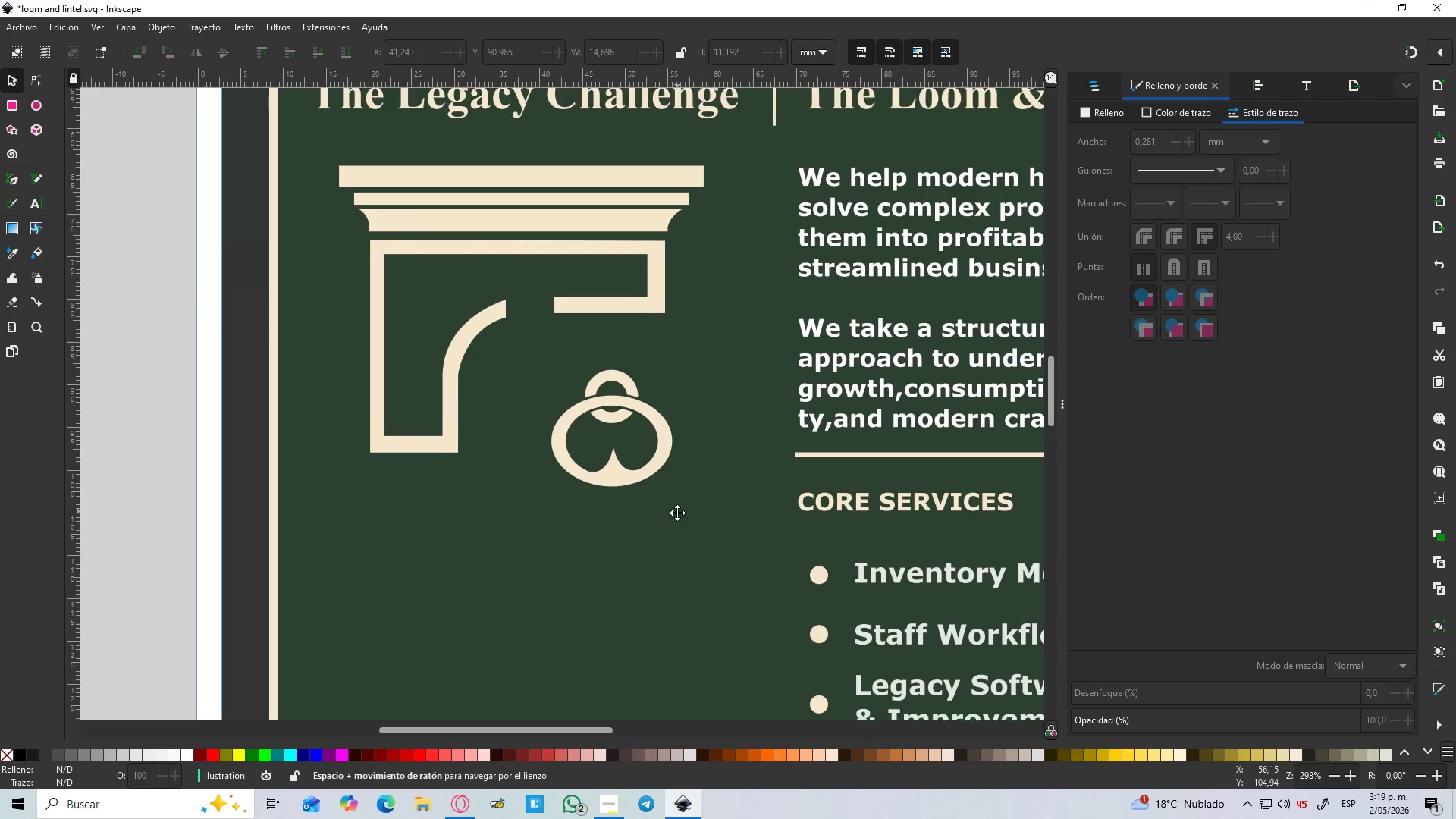 
hold_key(key=Space, duration=0.42)
 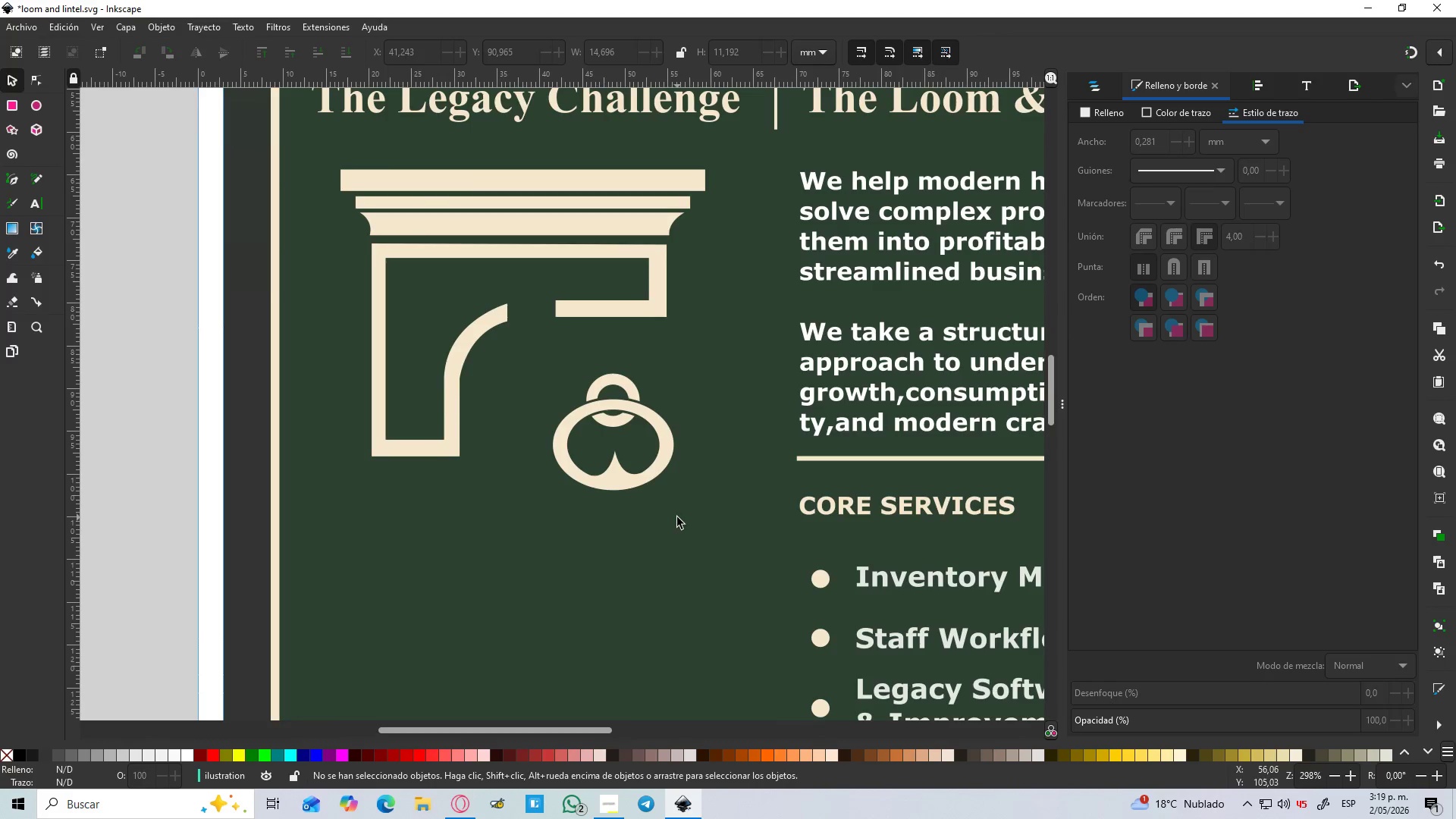 
scroll: coordinate [622, 570], scroll_direction: down, amount: 1.0
 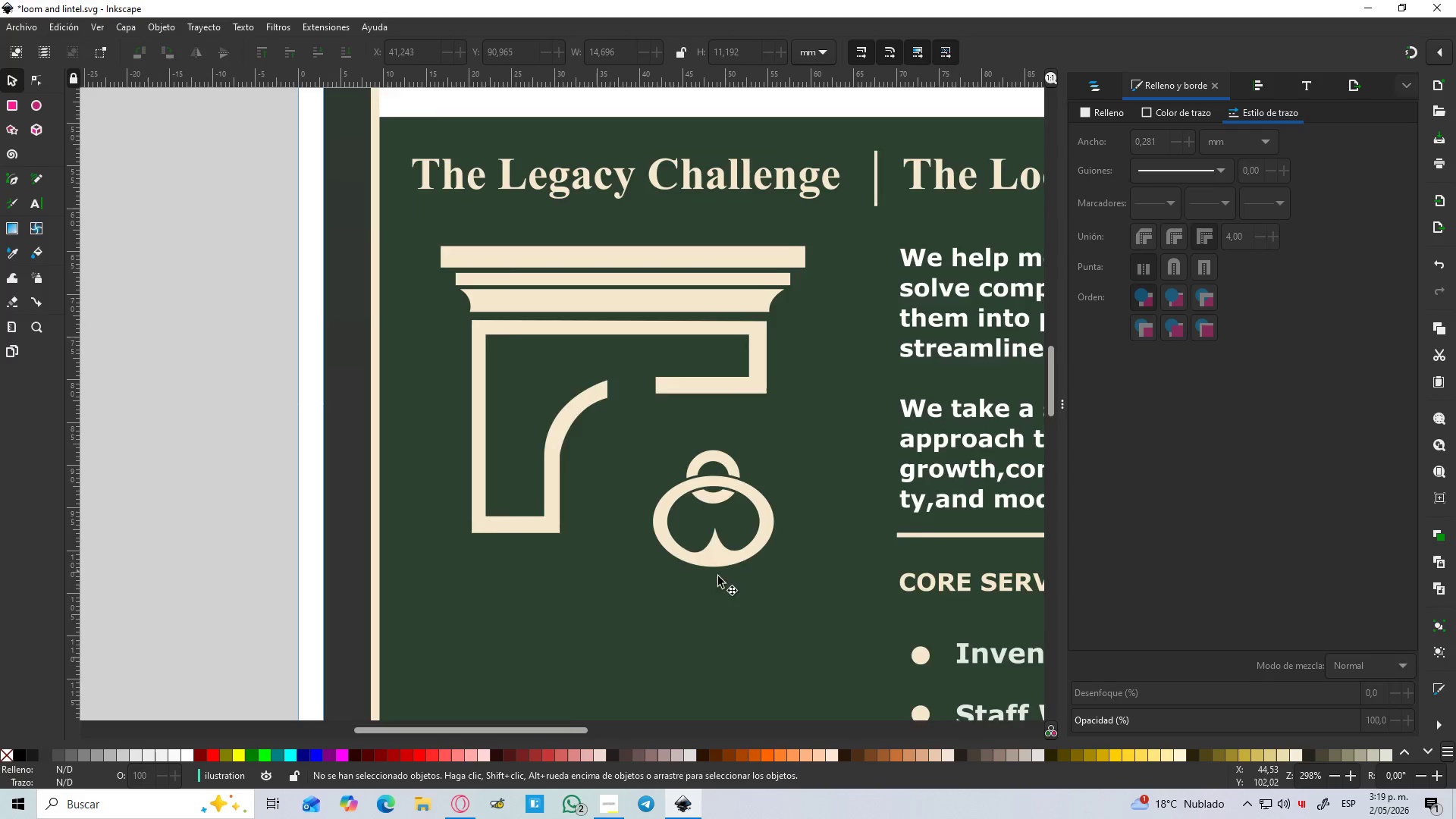 
hold_key(key=ControlLeft, duration=0.48)
 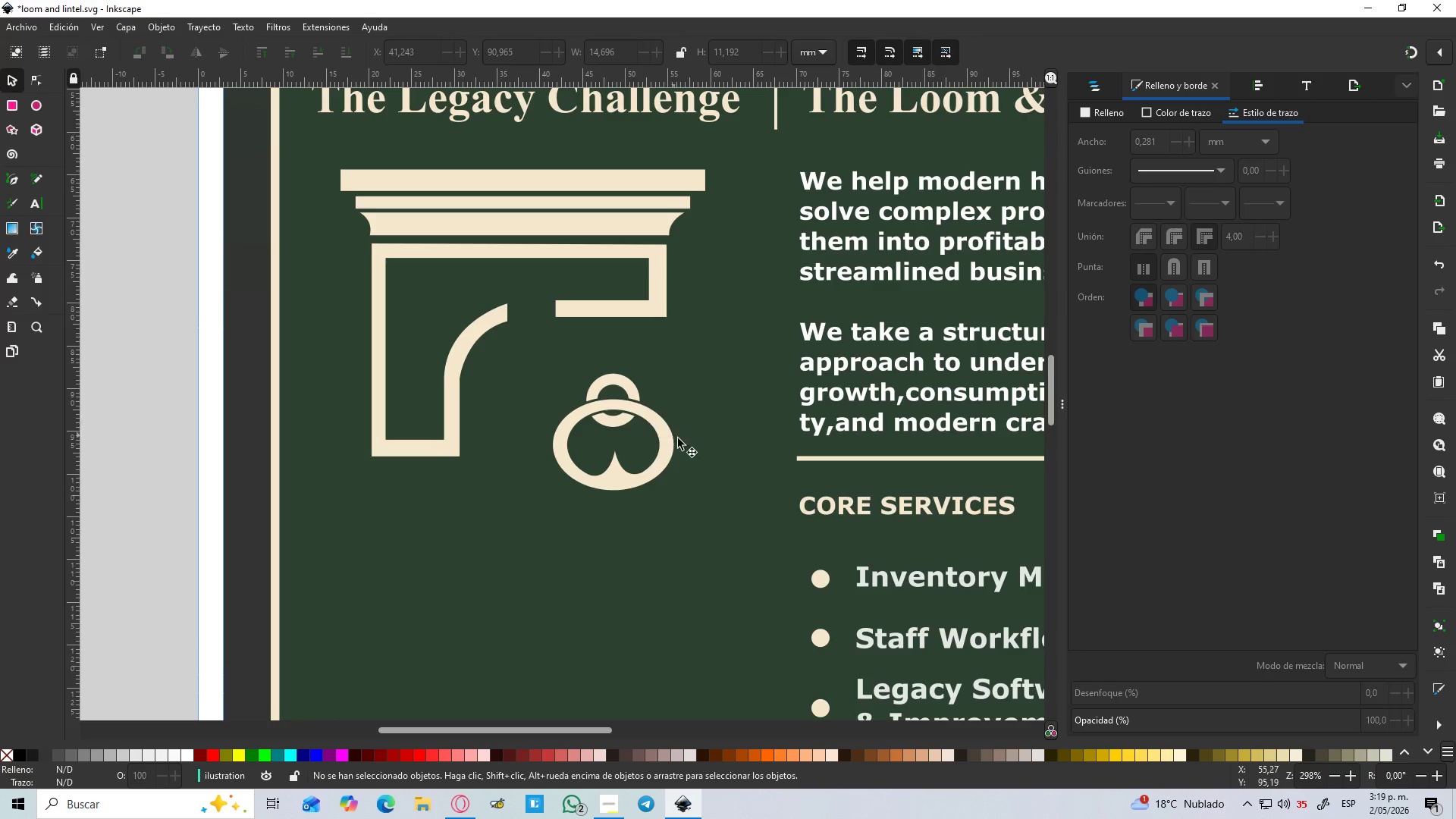 
hold_key(key=ControlLeft, duration=1.5)
 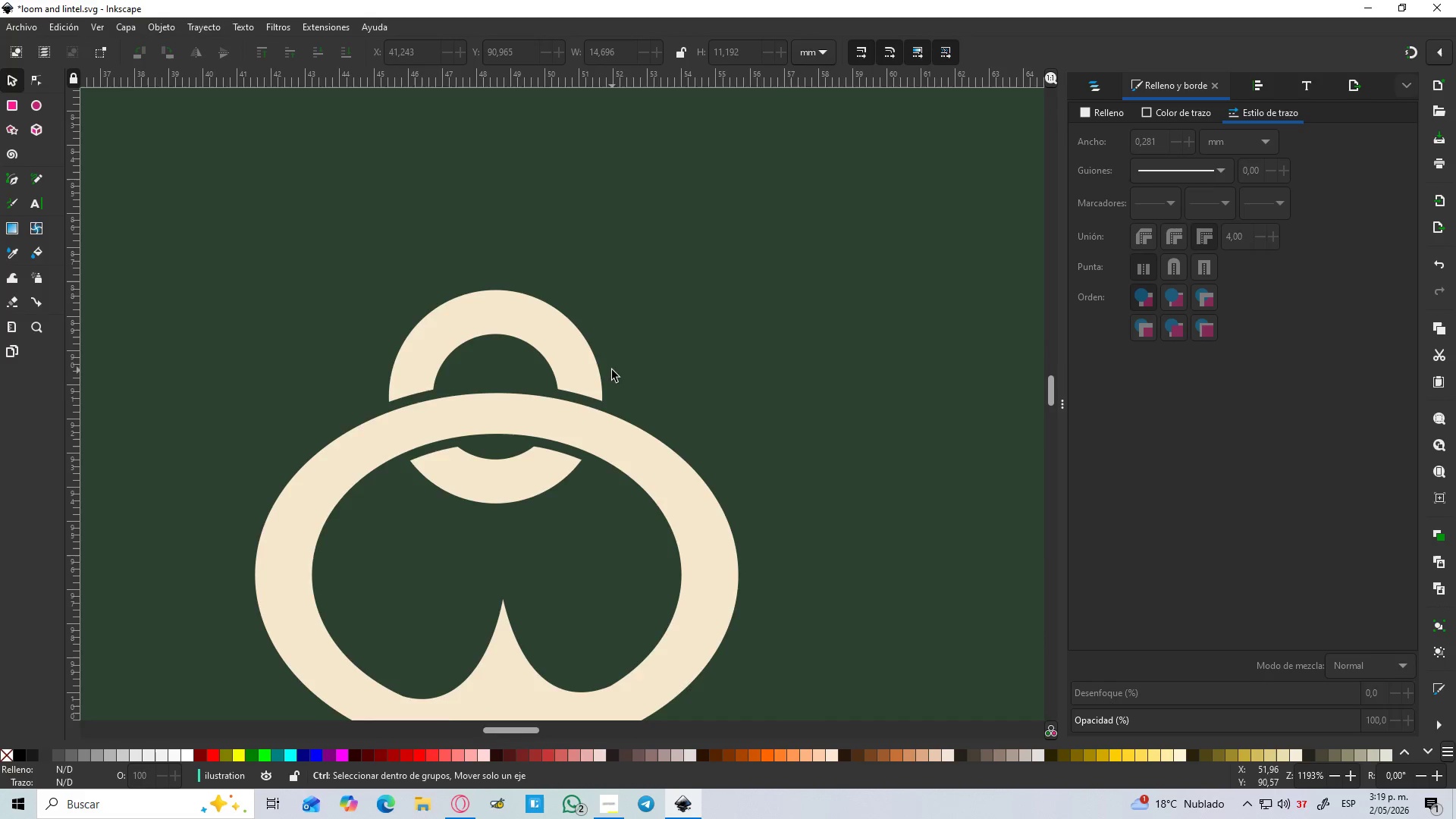 
hold_key(key=ControlLeft, duration=1.17)
 